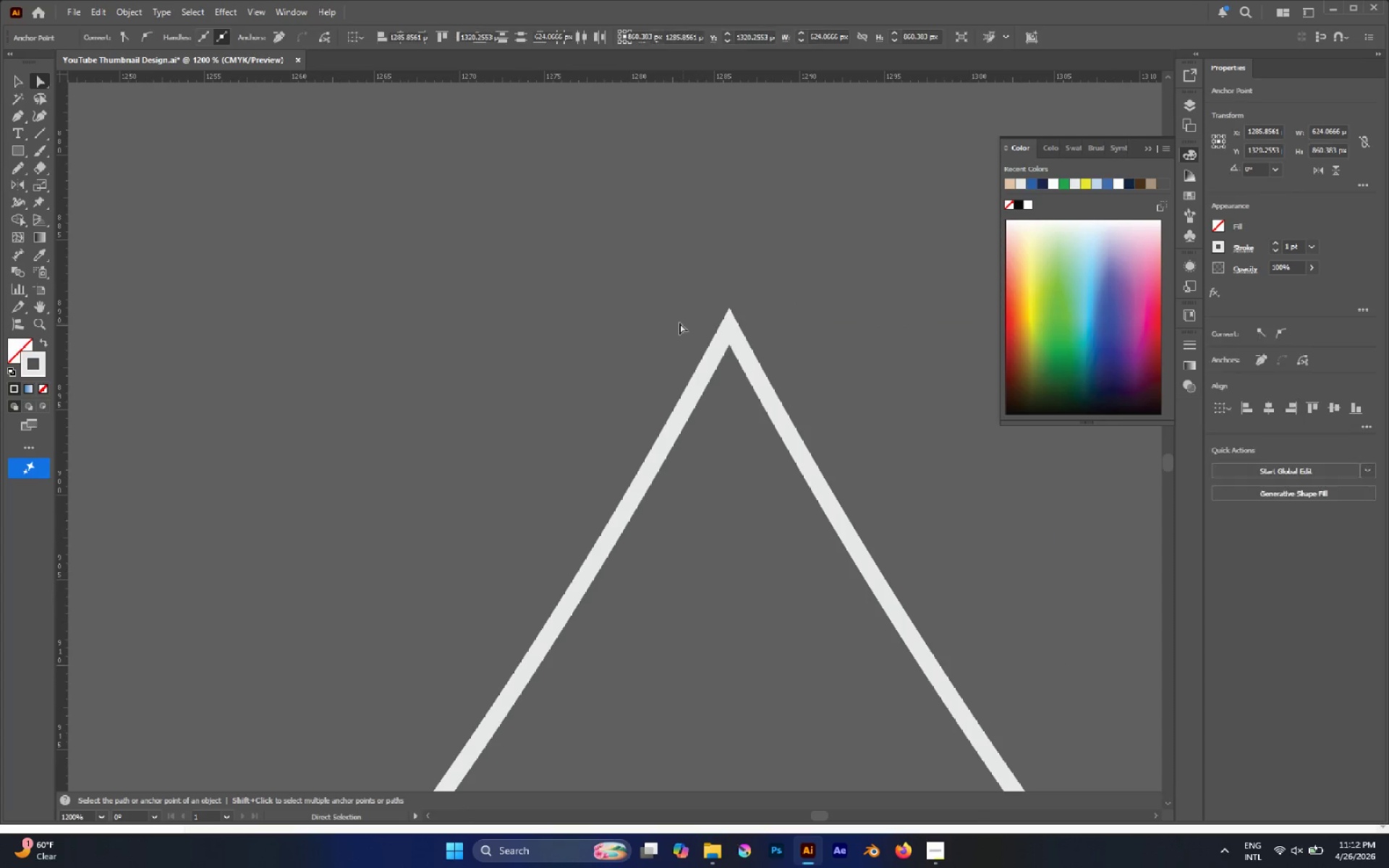 
hold_key(key=AltLeft, duration=1.16)
scroll: coordinate [651, 345], scroll_direction: down, amount: 9.0
 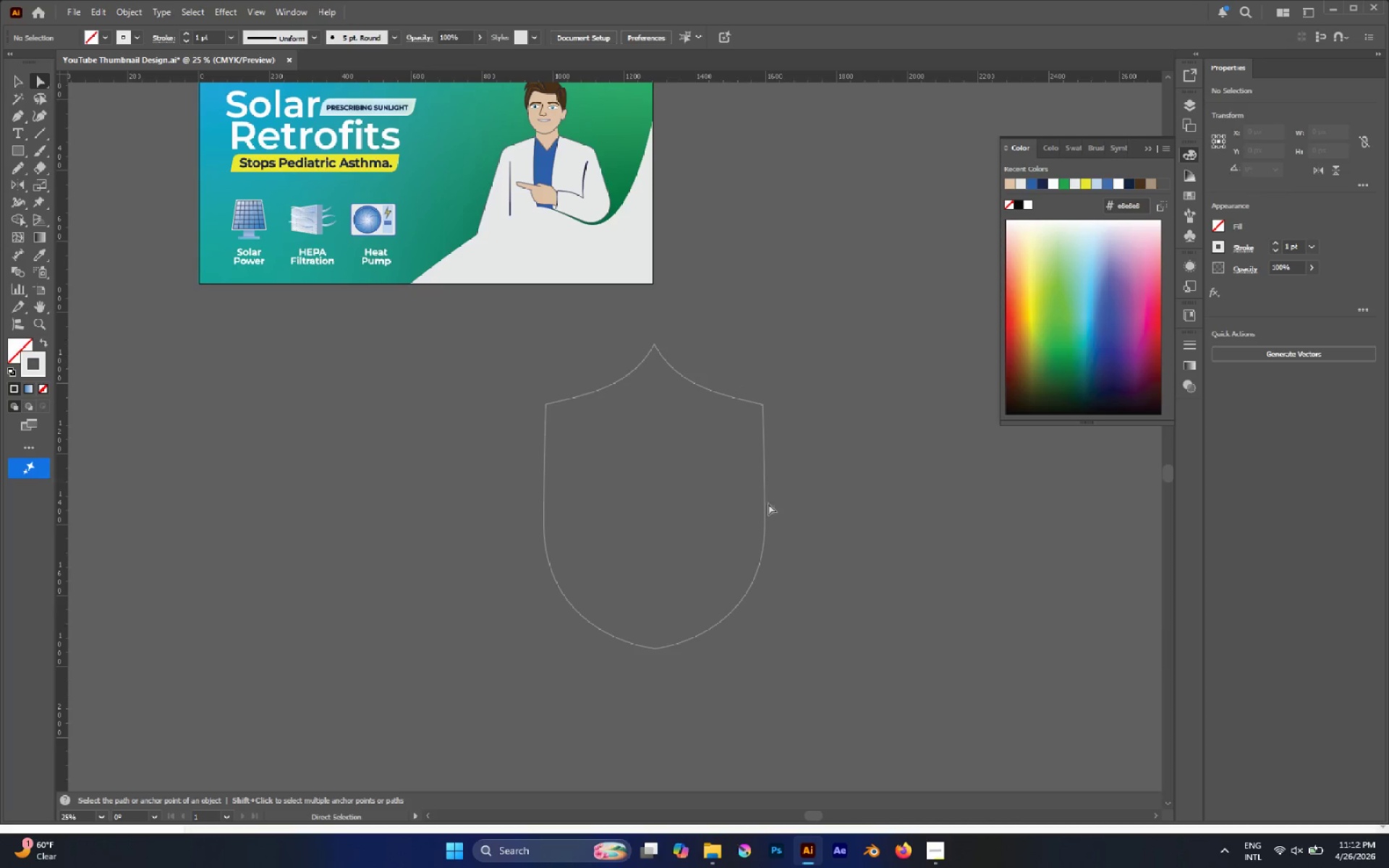 
left_click_drag(start_coordinate=[683, 697], to_coordinate=[637, 631])
 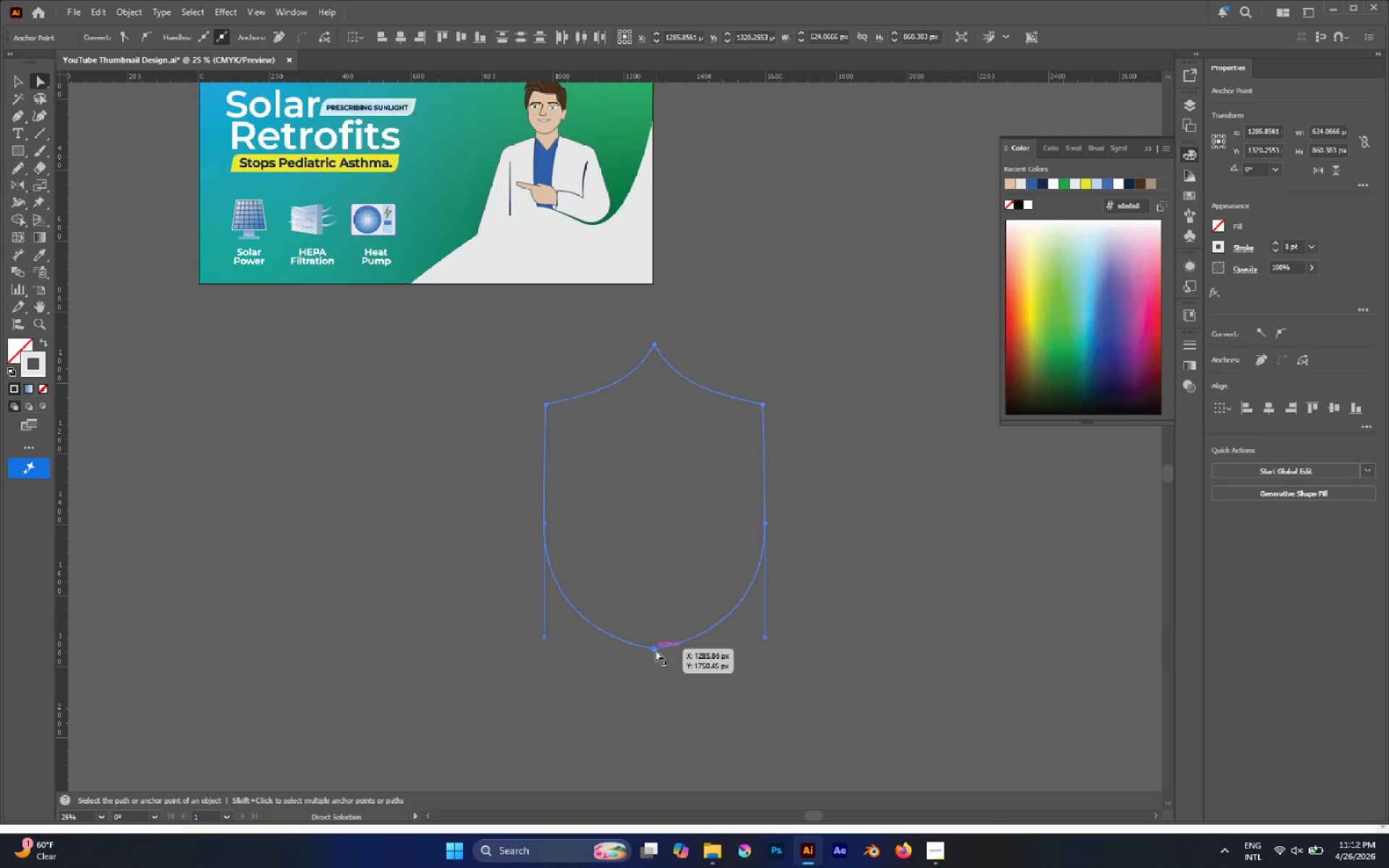 
left_click_drag(start_coordinate=[655, 650], to_coordinate=[658, 666])
 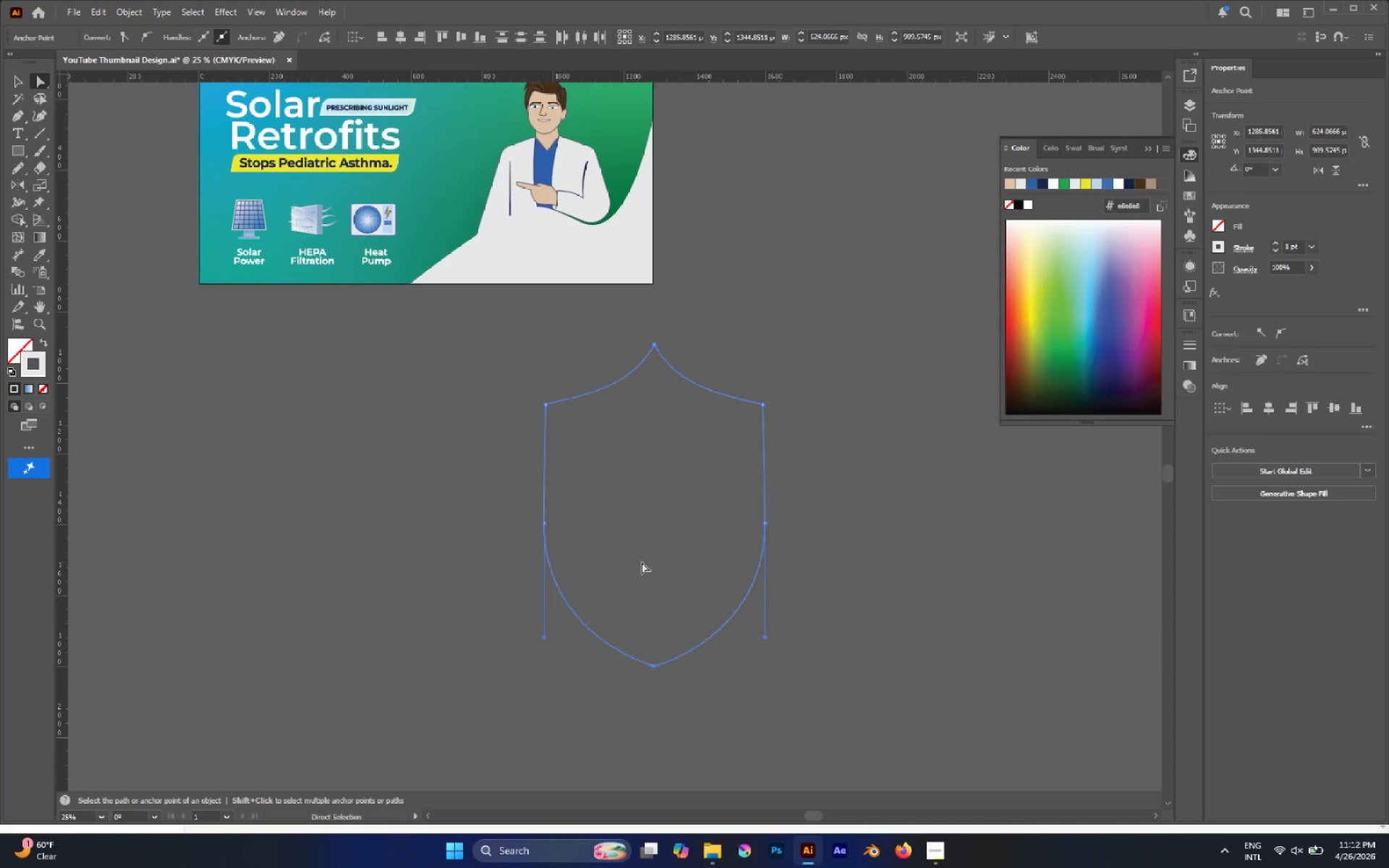 
hold_key(key=ShiftLeft, duration=1.48)
 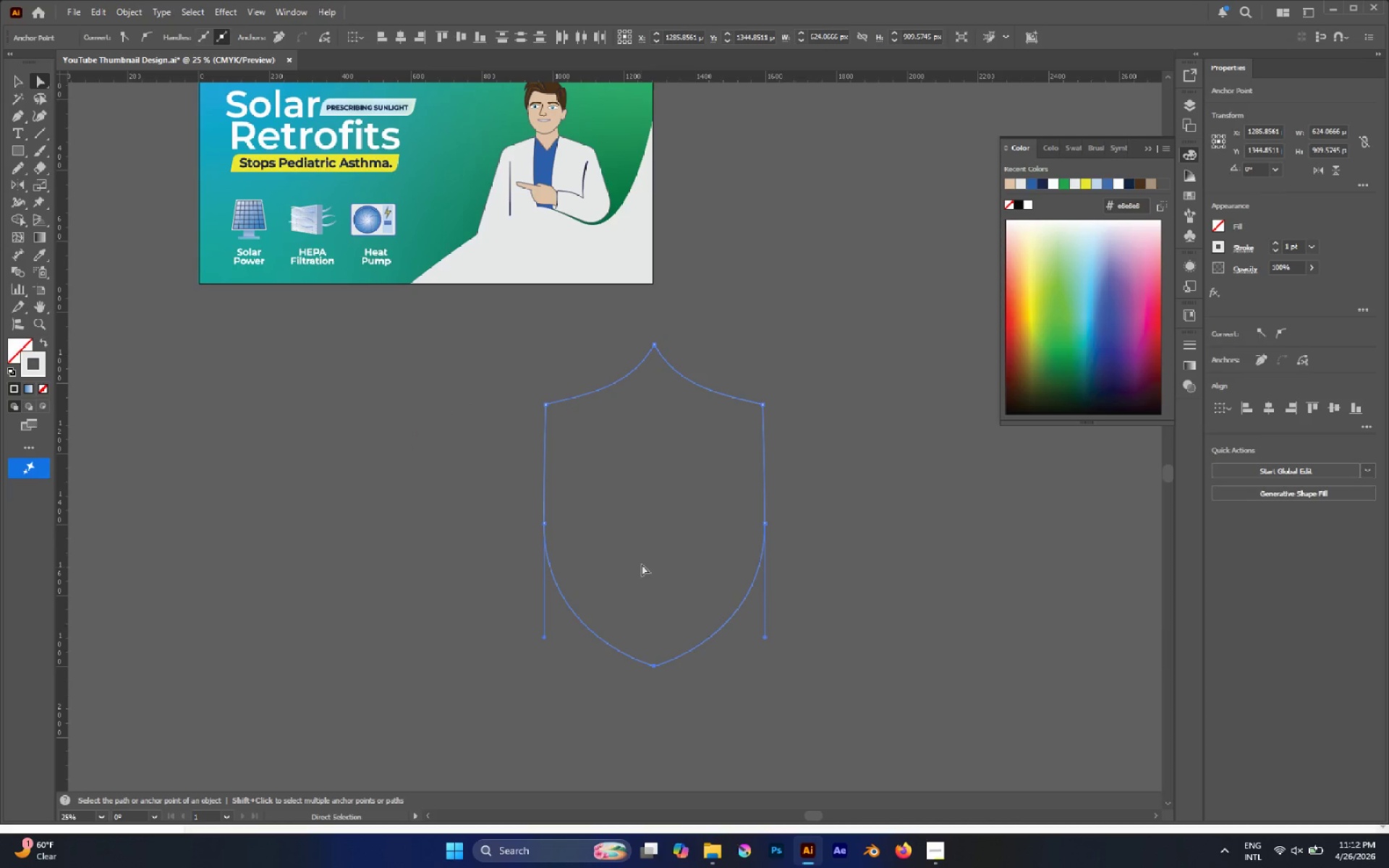 
left_click([642, 562])
 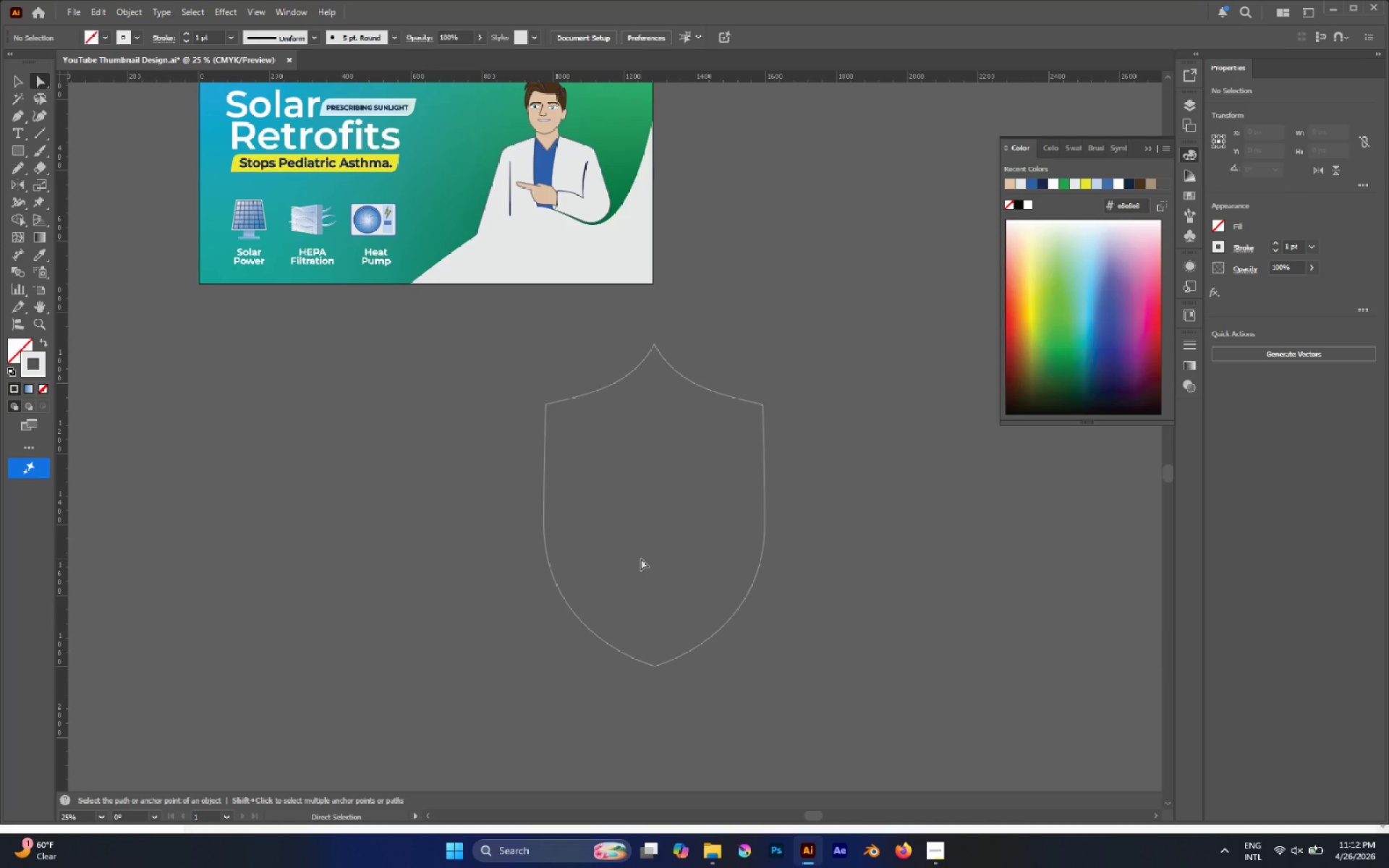 
wait(10.86)
 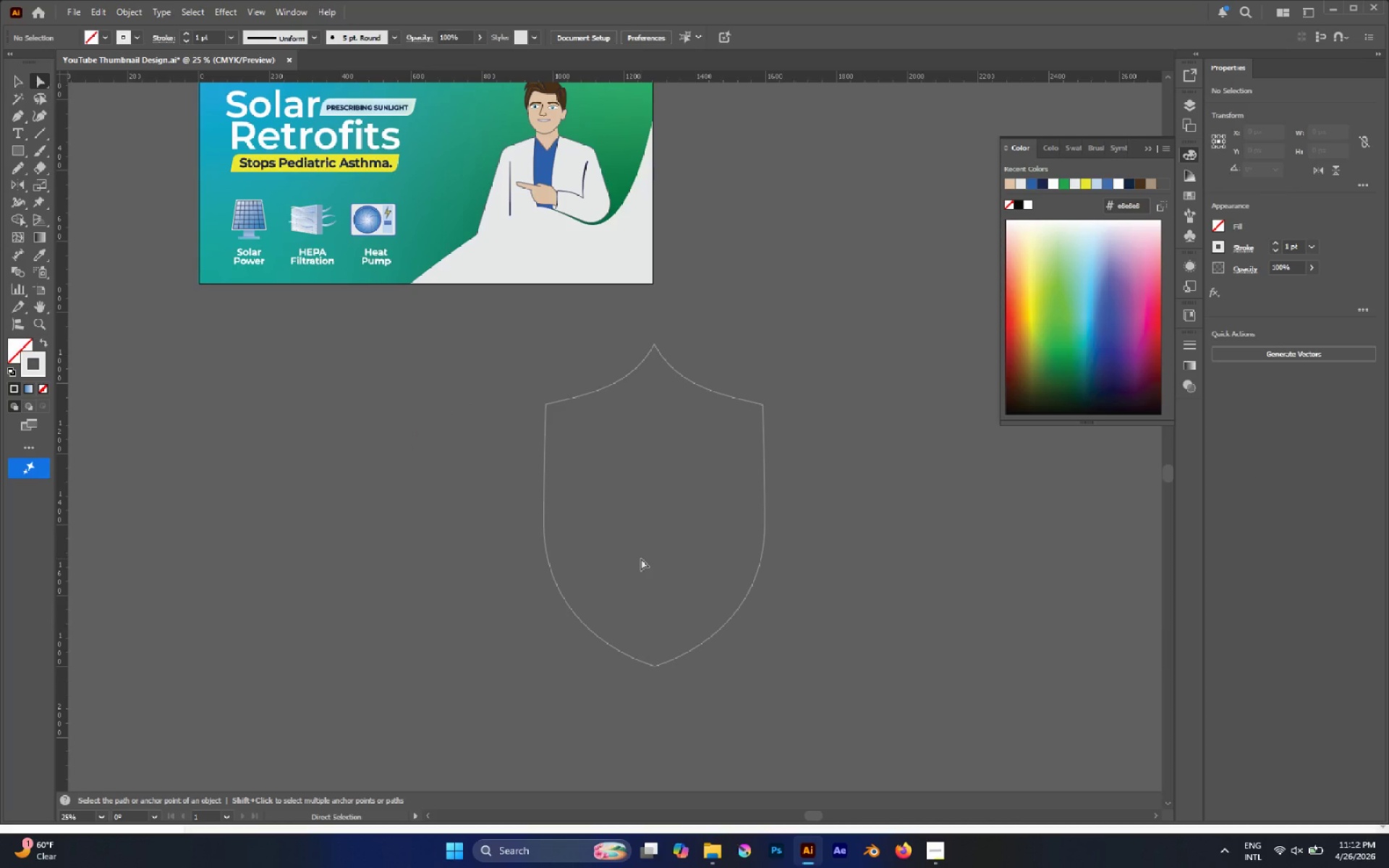 
key(A)
 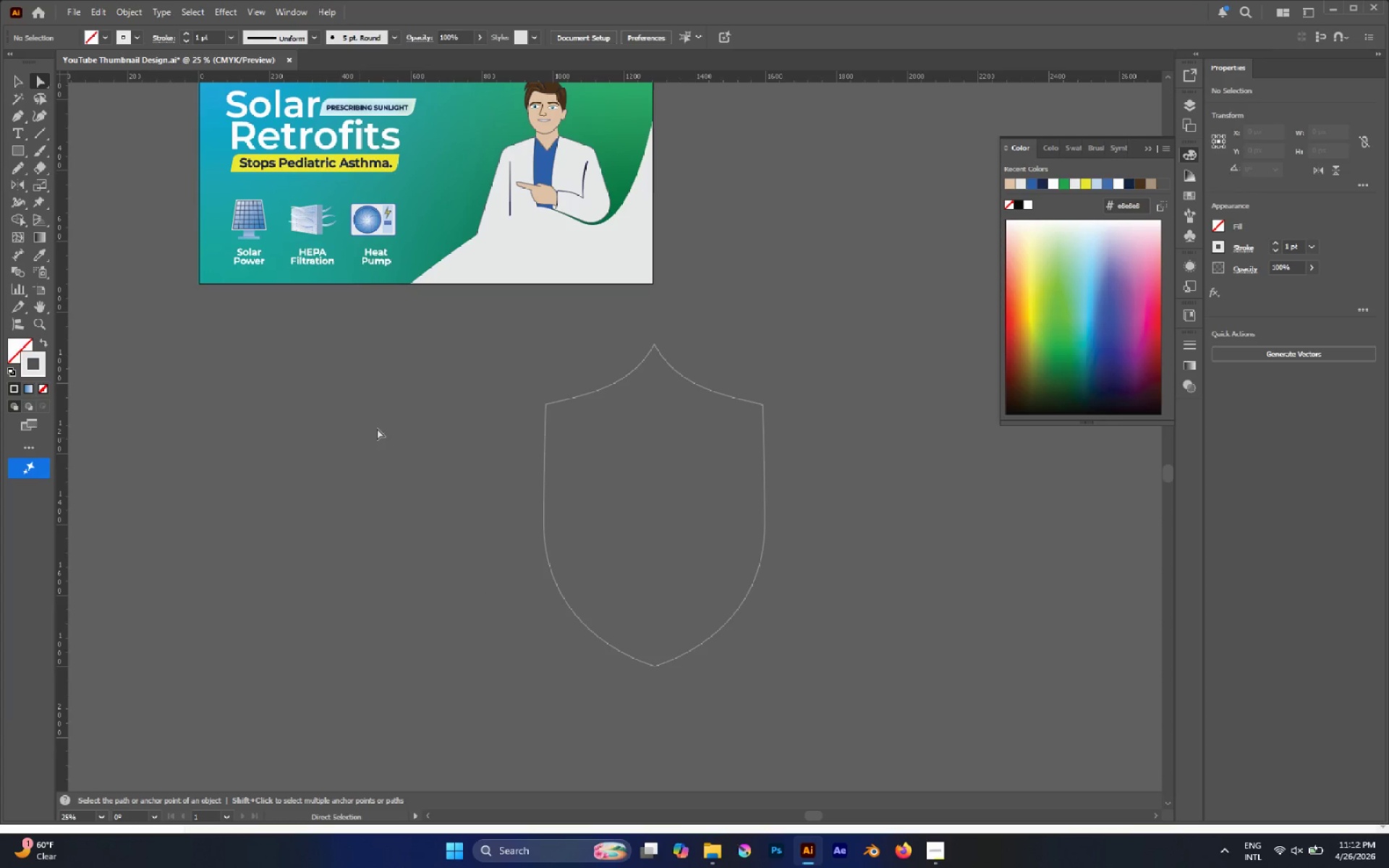 
hold_key(key=AltLeft, duration=0.78)
left_click([575, 395])
 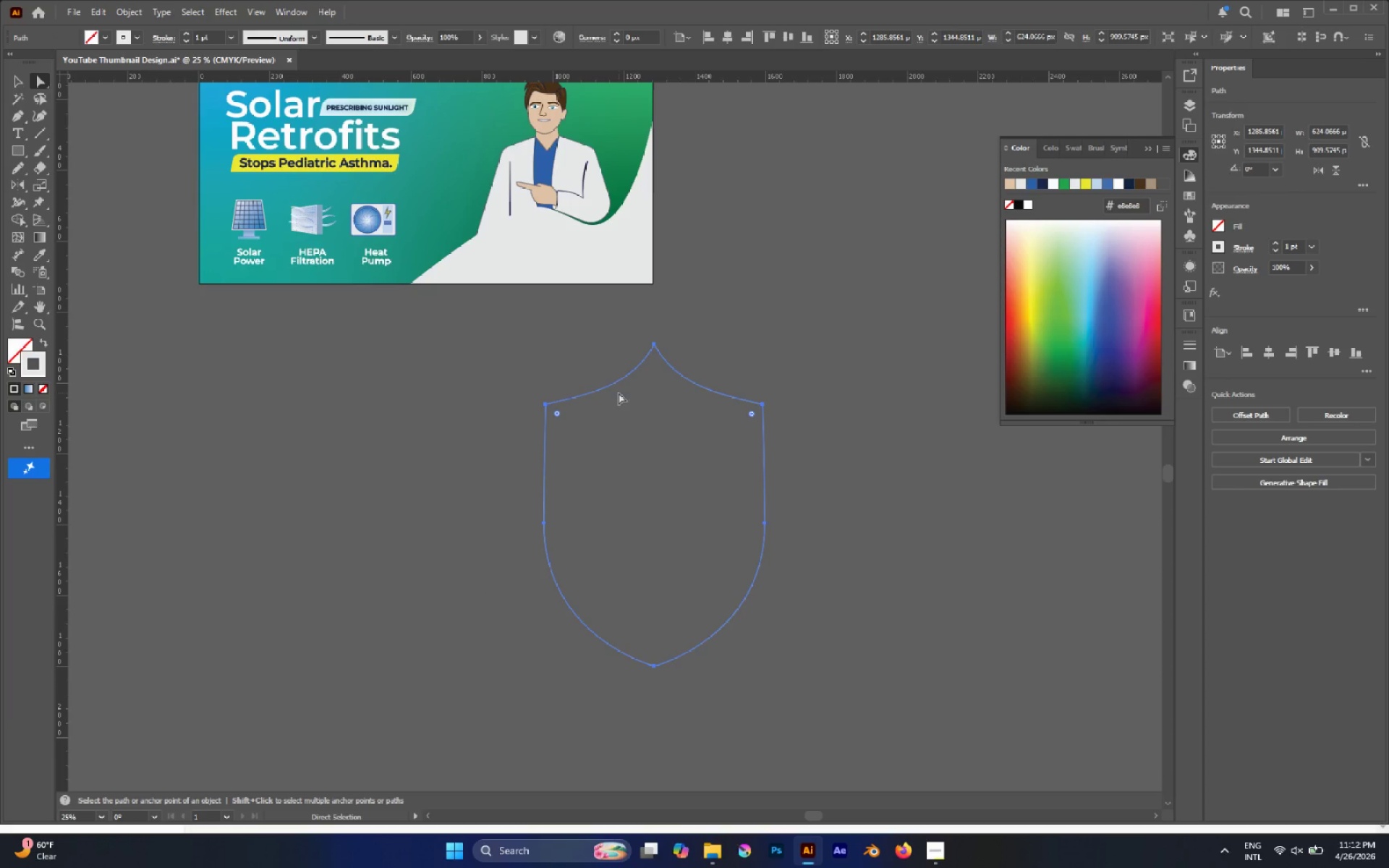 
key(P)
 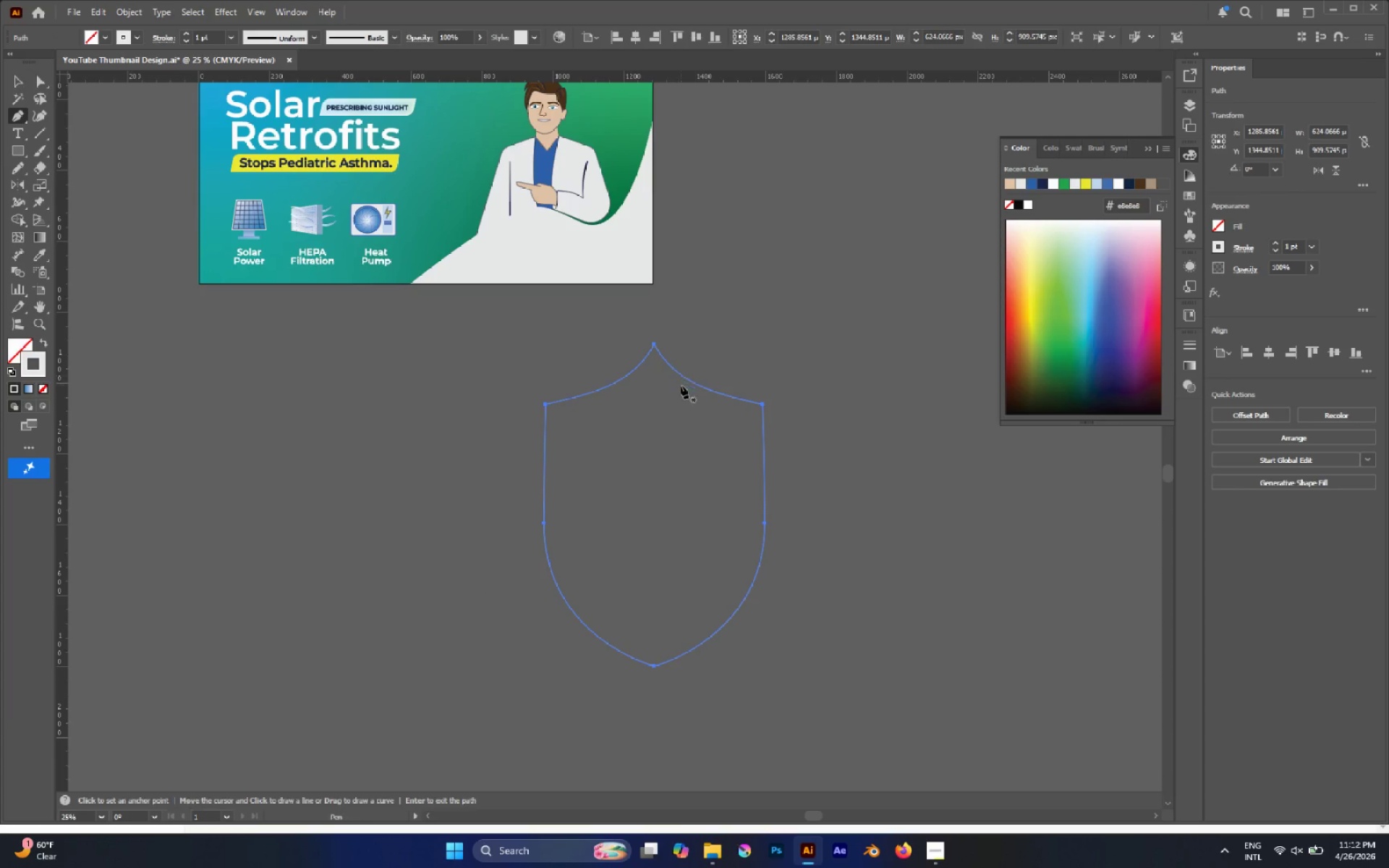 
hold_key(key=AltLeft, duration=3.64)
left_click_drag(start_coordinate=[693, 384], to_coordinate=[694, 378])
 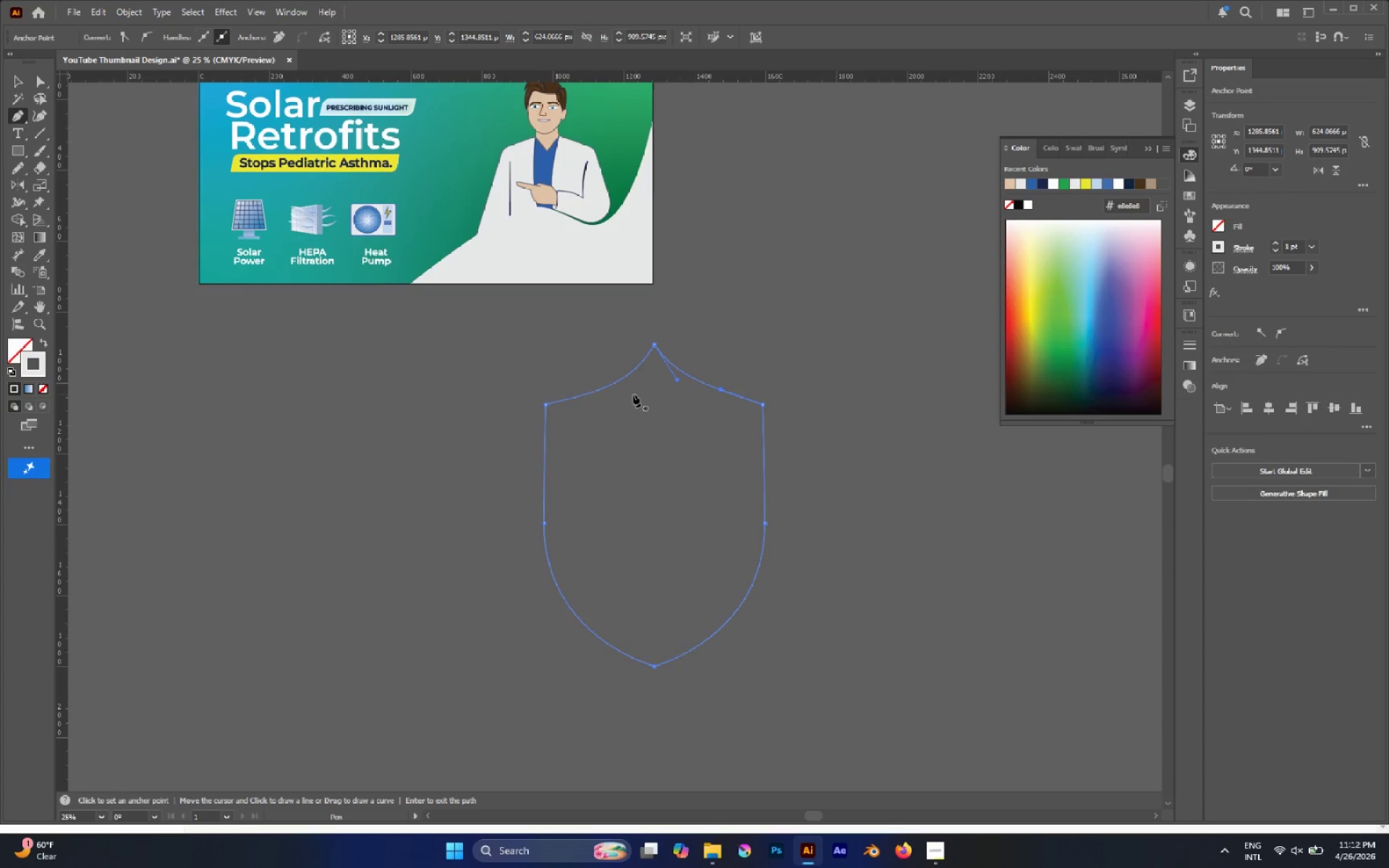 
hold_key(key=AltLeft, duration=2.69)
left_click_drag(start_coordinate=[608, 388], to_coordinate=[598, 387])
 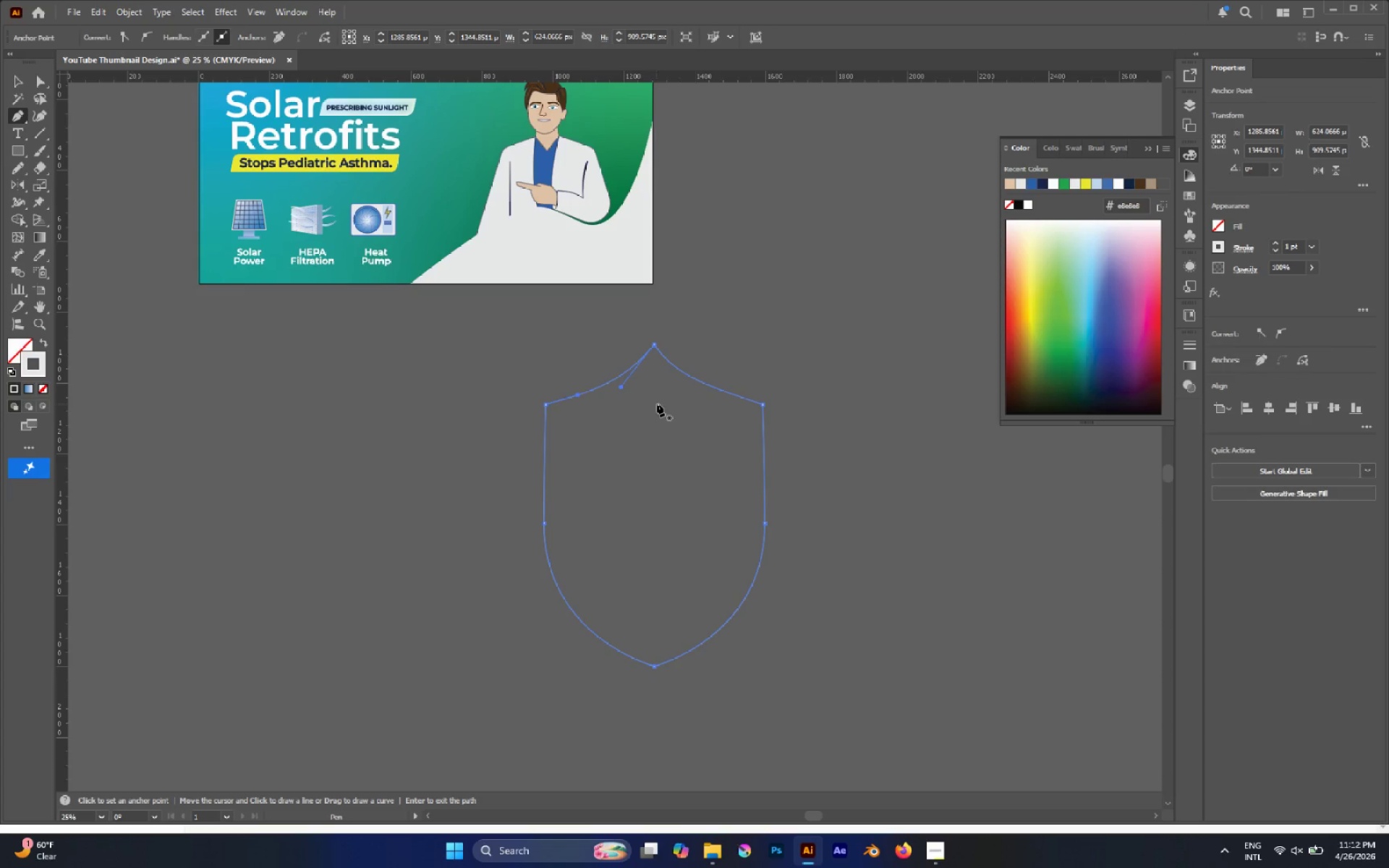 
key(CapsLock)
 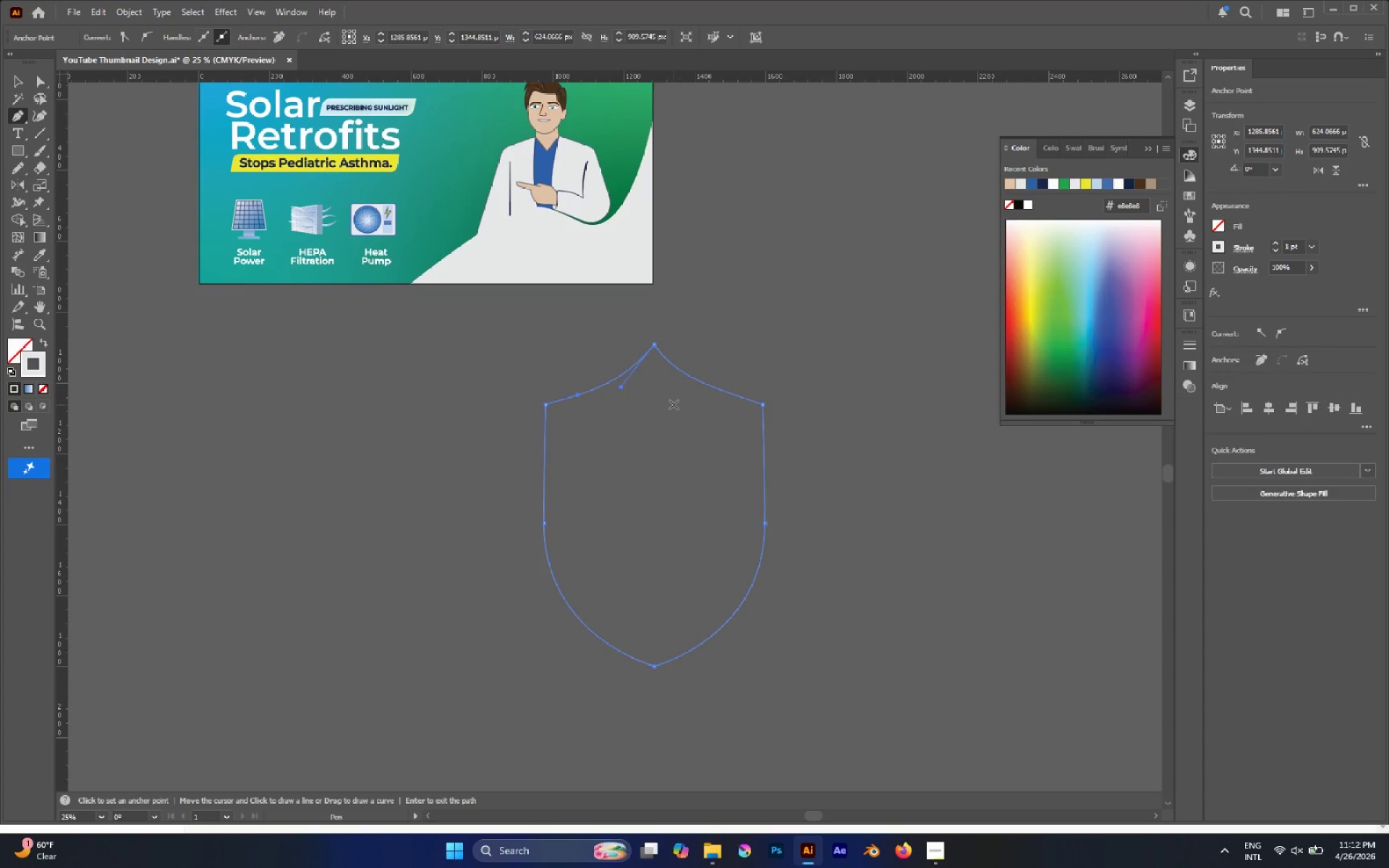 
key(A)
 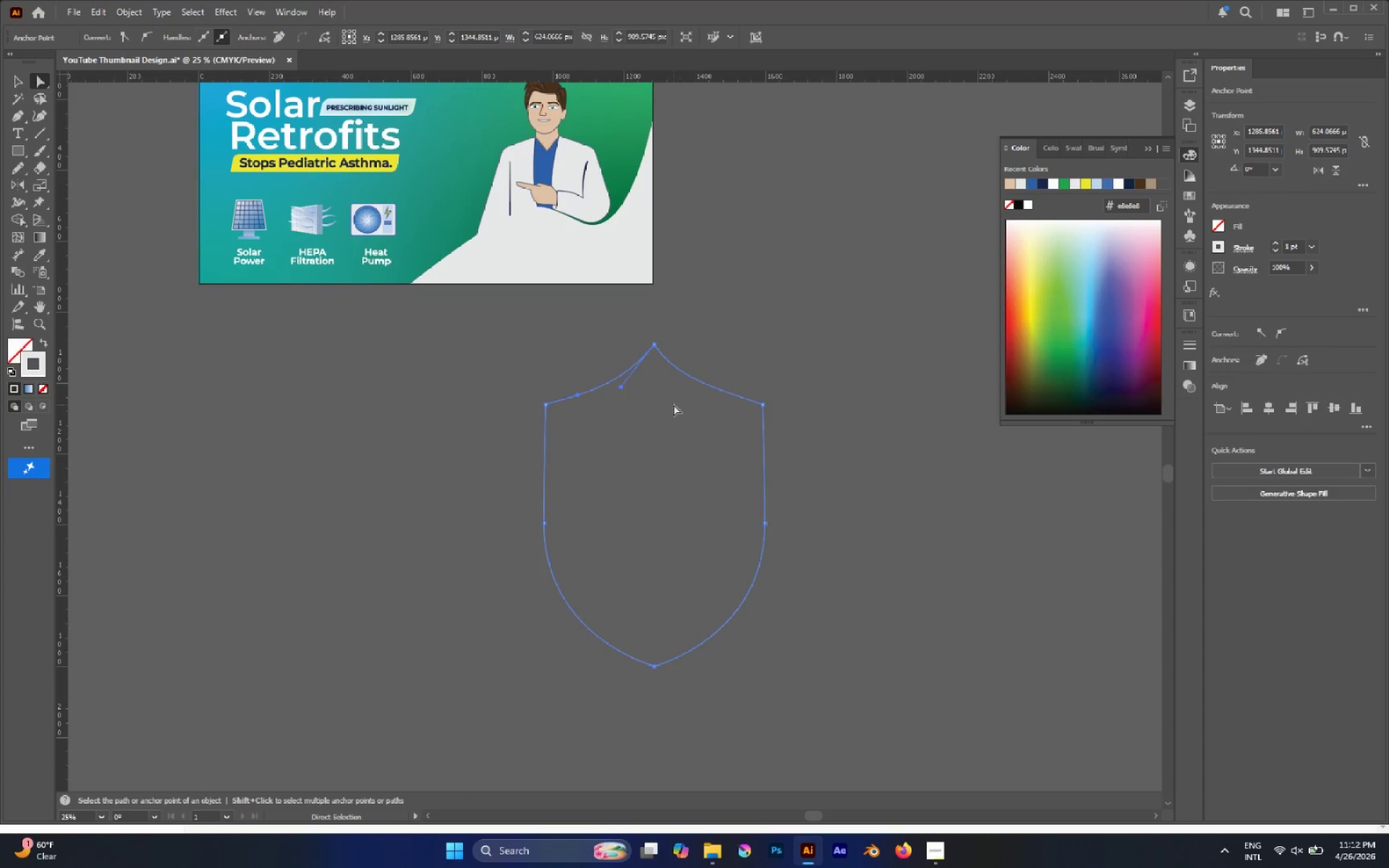 
left_click([674, 404])
 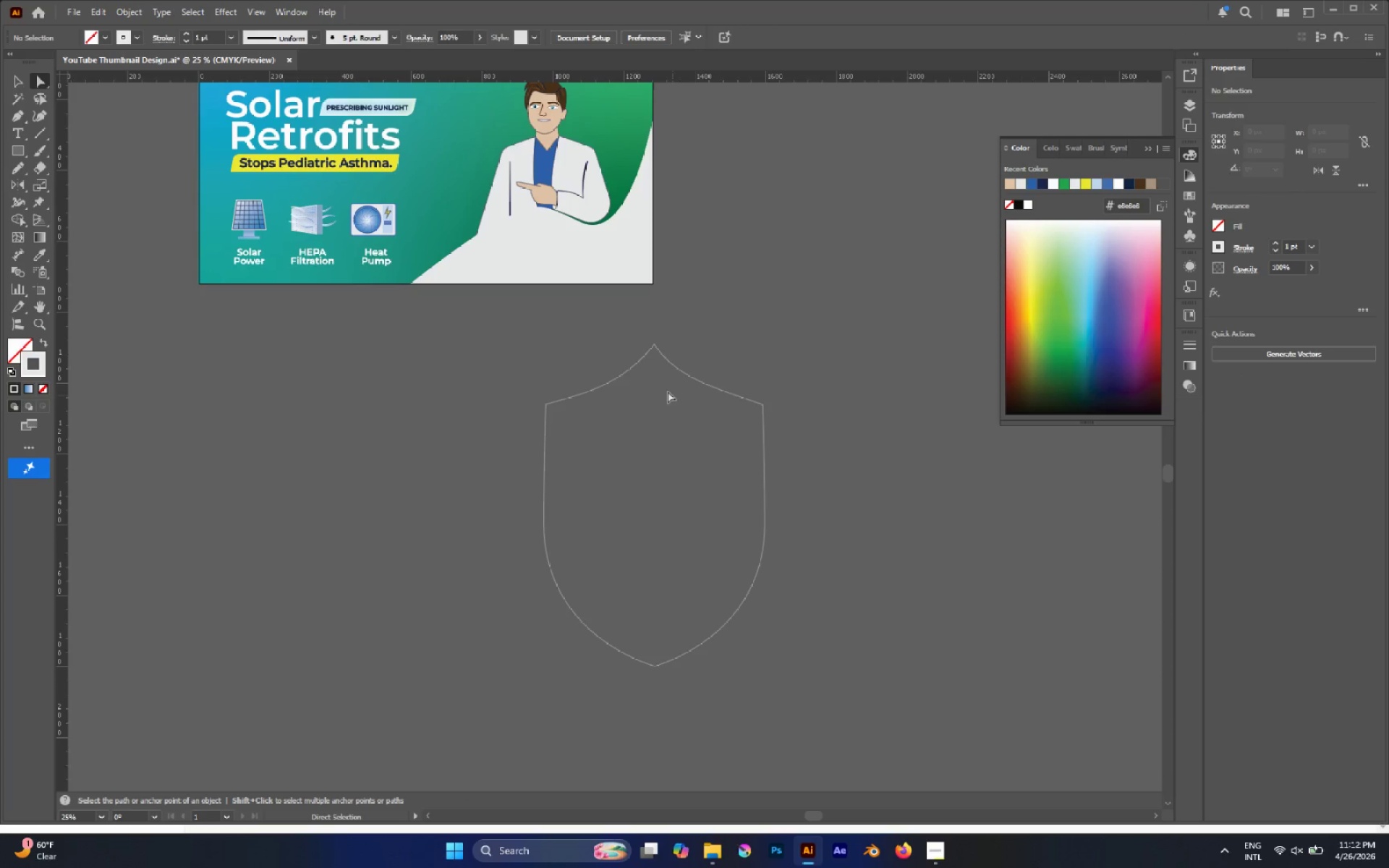 
hold_key(key=AltLeft, duration=0.98)
left_click([679, 369])
 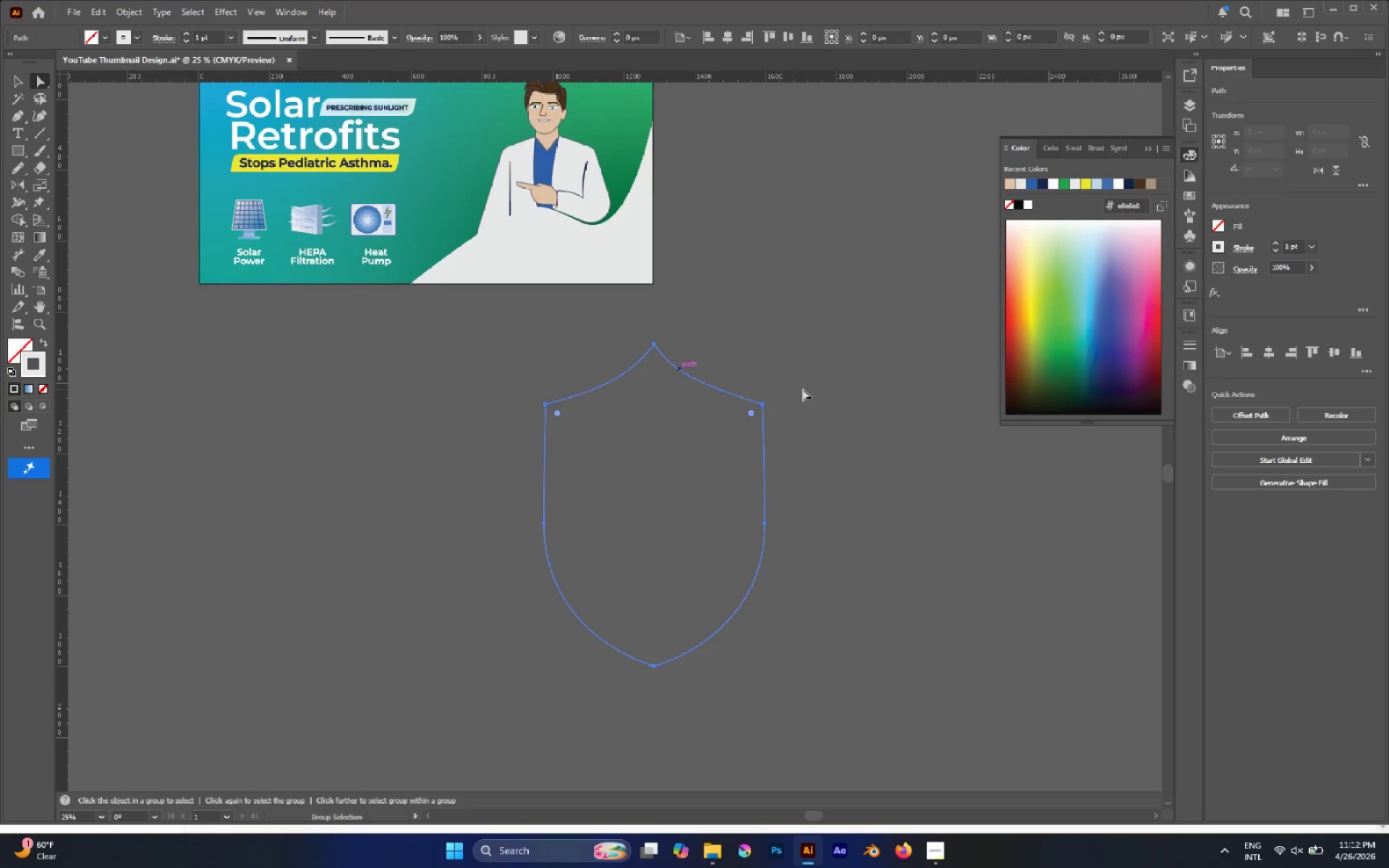 
left_click_drag(start_coordinate=[846, 370], to_coordinate=[728, 623])
 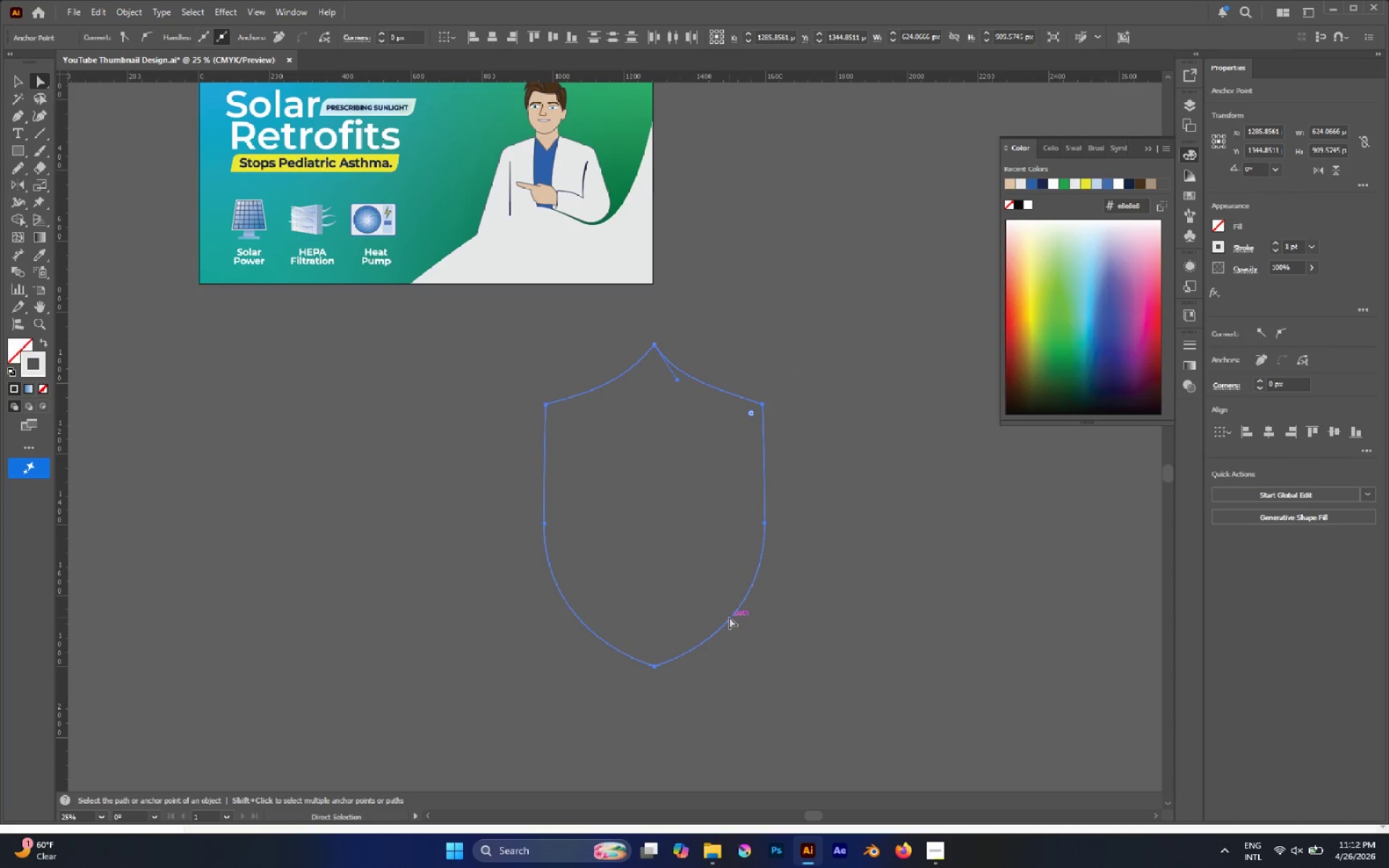 
key(Delete)
 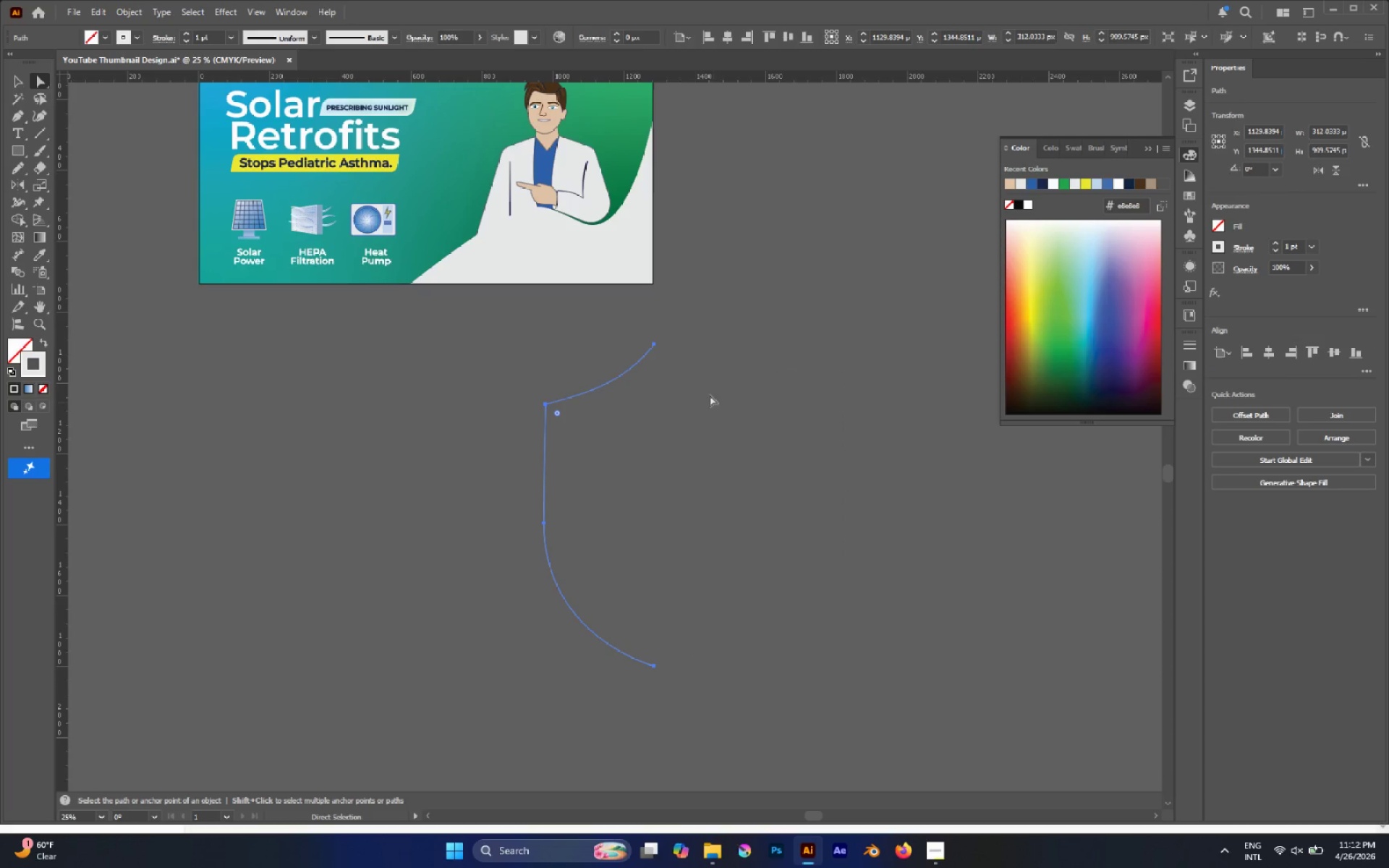 
wait(5.09)
 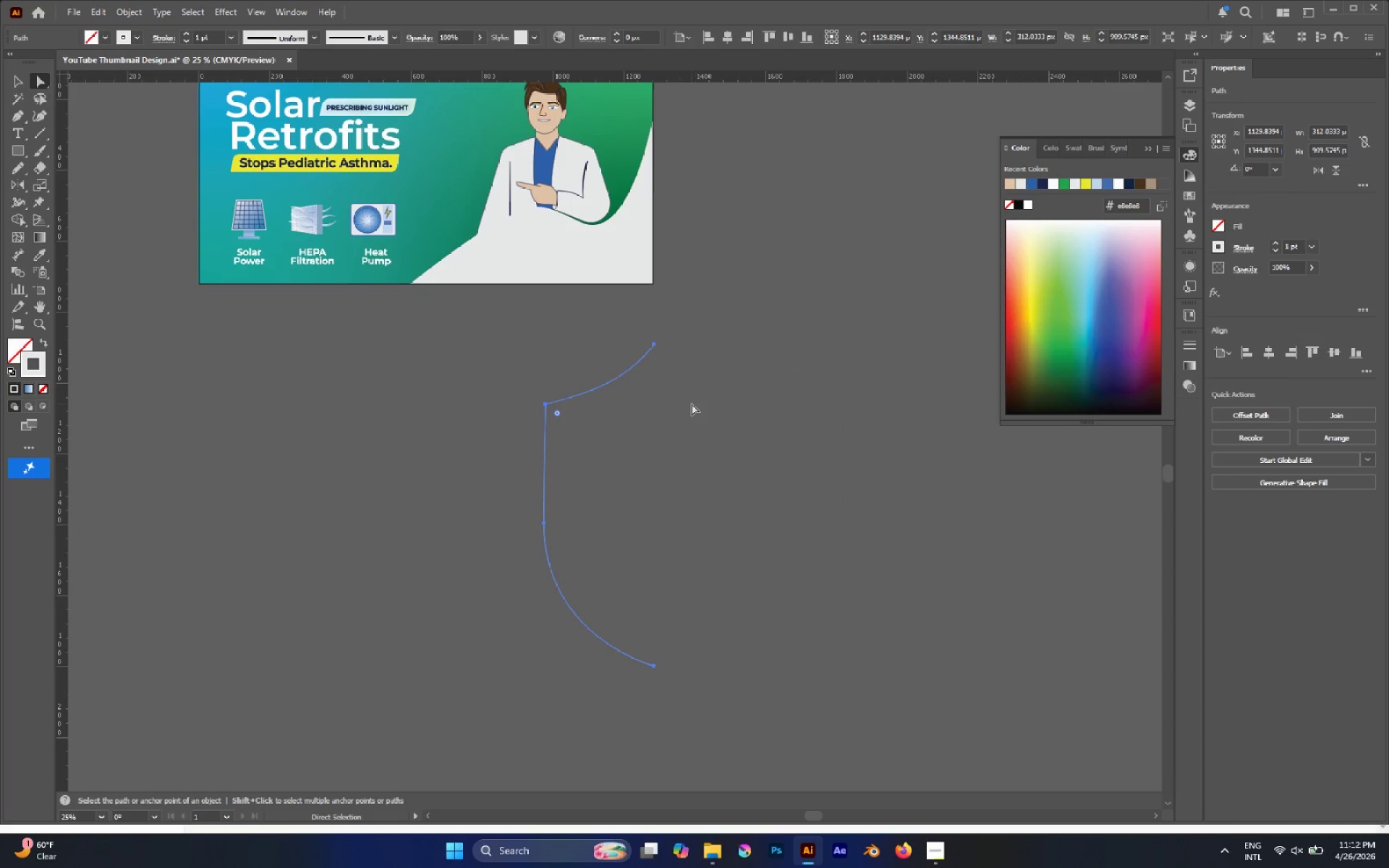 
left_click([654, 346])
 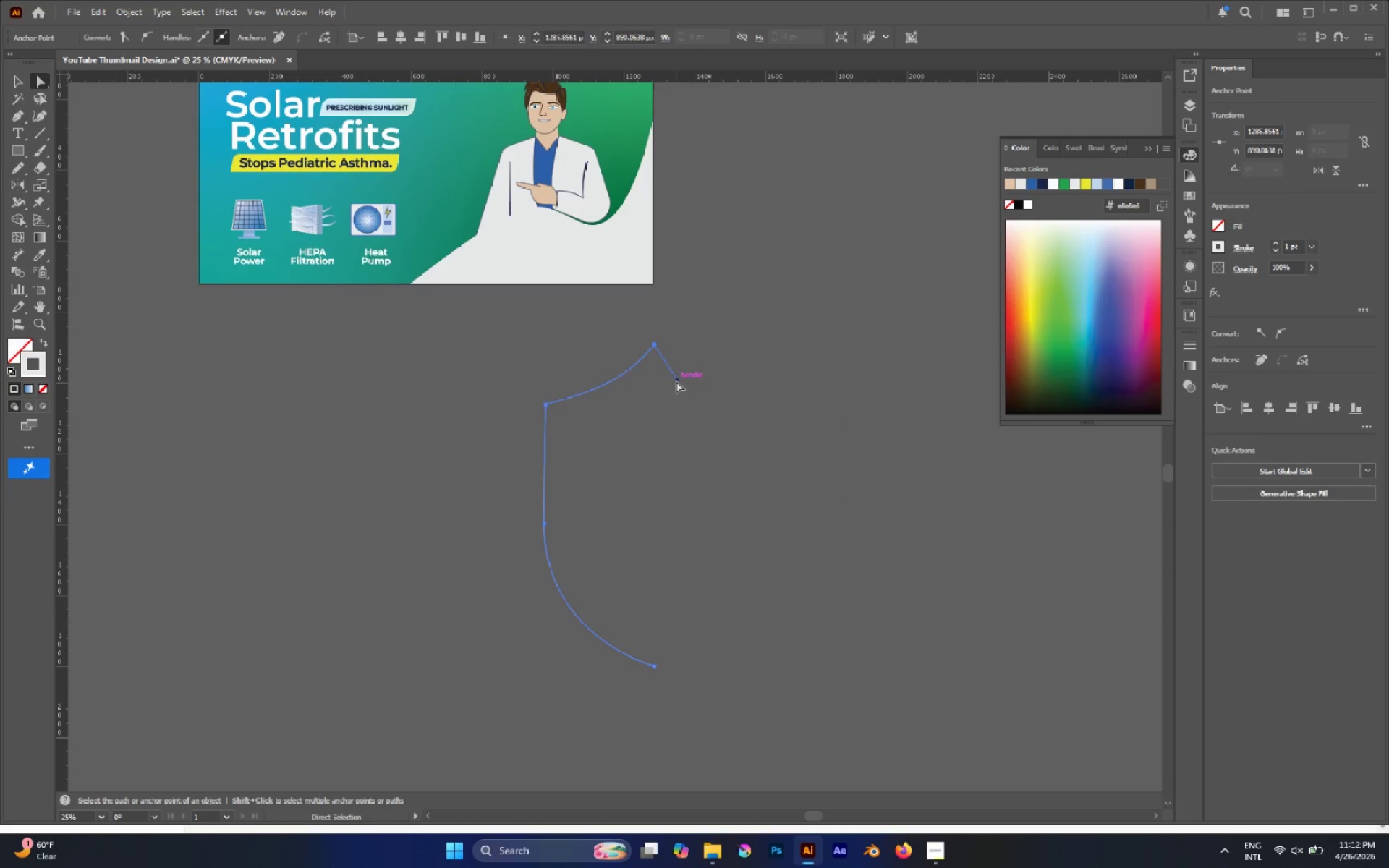 
left_click_drag(start_coordinate=[676, 380], to_coordinate=[665, 388])
 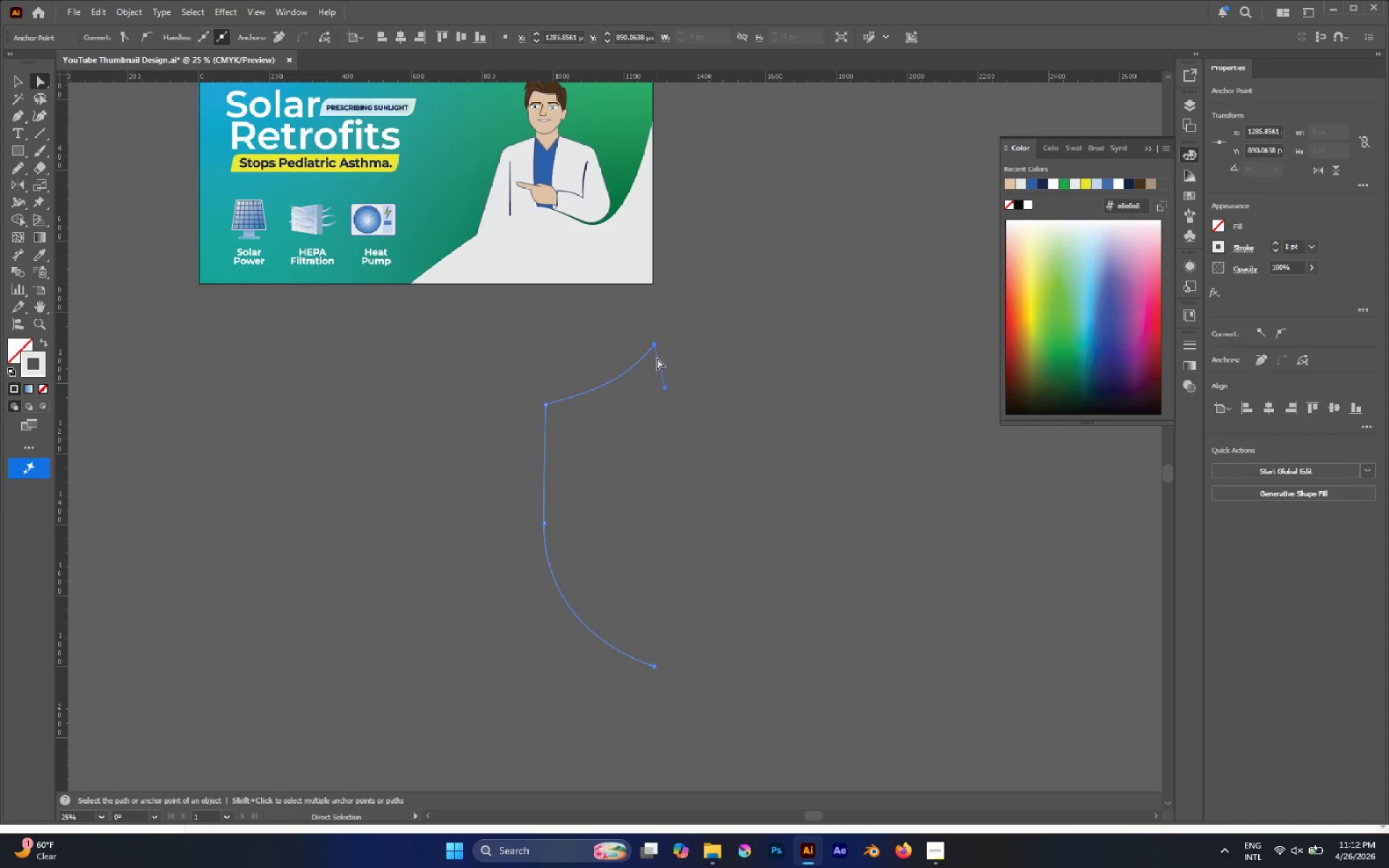 
left_click([655, 344])
 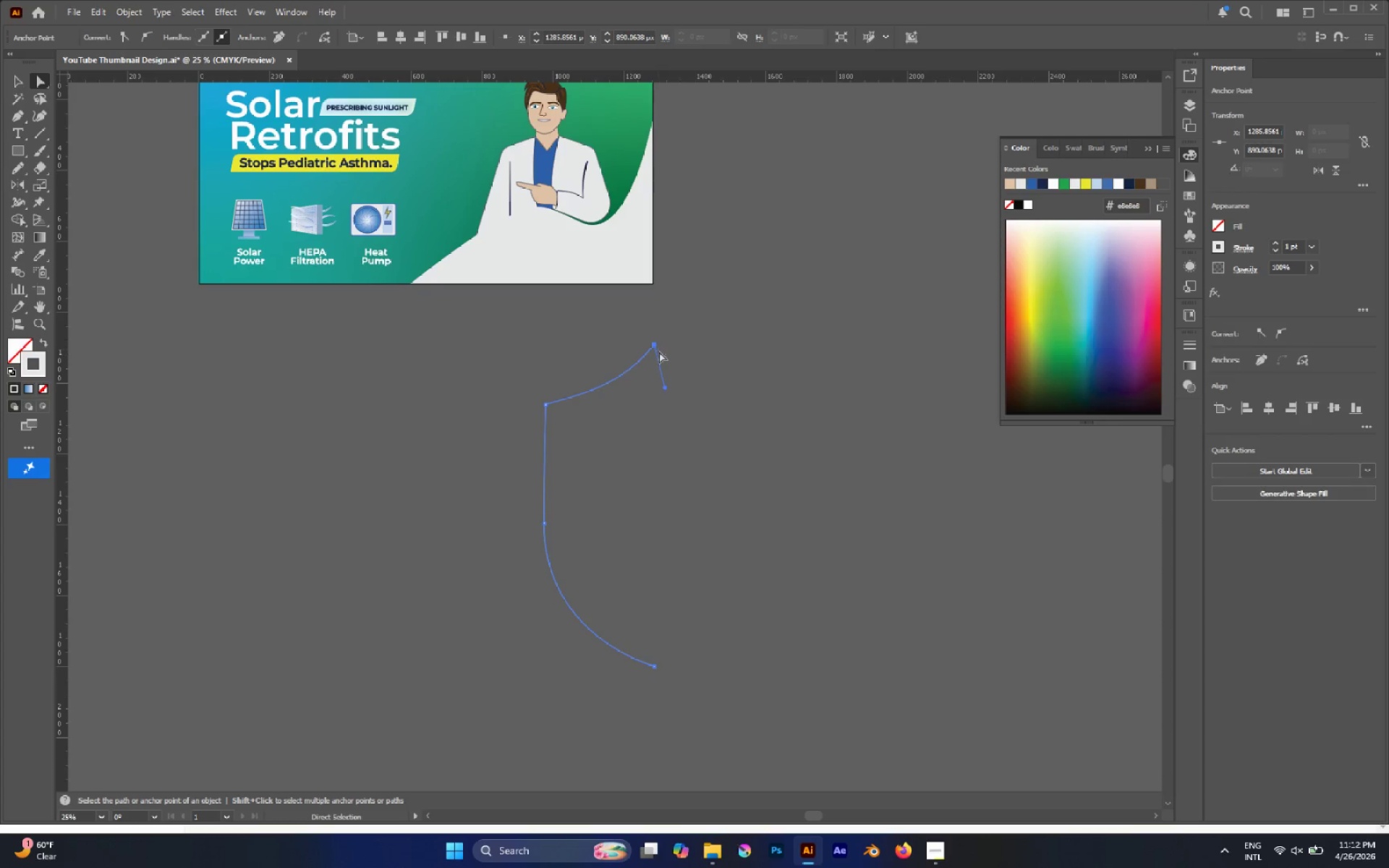 
key(Delete)
 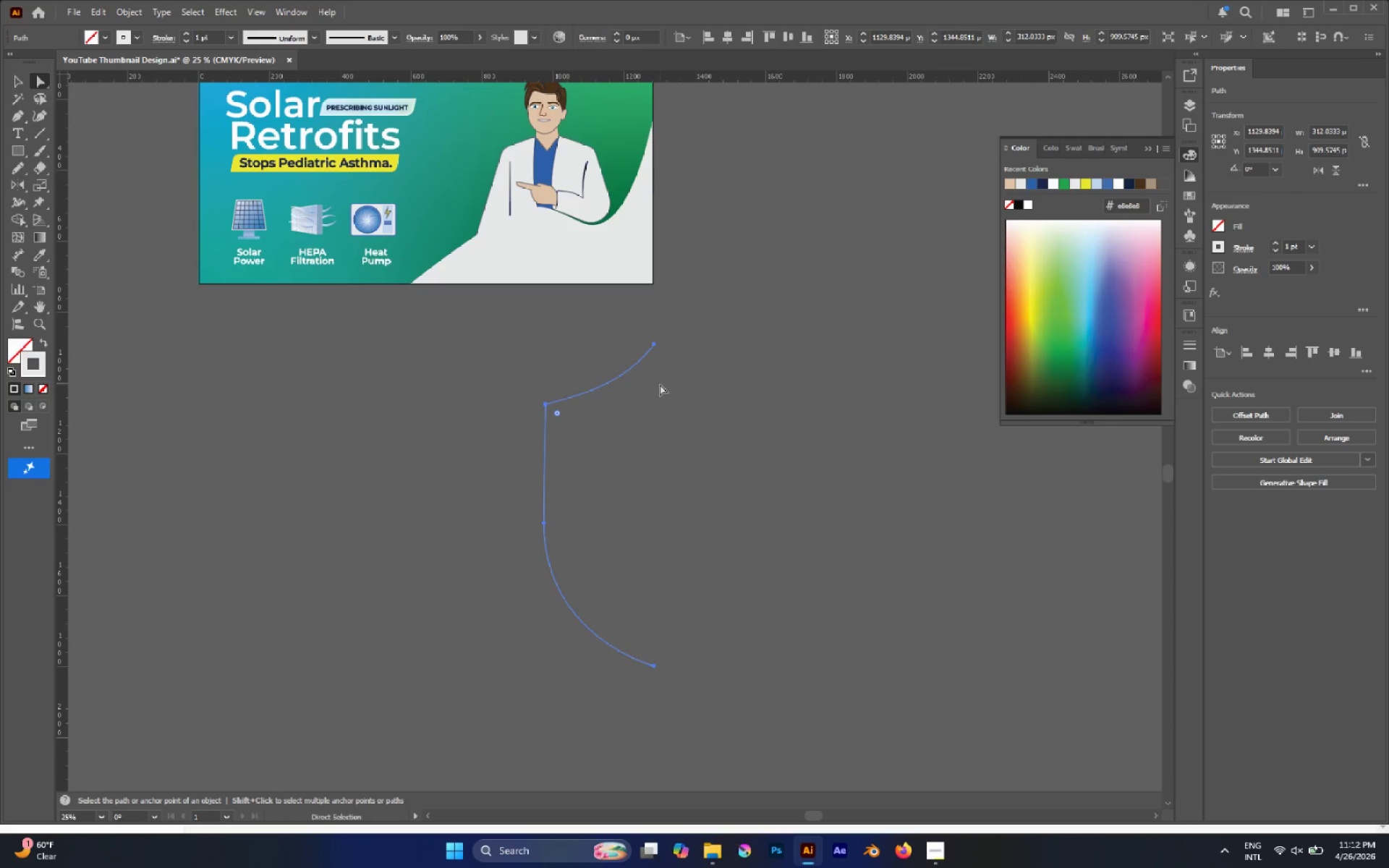 
key(P)
 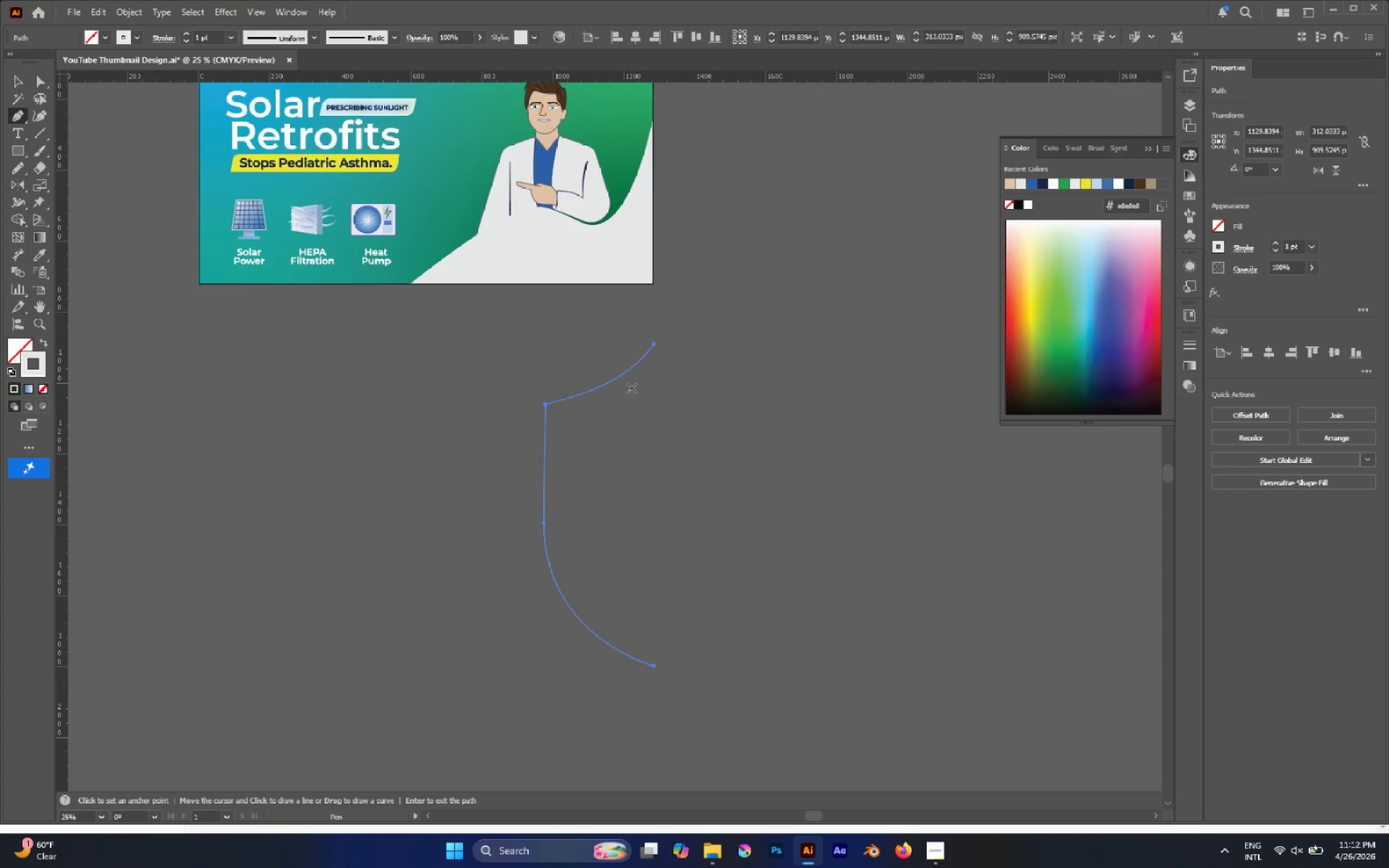 
hold_key(key=AltLeft, duration=2.56)
left_click_drag(start_coordinate=[603, 389], to_coordinate=[609, 379])
 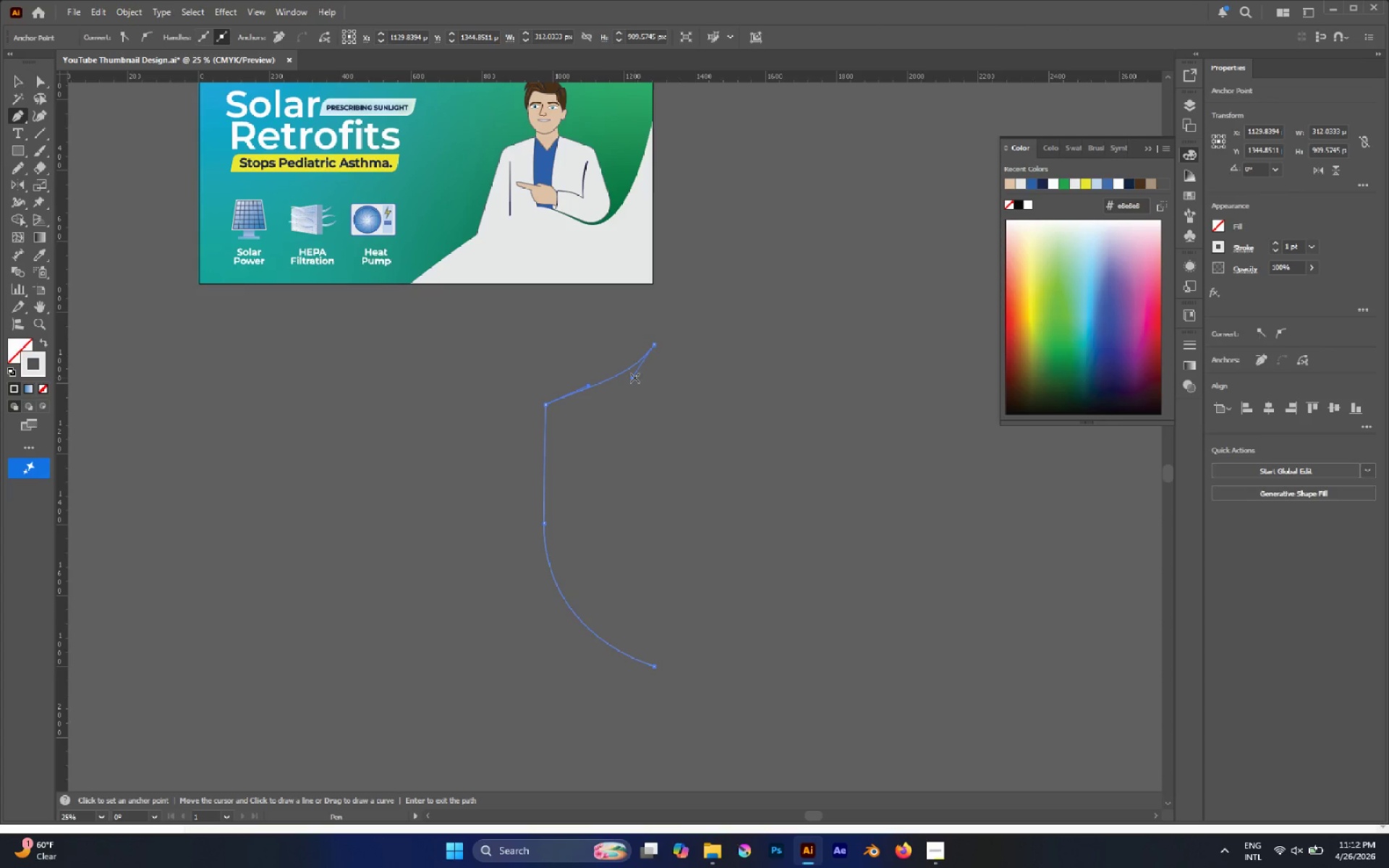 
hold_key(key=ControlLeft, duration=3.97)
left_click_drag(start_coordinate=[634, 379], to_coordinate=[629, 371])
 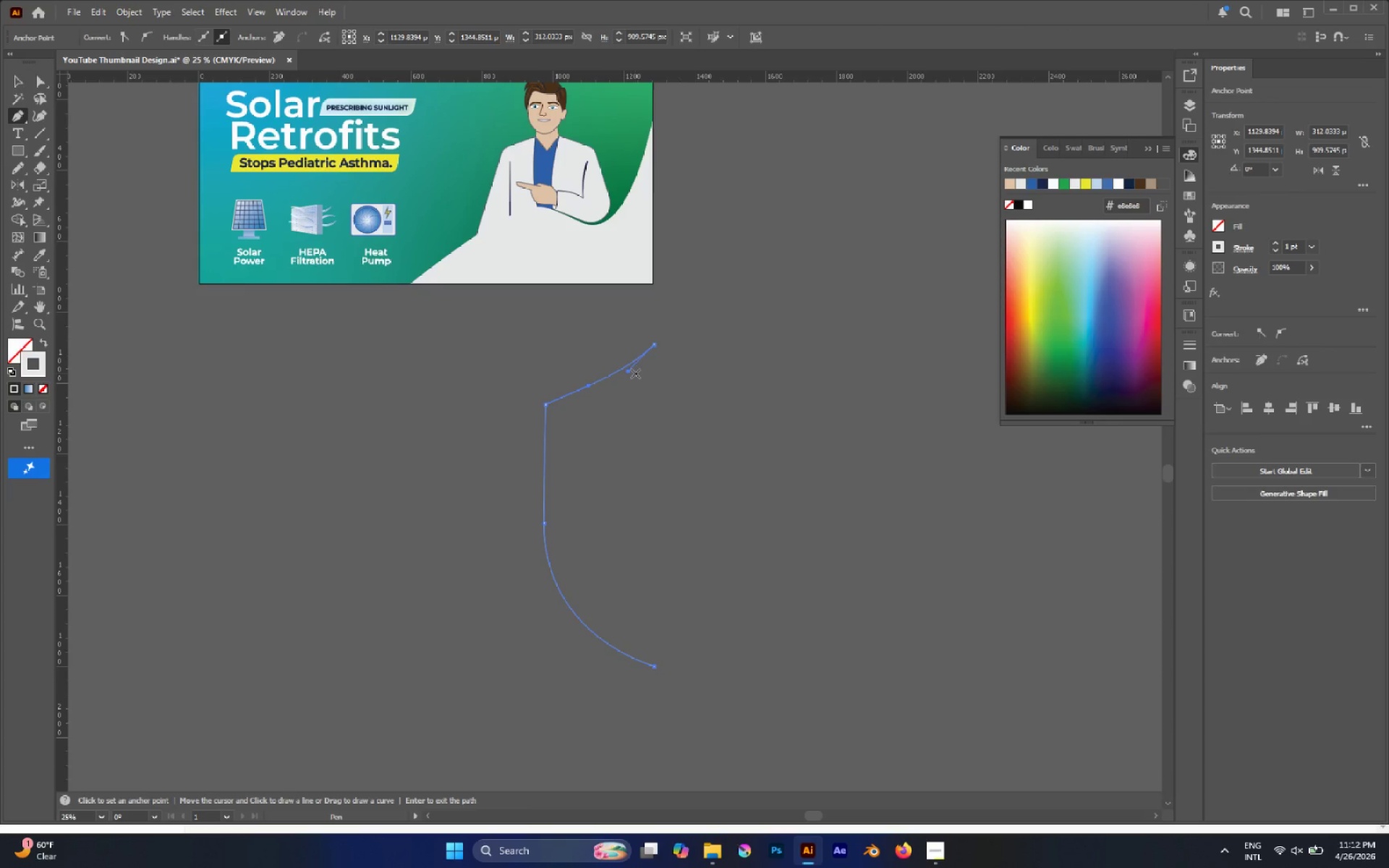 
key(A)
 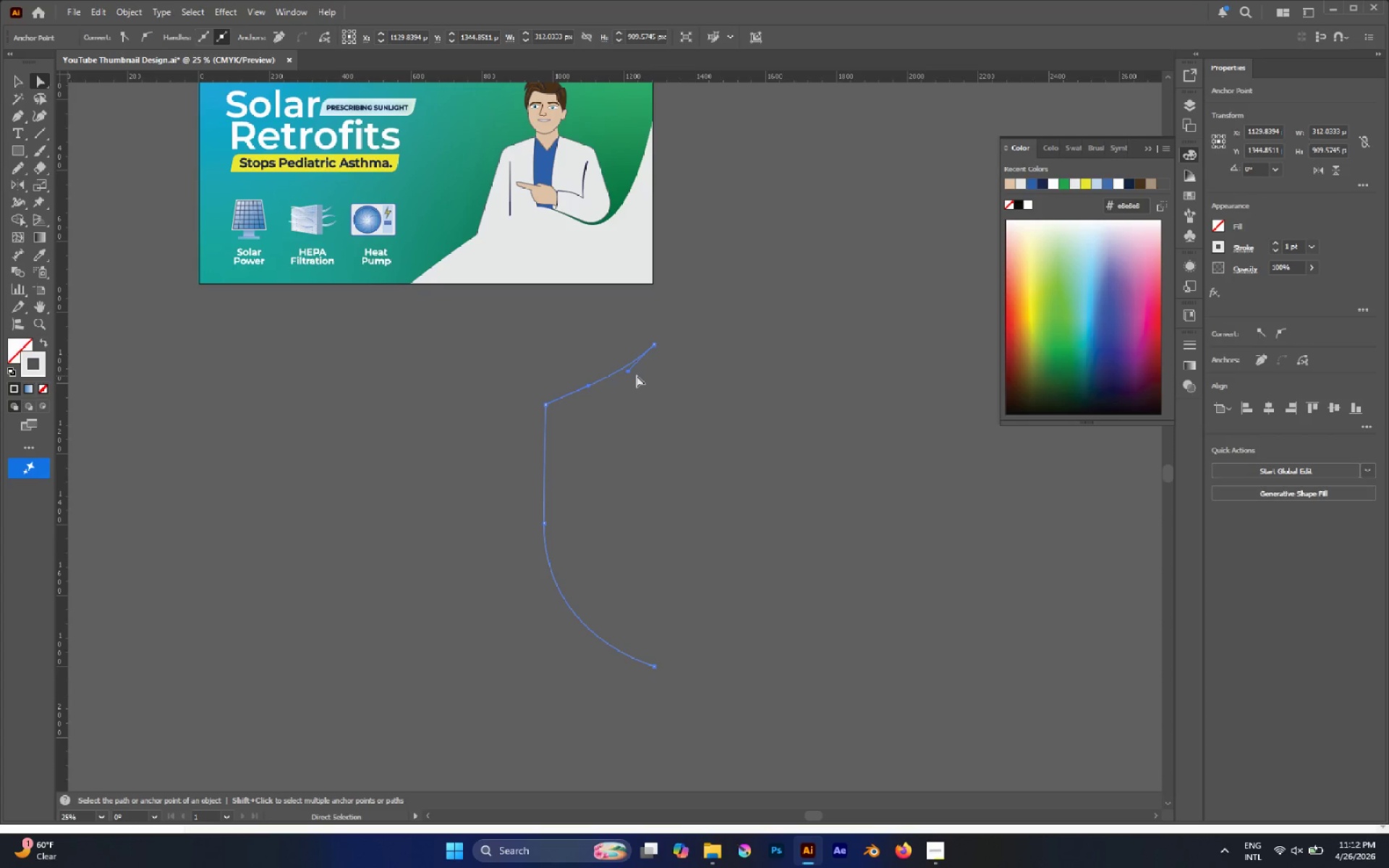 
hold_key(key=AltLeft, duration=0.94)
left_click([623, 367])
 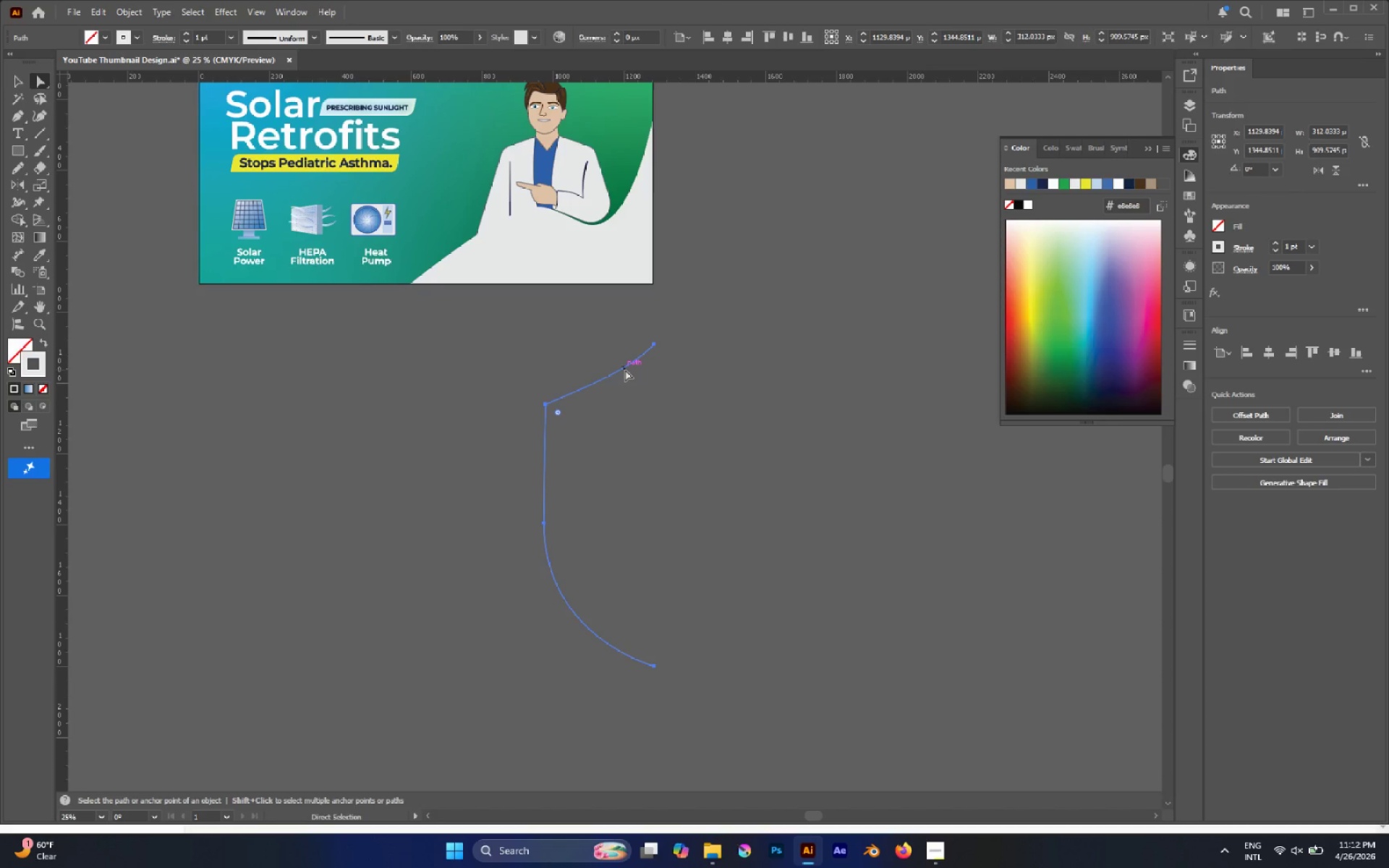 
key(V)
 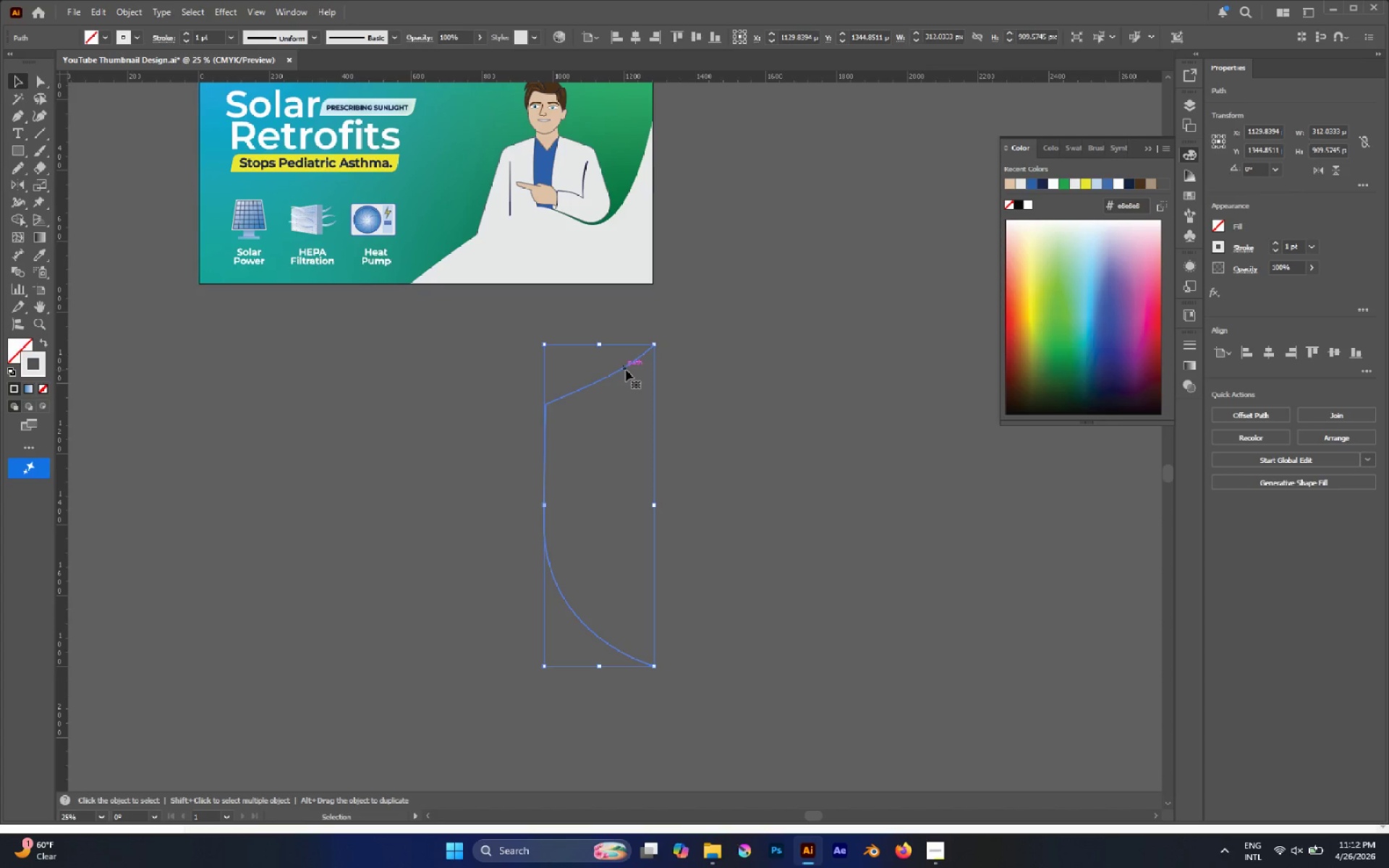 
key(Alt+AltLeft)
 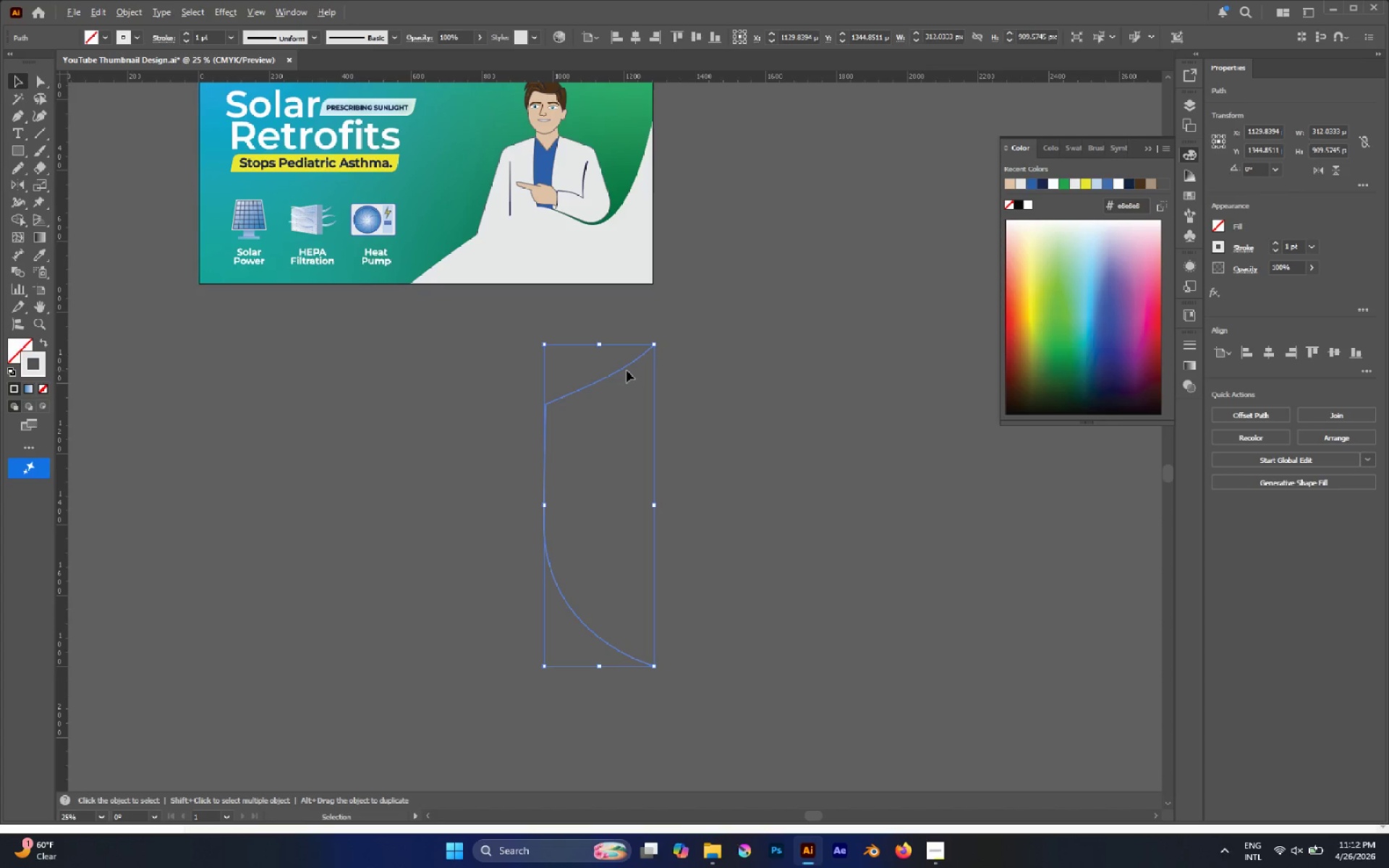 
hold_key(key=AltLeft, duration=0.59)
left_click([626, 370])
 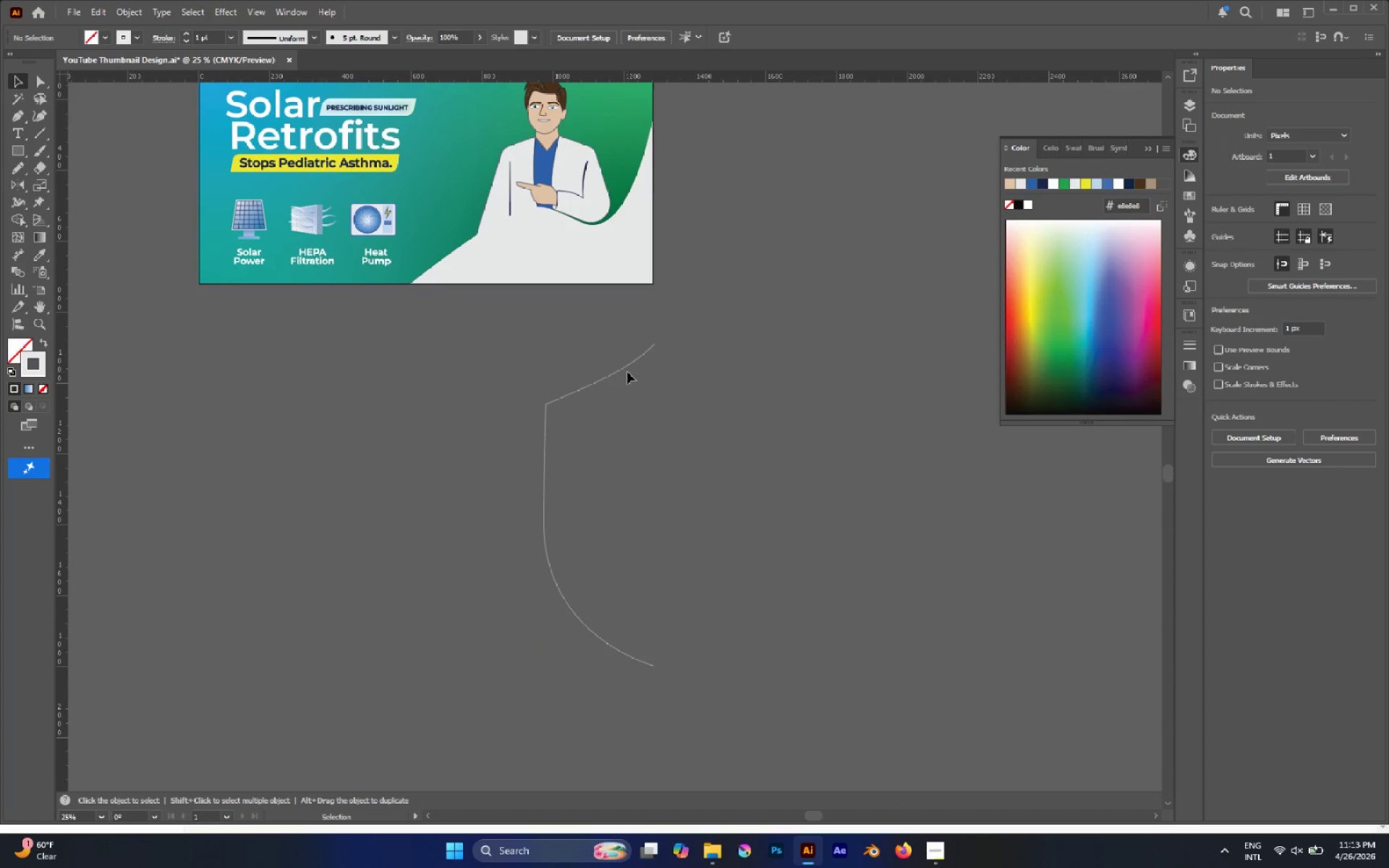 
hold_key(key=AltLeft, duration=2.06)
left_click([624, 368])
 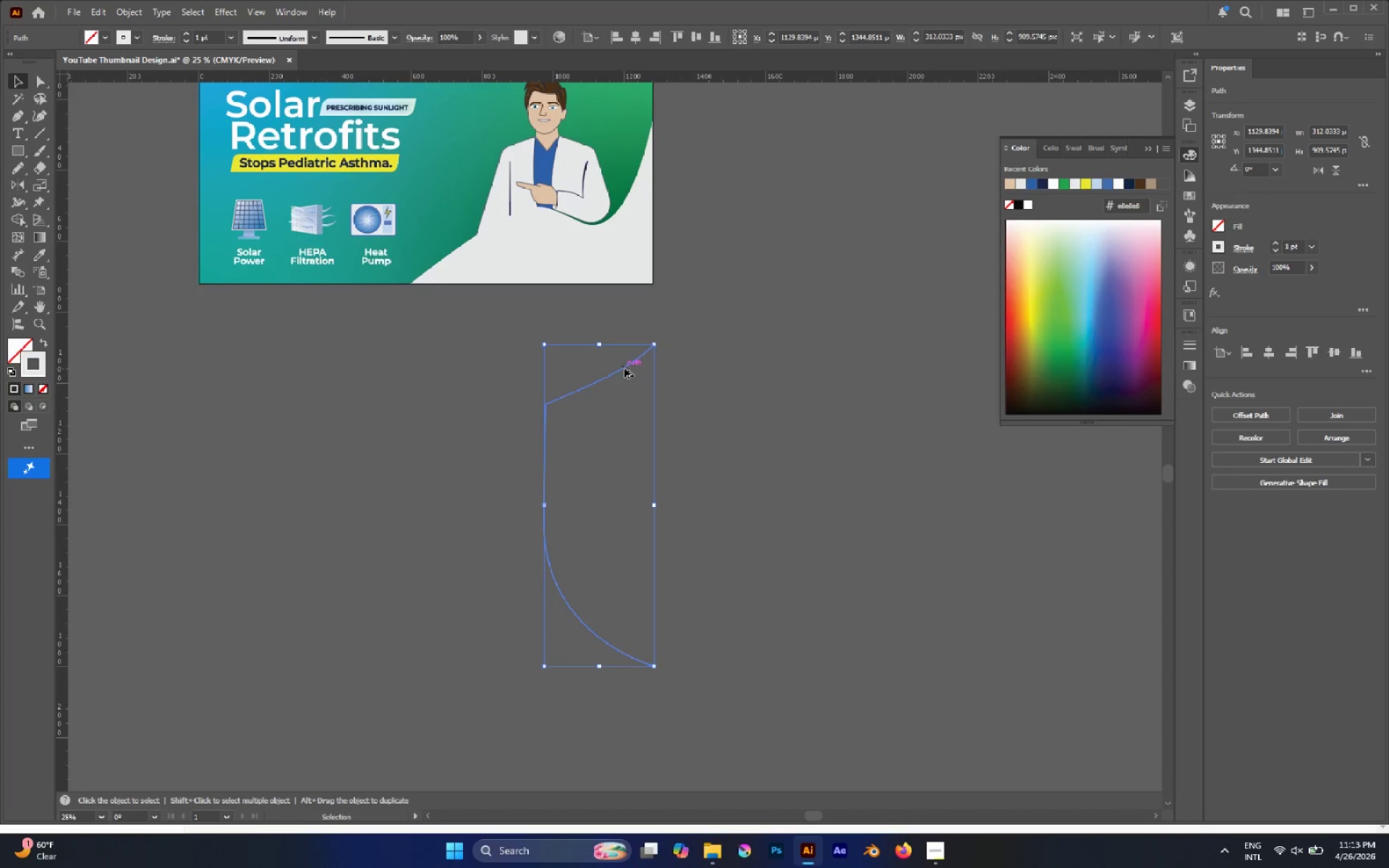 
left_click_drag(start_coordinate=[624, 368], to_coordinate=[743, 364])
 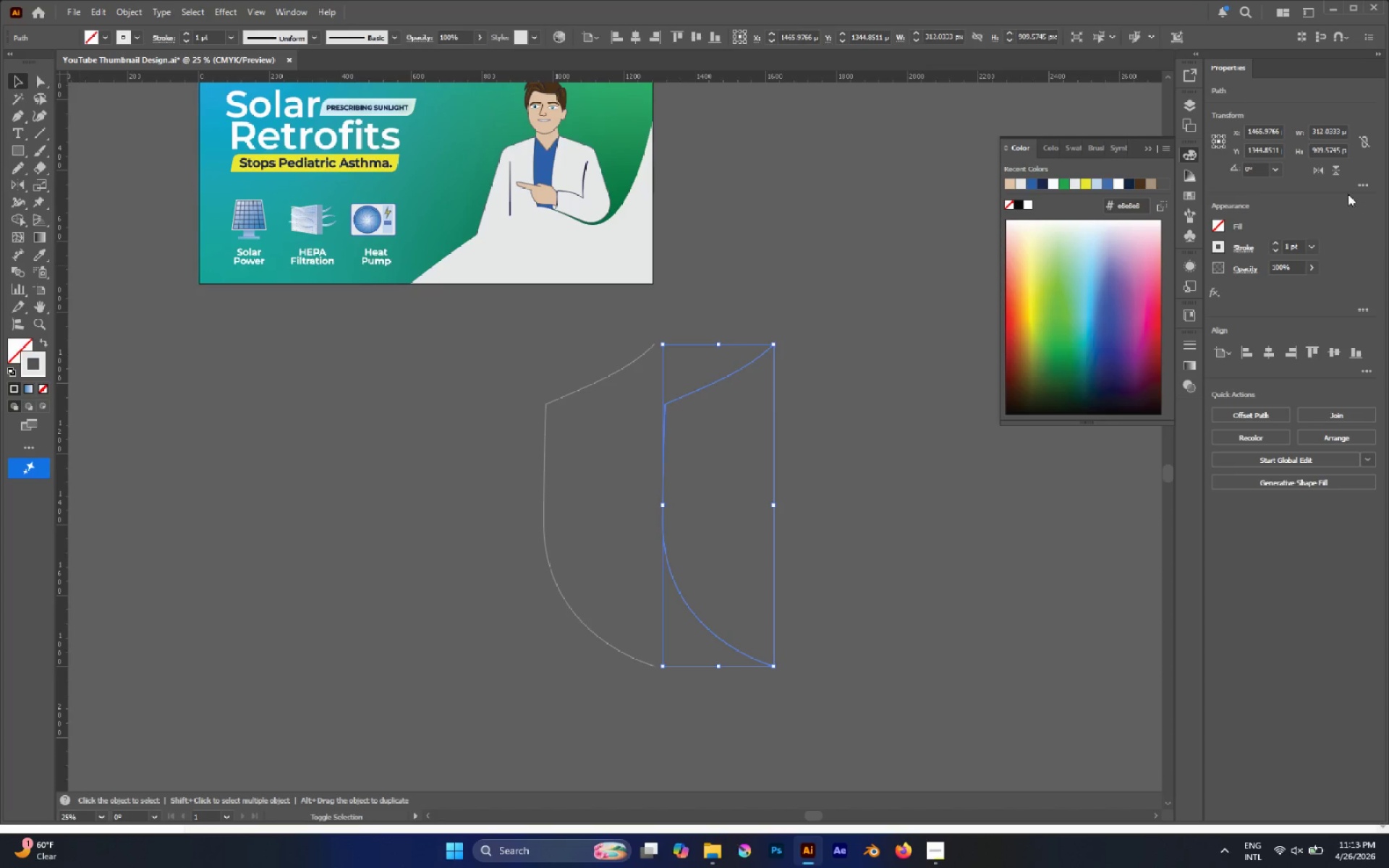 
hold_key(key=ShiftLeft, duration=0.62)
 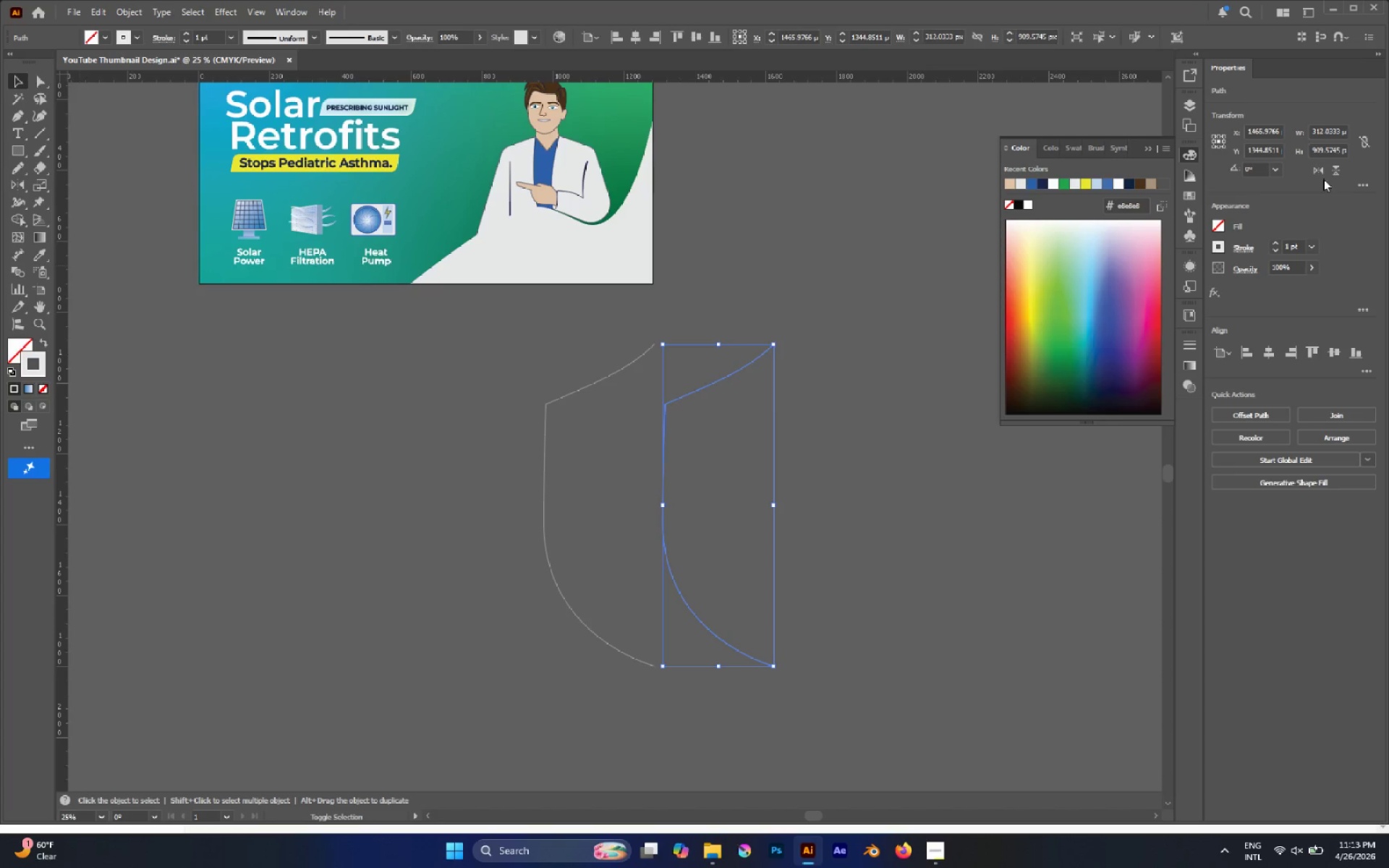 
left_click([1319, 176])
 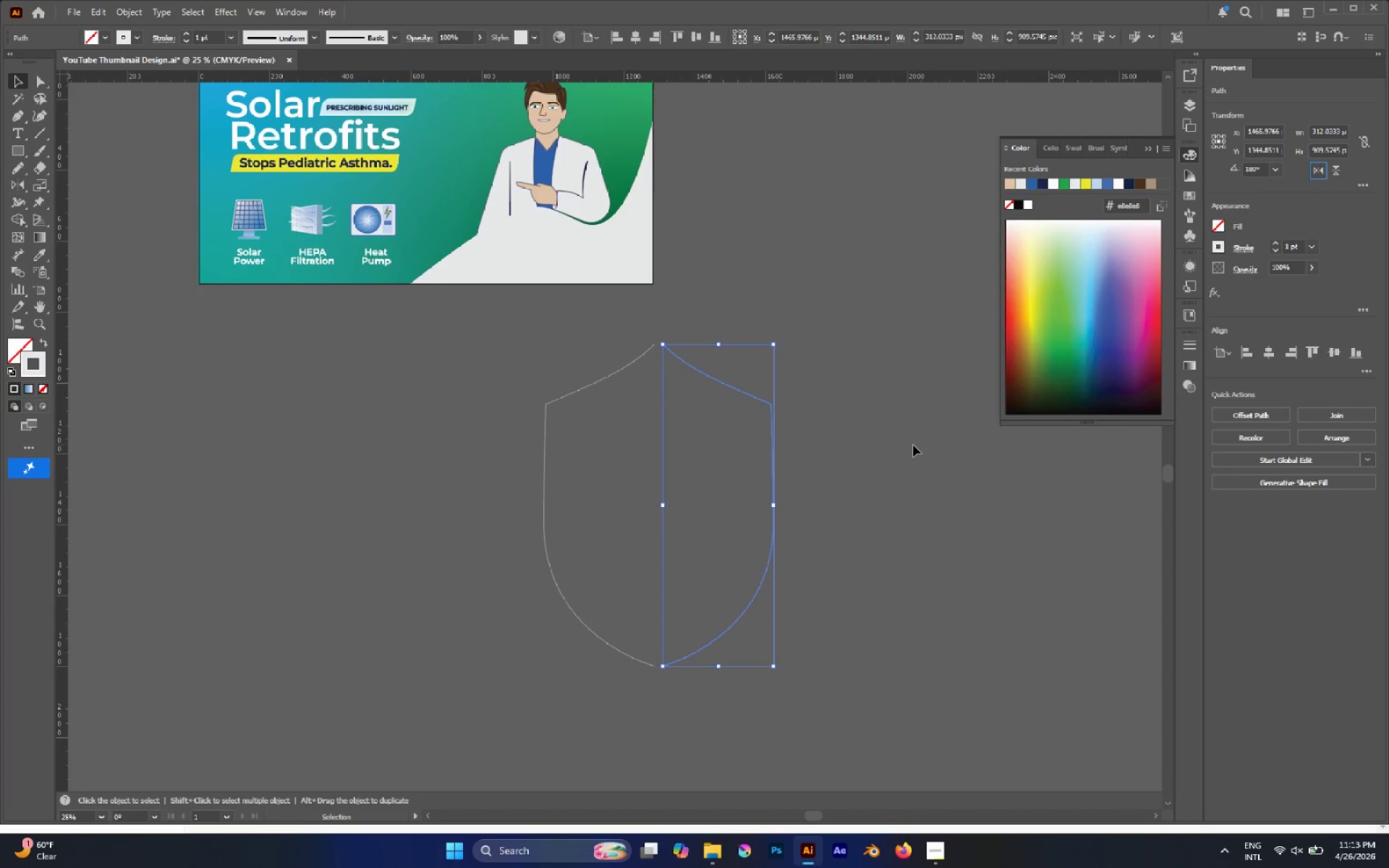 
left_click([912, 445])
 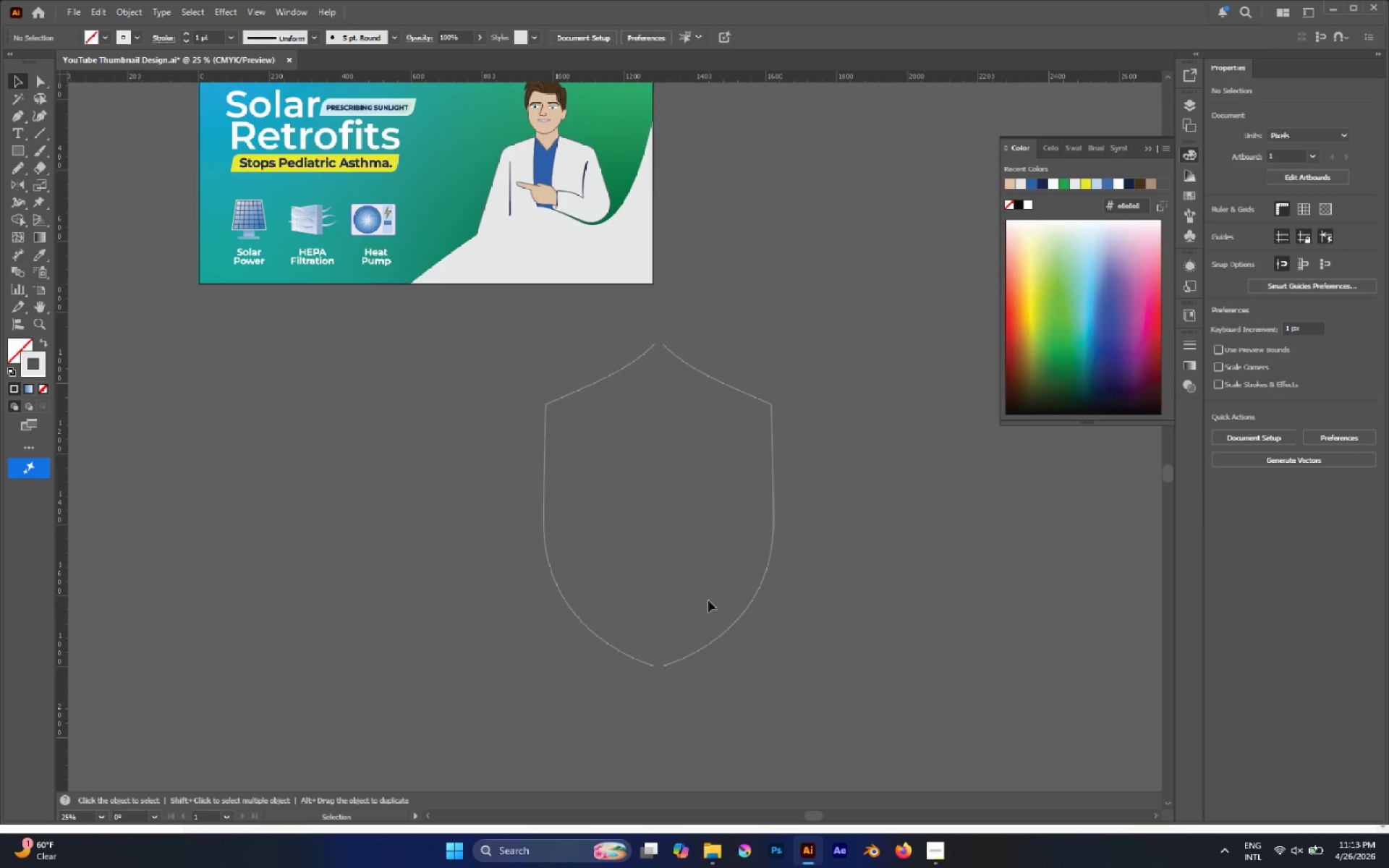 
key(A)
 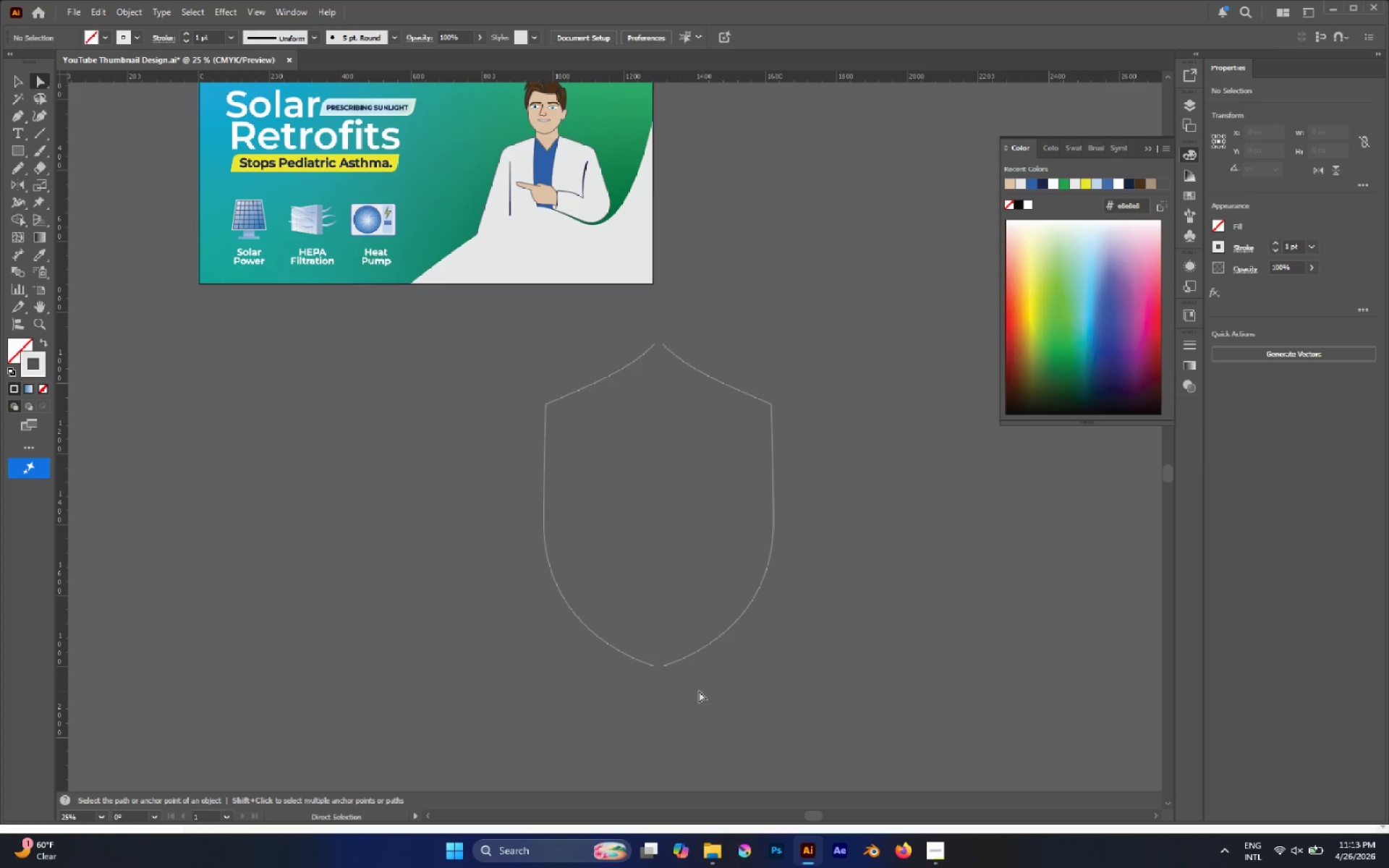 
left_click_drag(start_coordinate=[694, 691], to_coordinate=[617, 625])
 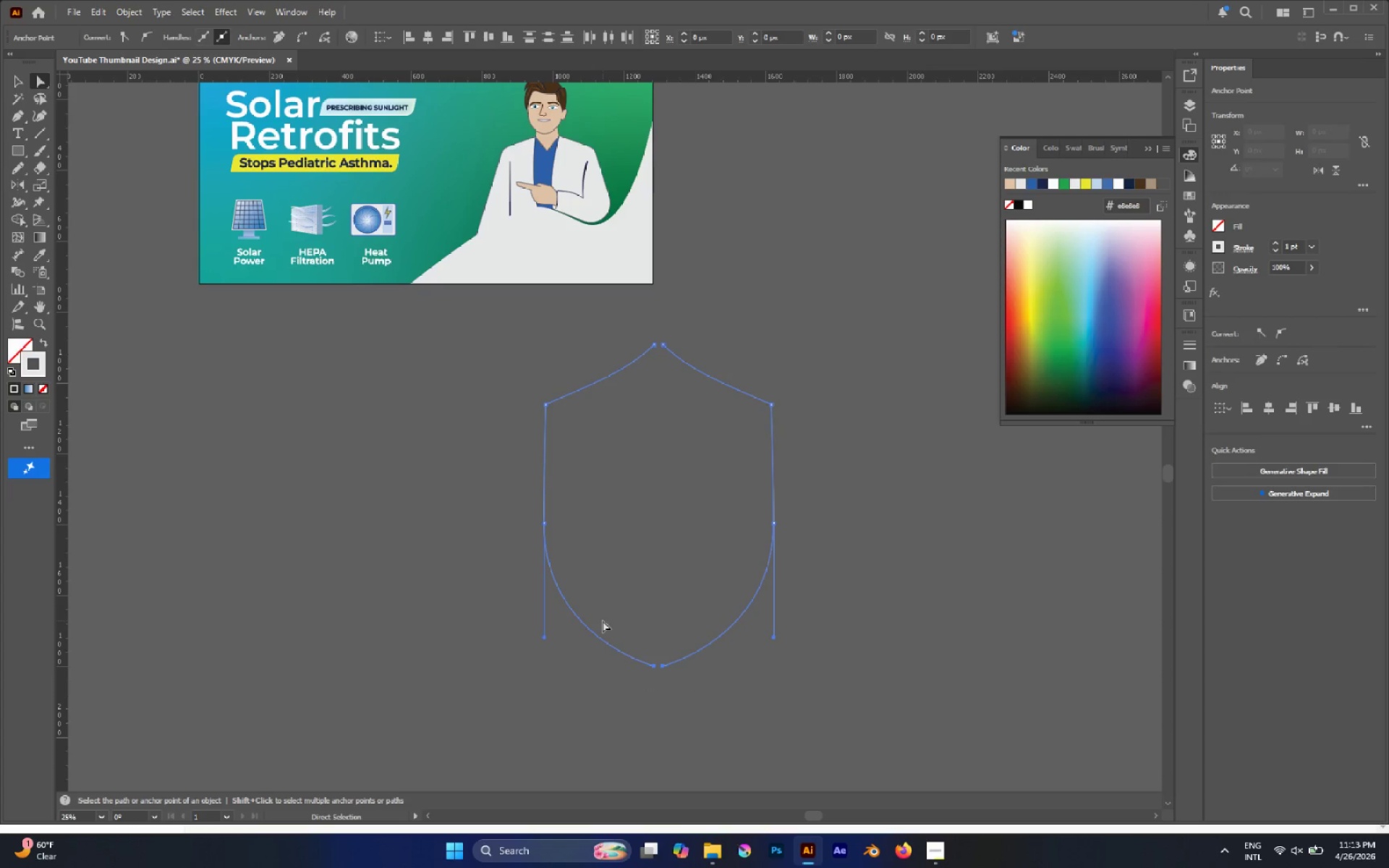 
key(Alt+Control+J)
 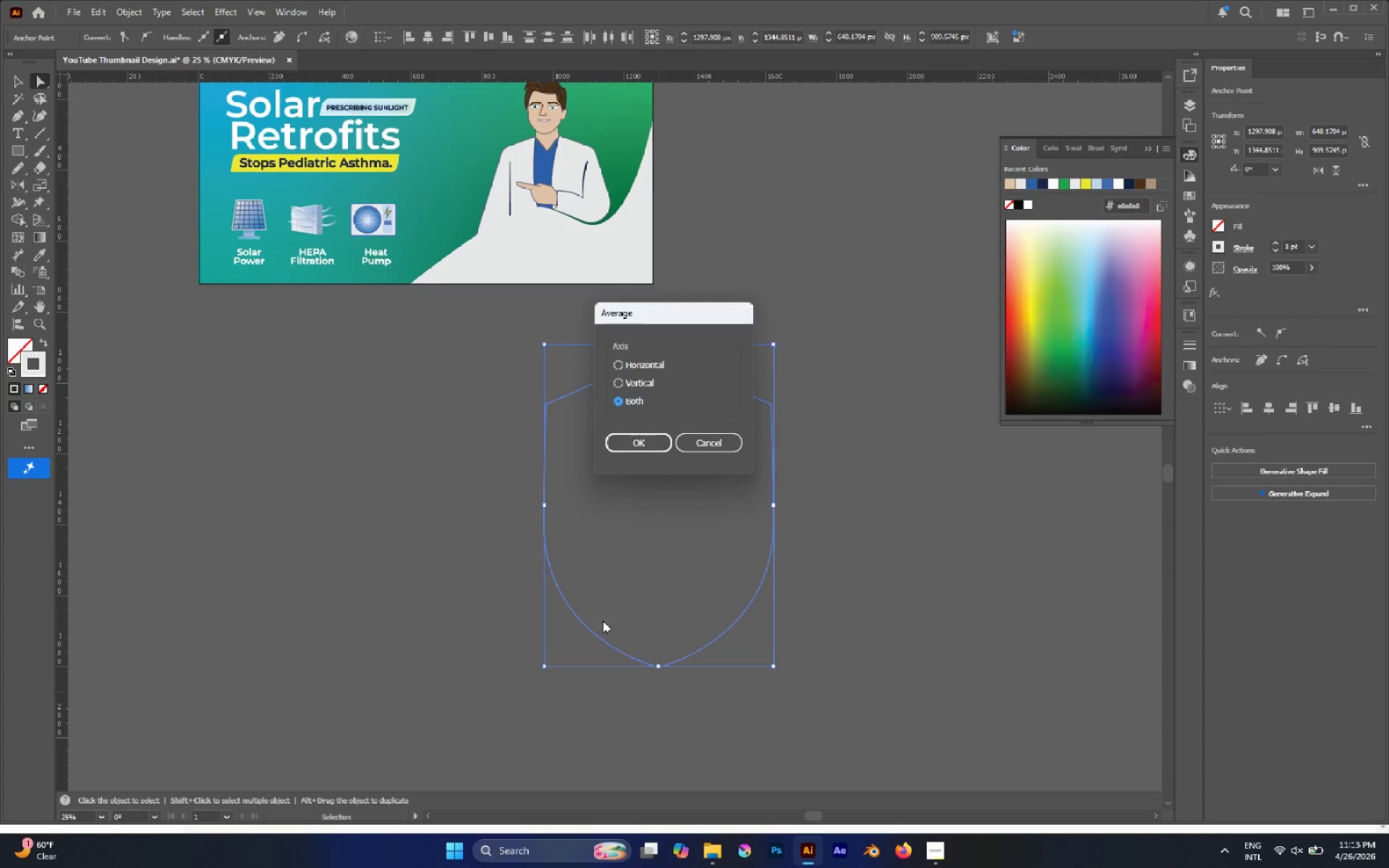 
key(Enter)
 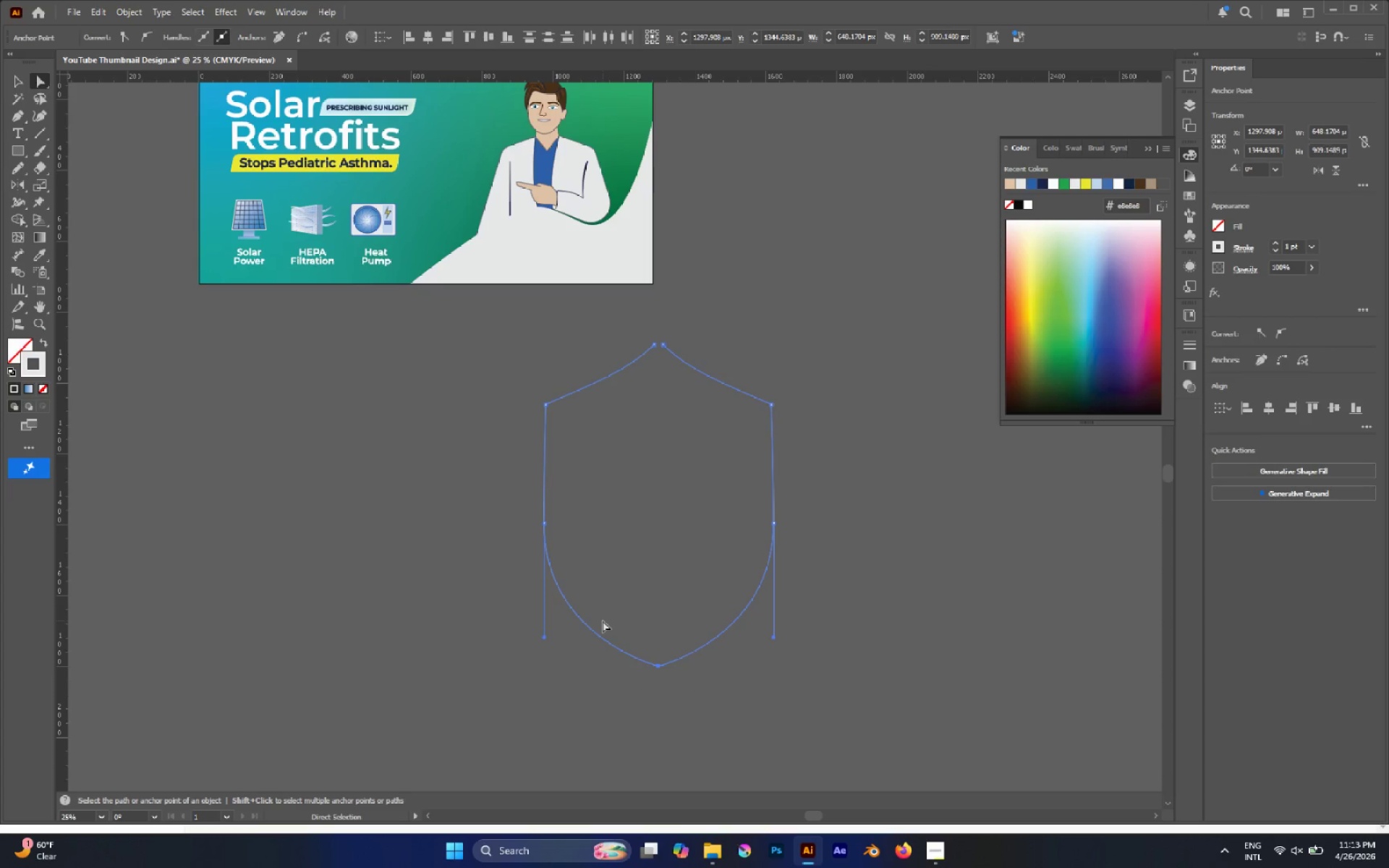 
key(Control+J)
 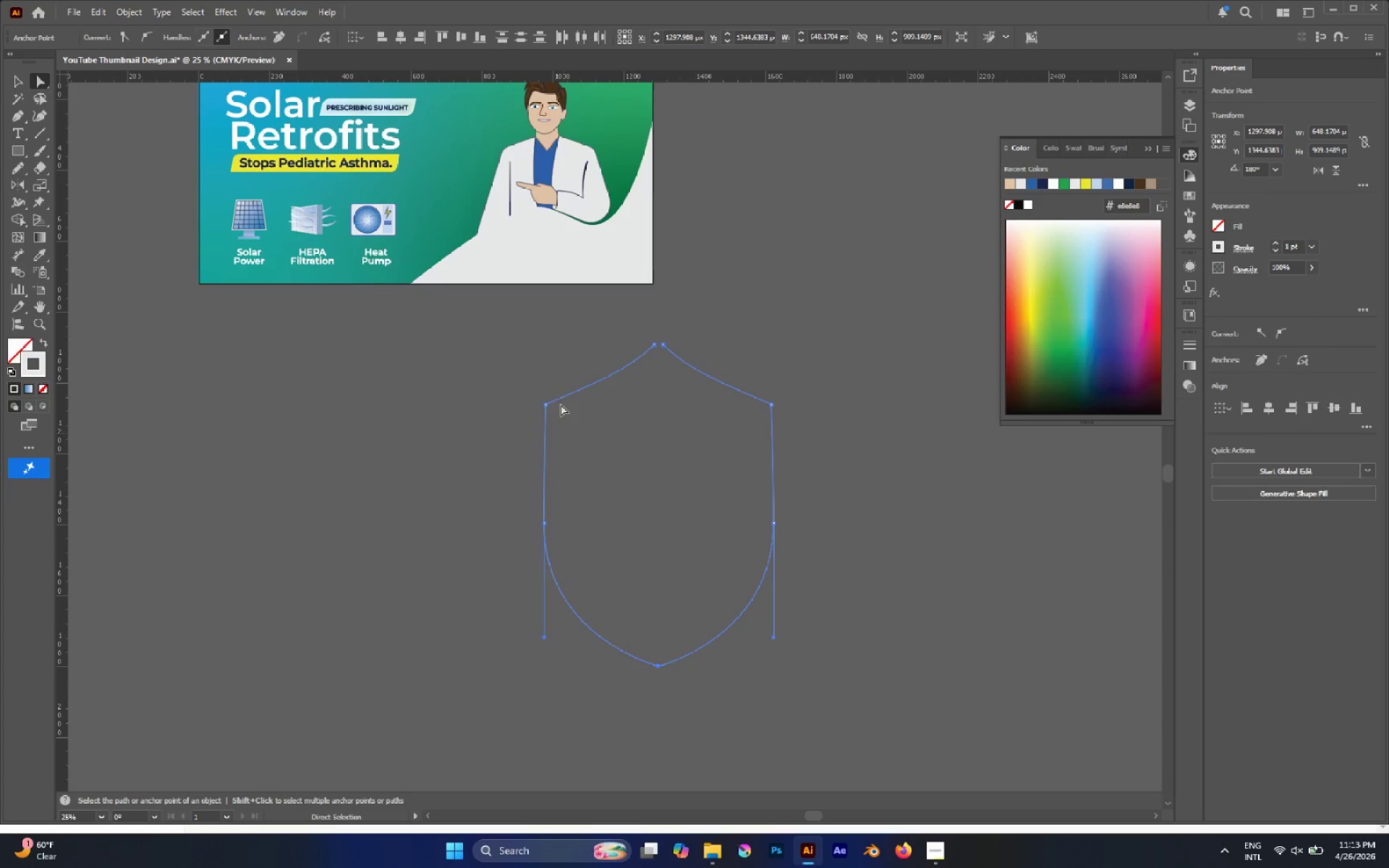 
left_click_drag(start_coordinate=[618, 315], to_coordinate=[724, 355])
 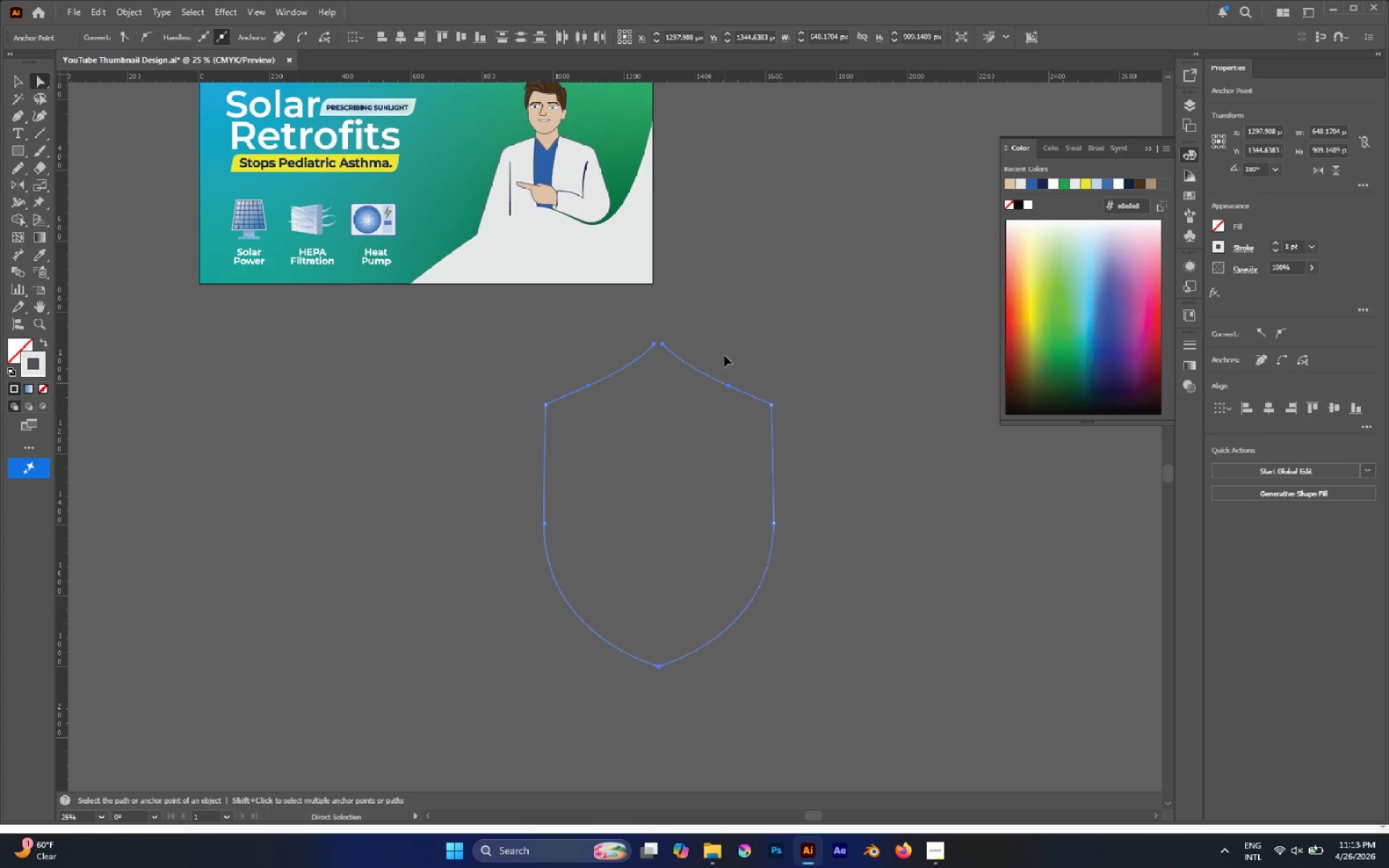 
key(Control+J)
 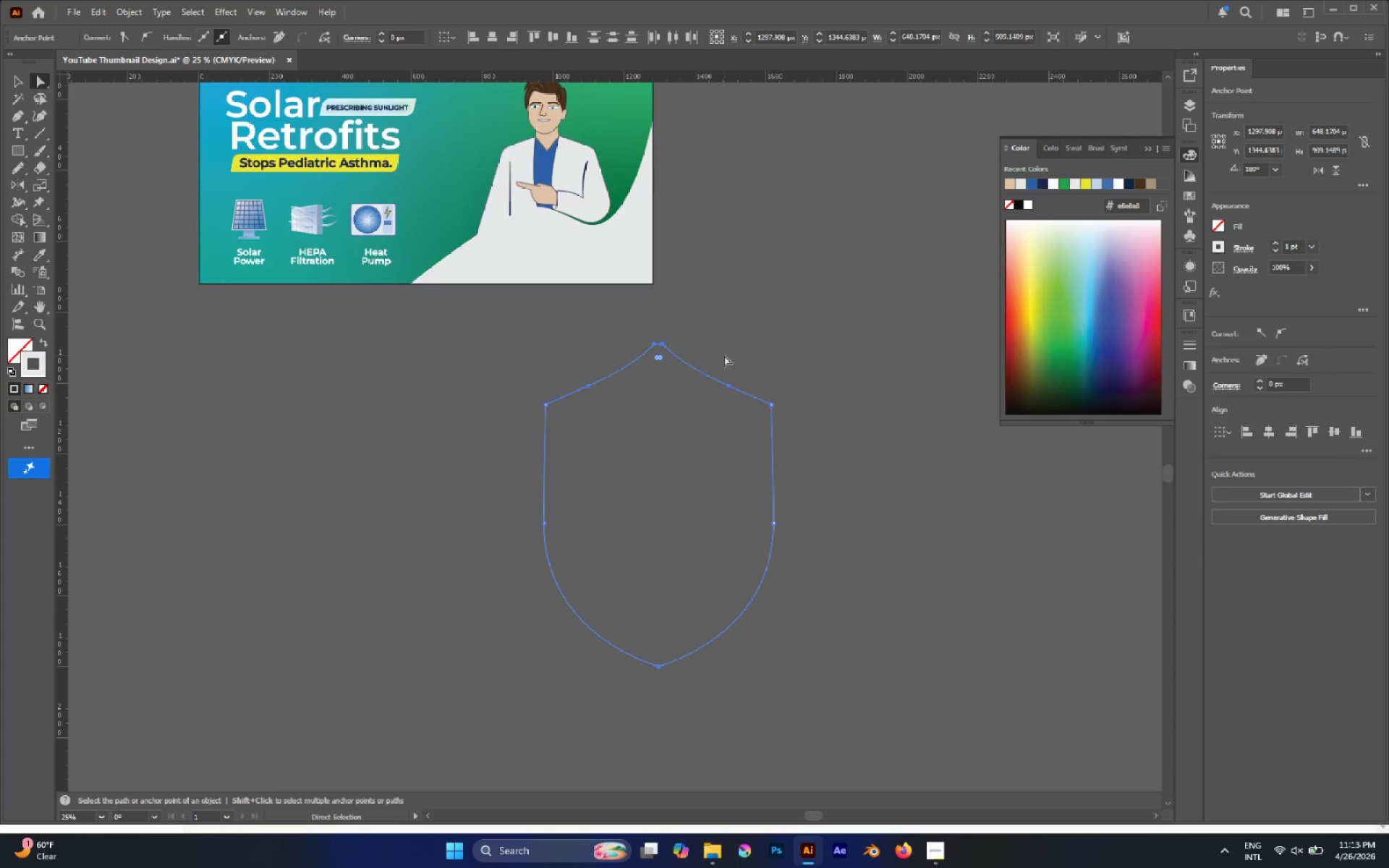 
key(Alt+Control+J)
 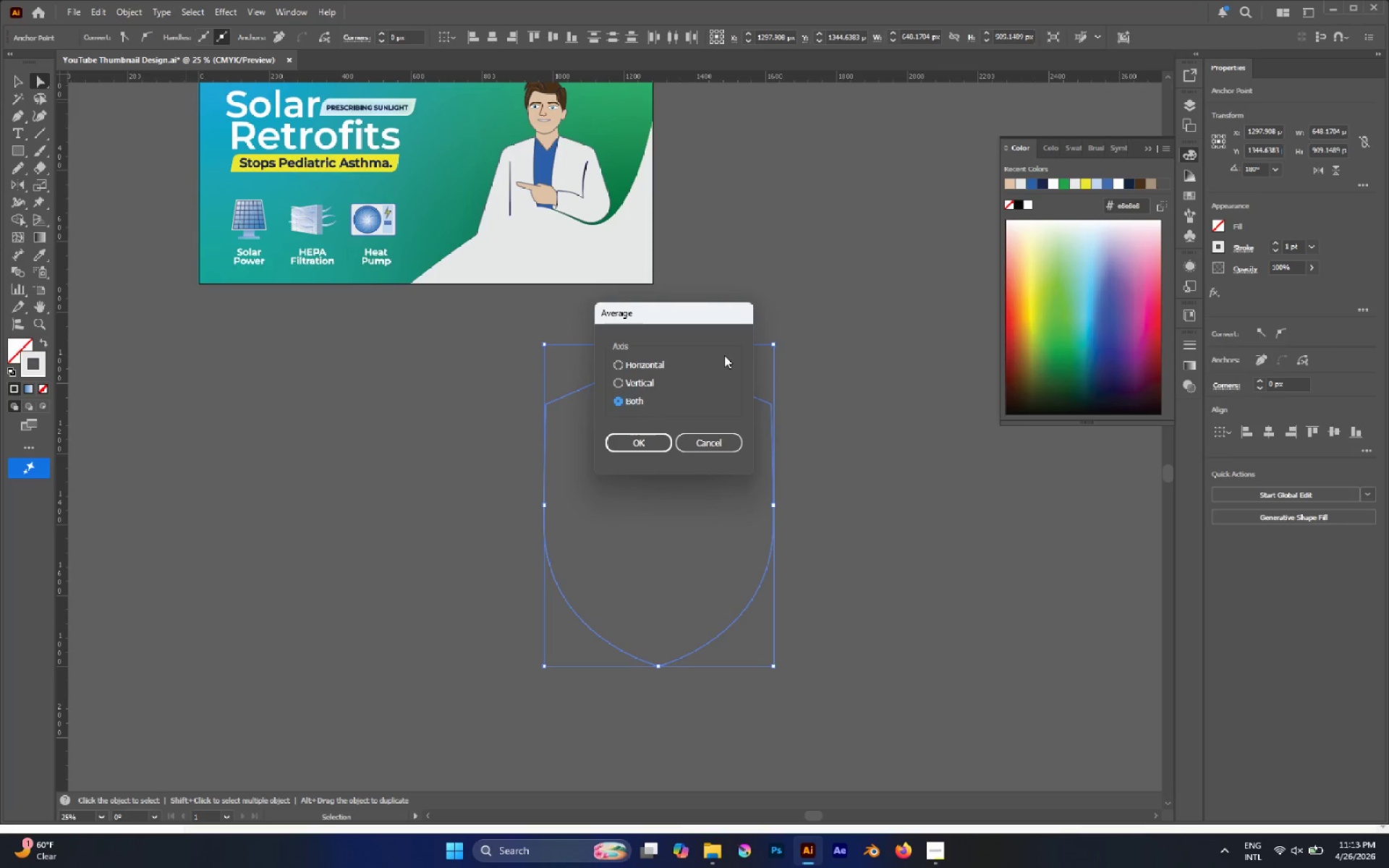 
key(Enter)
 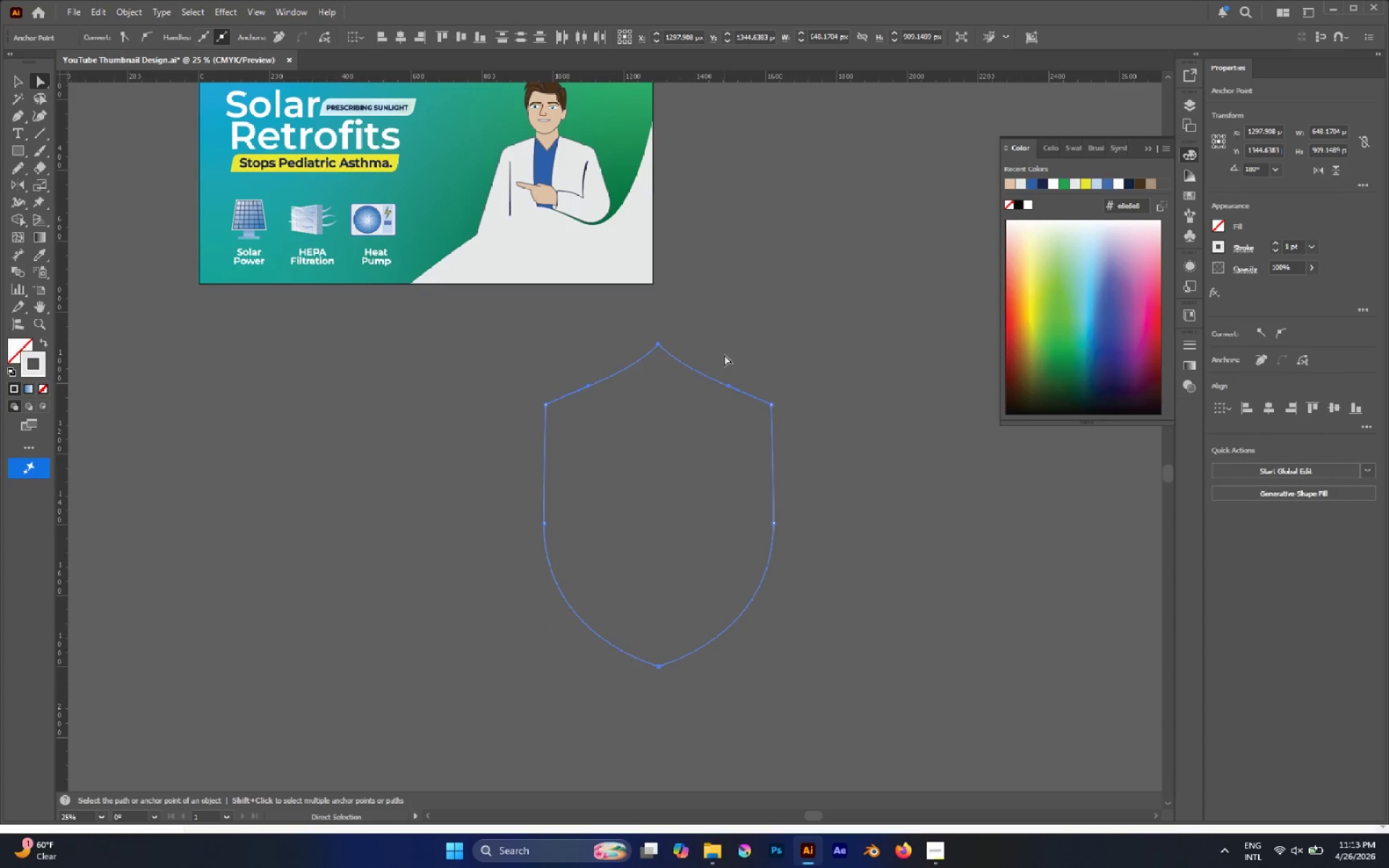 
left_click([724, 354])
 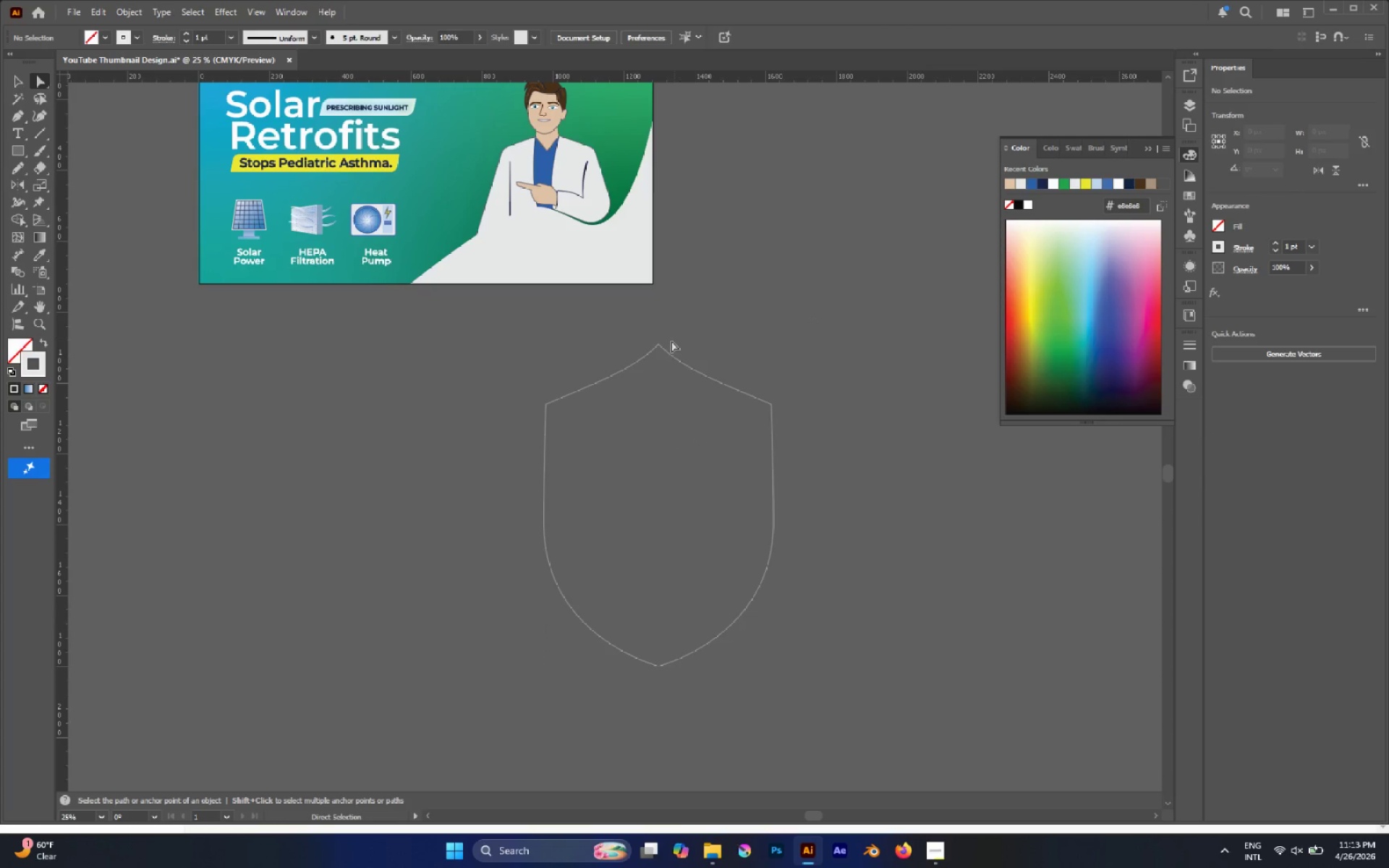 
left_click([660, 344])
 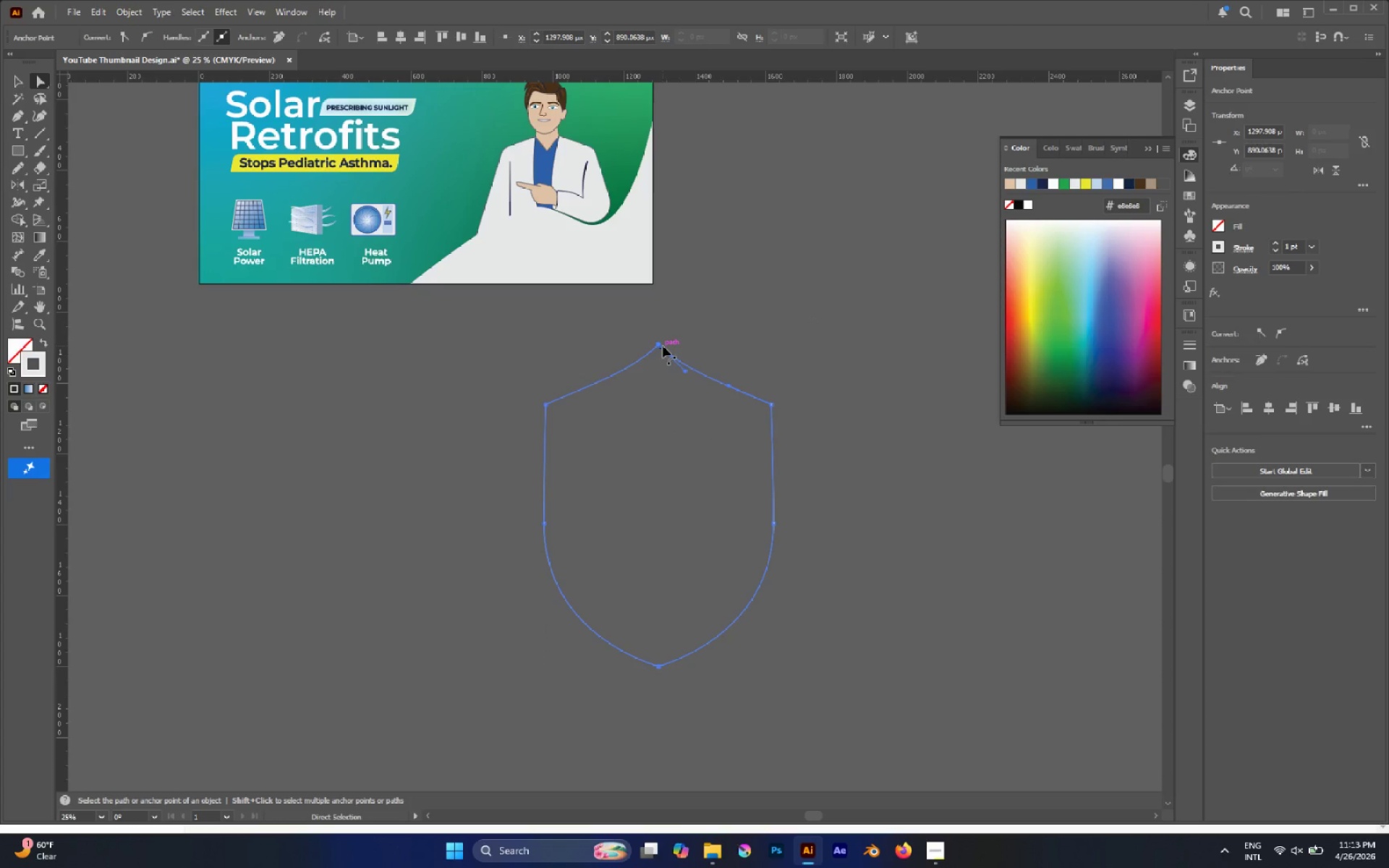 
hold_key(key=AltLeft, duration=0.52)
left_click([663, 346])
 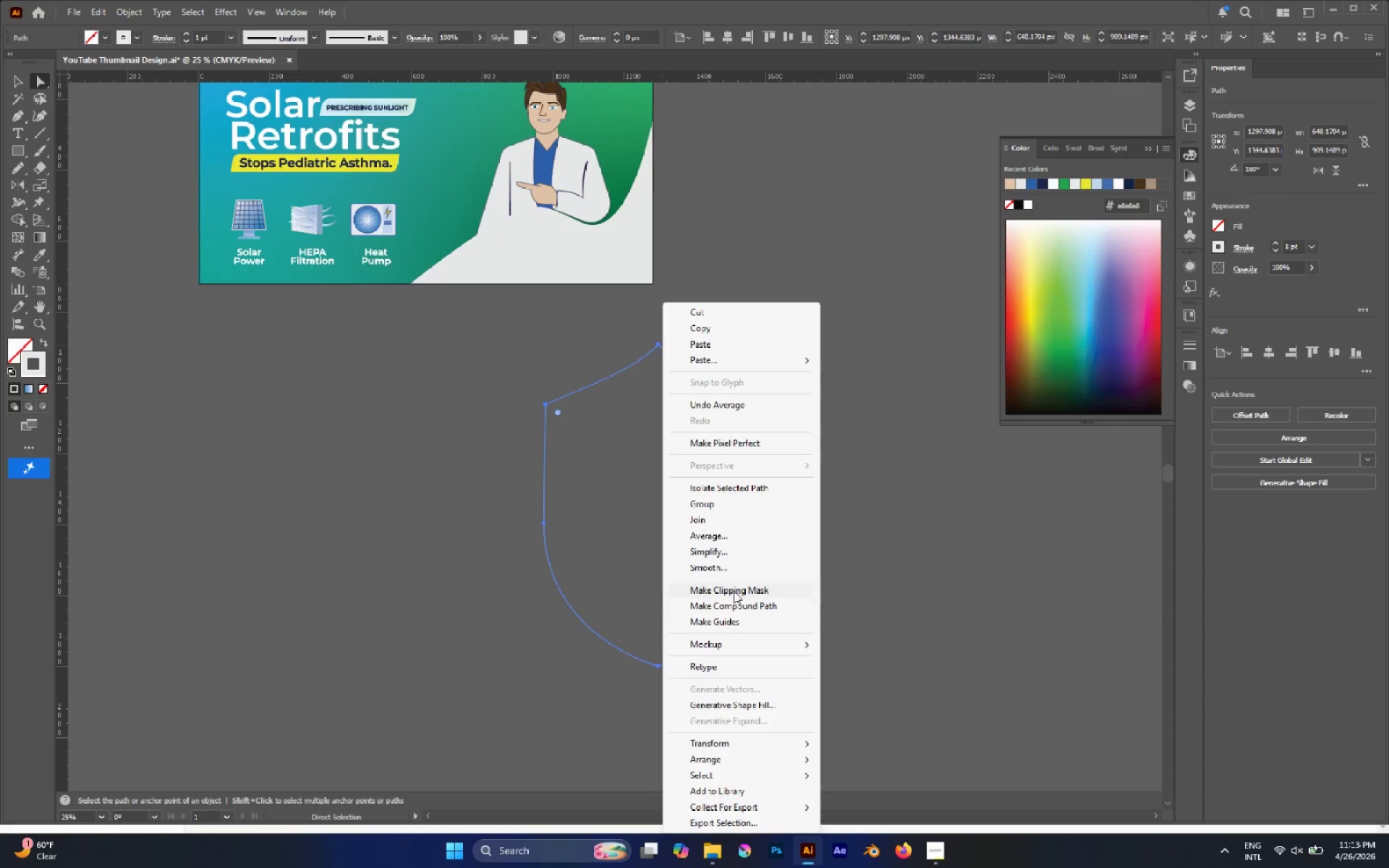 
left_click([721, 556])
 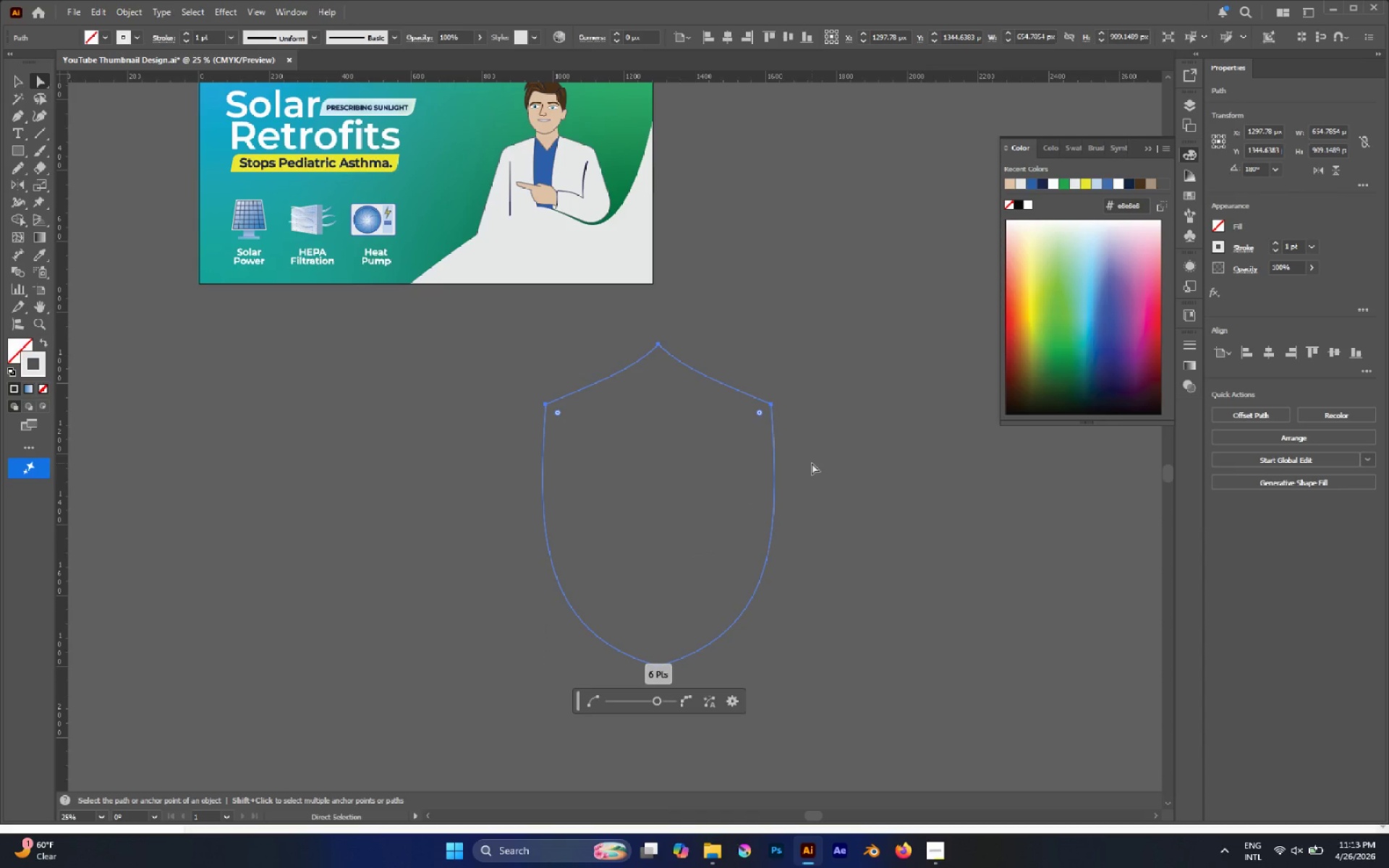 
key(Control+Z)
 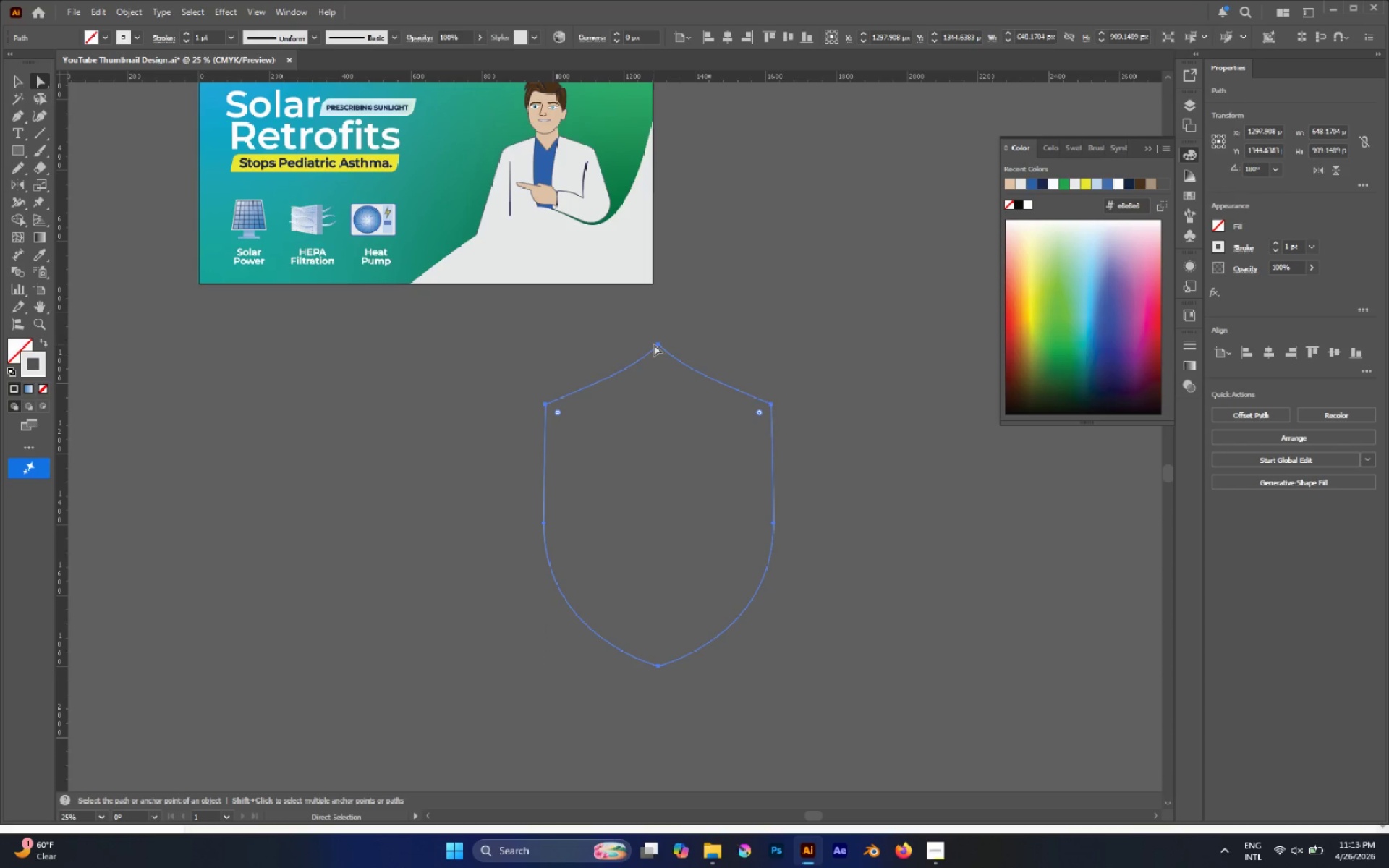 
left_click_drag(start_coordinate=[622, 331], to_coordinate=[698, 383])
 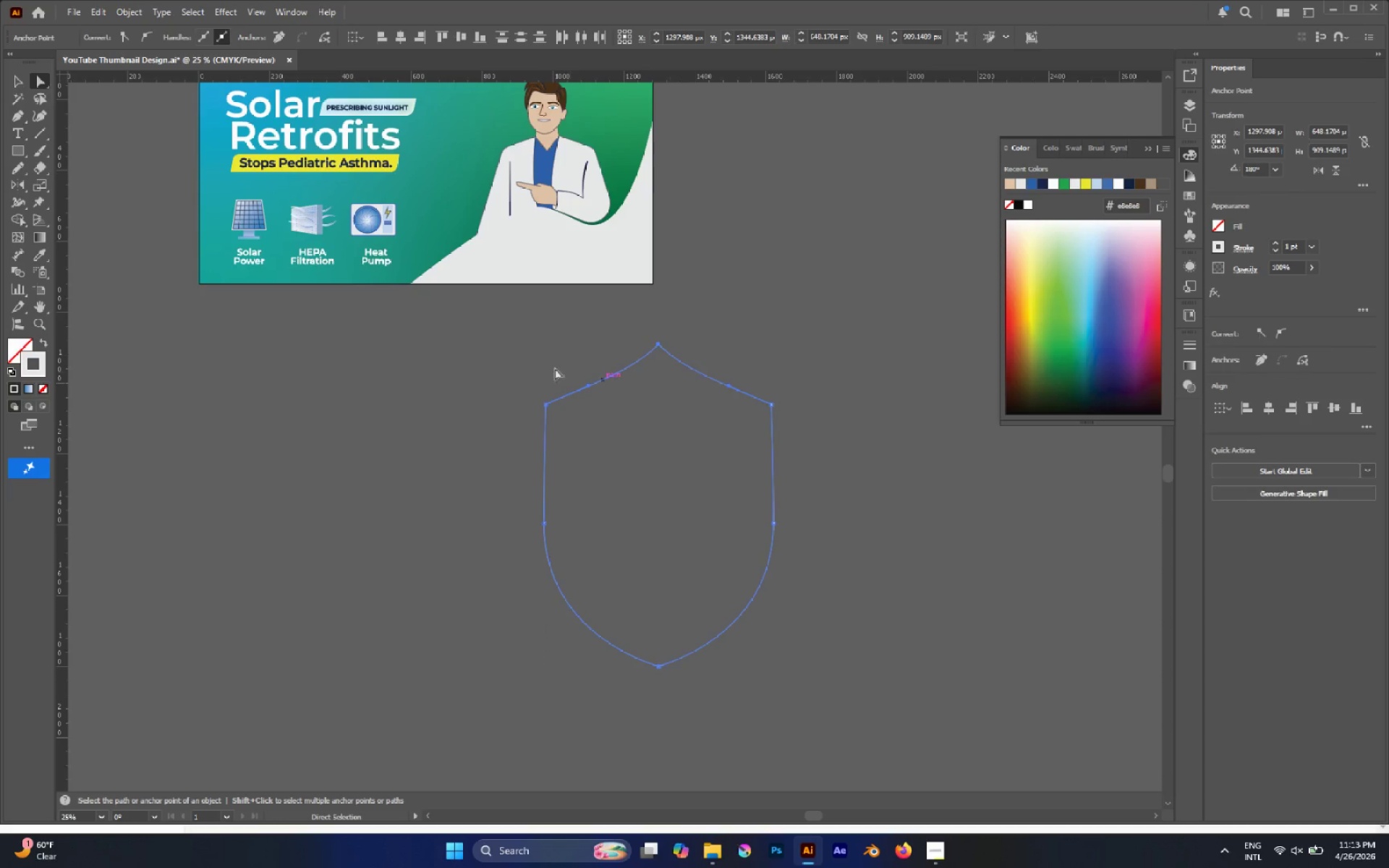 
left_click_drag(start_coordinate=[495, 339], to_coordinate=[822, 438])
 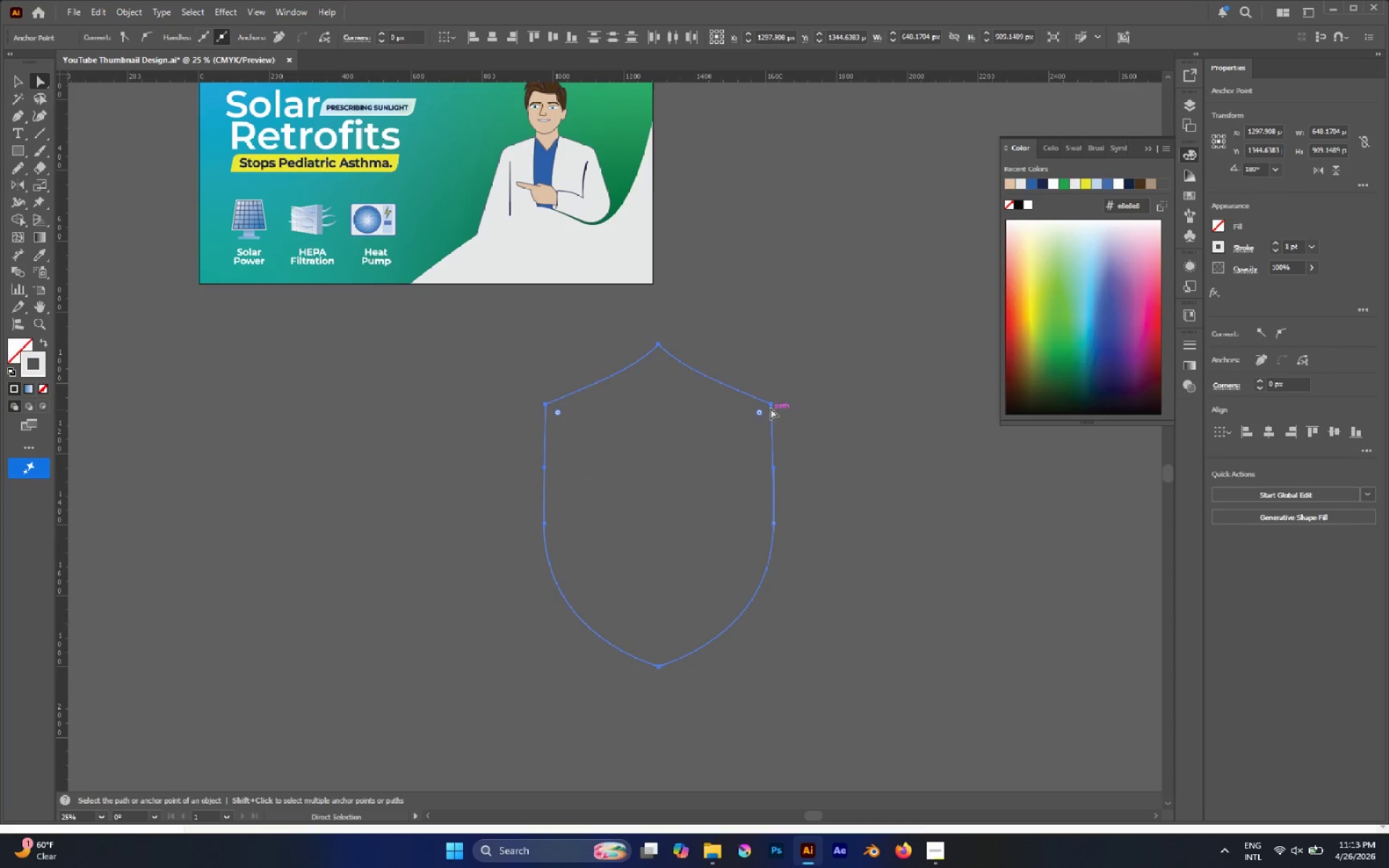 
right_click([770, 407])
 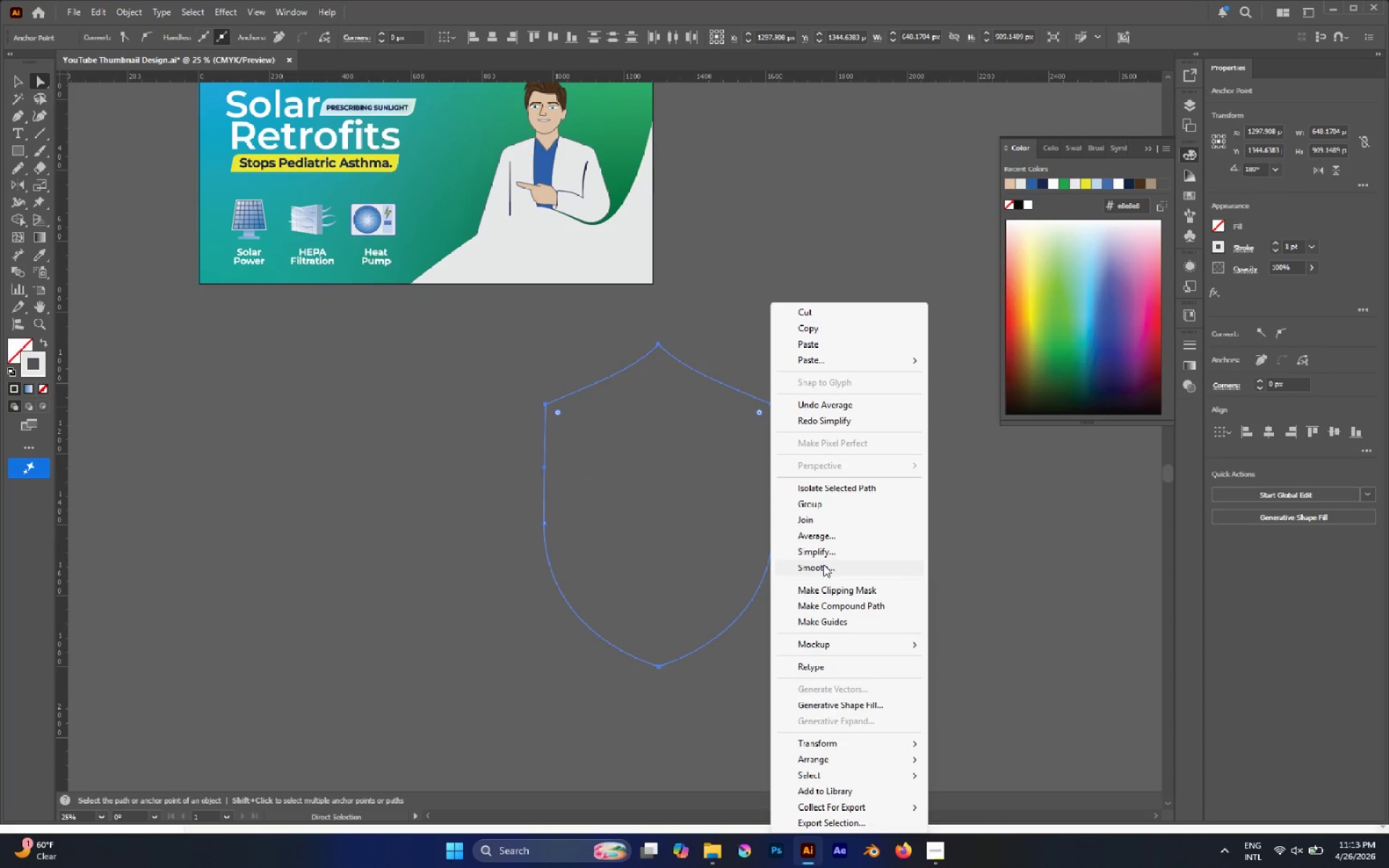 
left_click([823, 557])
 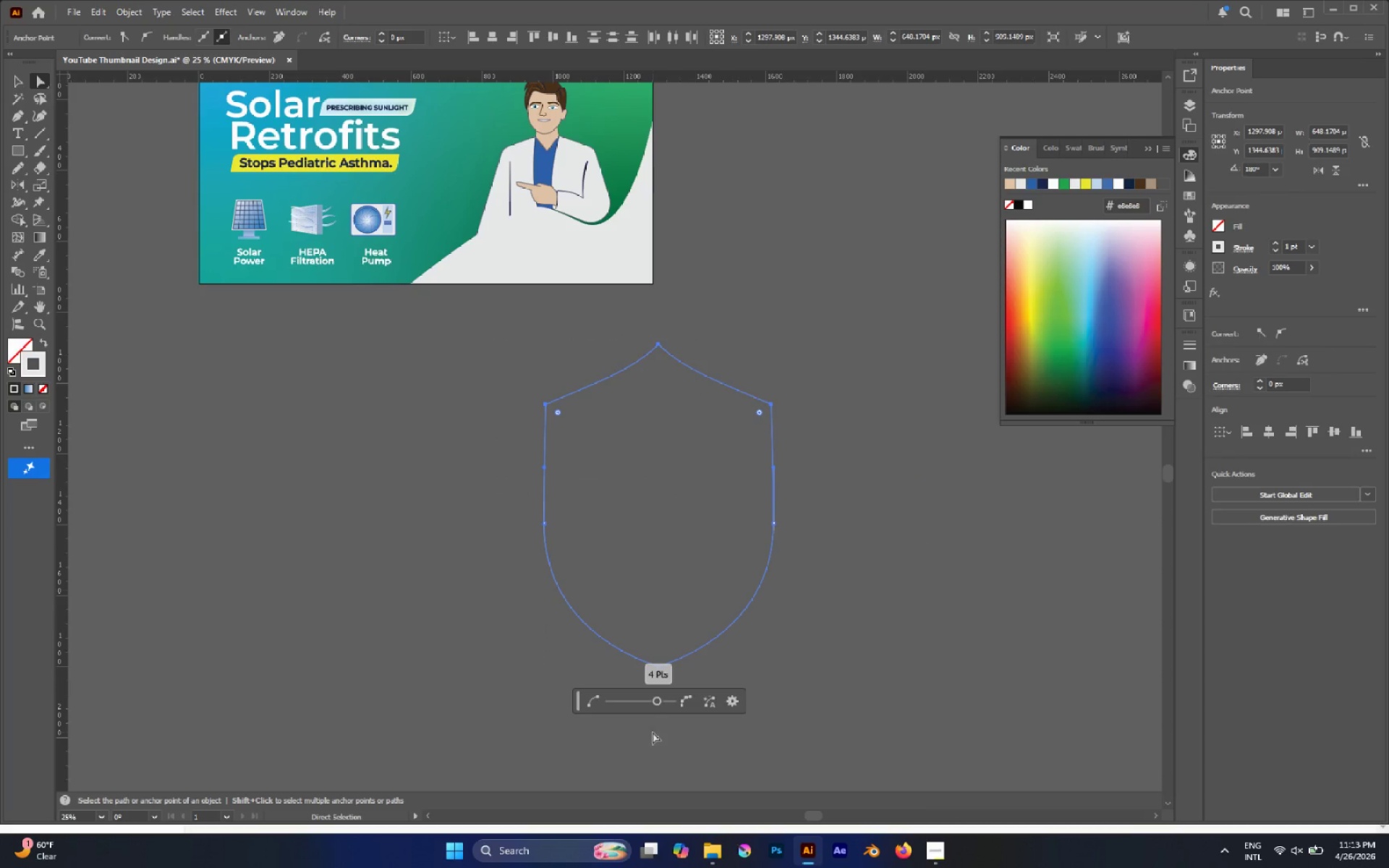 
left_click_drag(start_coordinate=[639, 707], to_coordinate=[563, 697])
 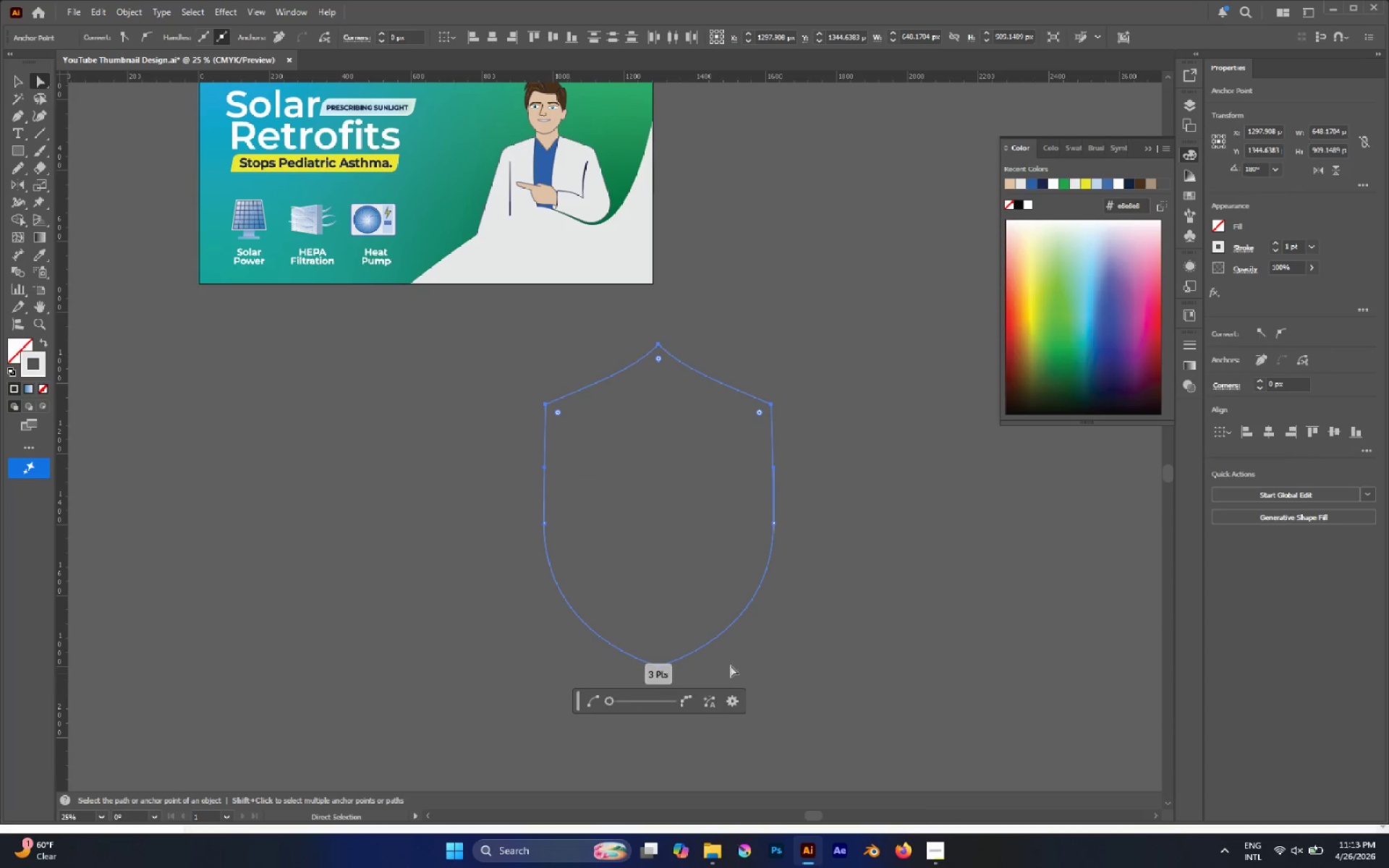 
left_click([816, 586])
 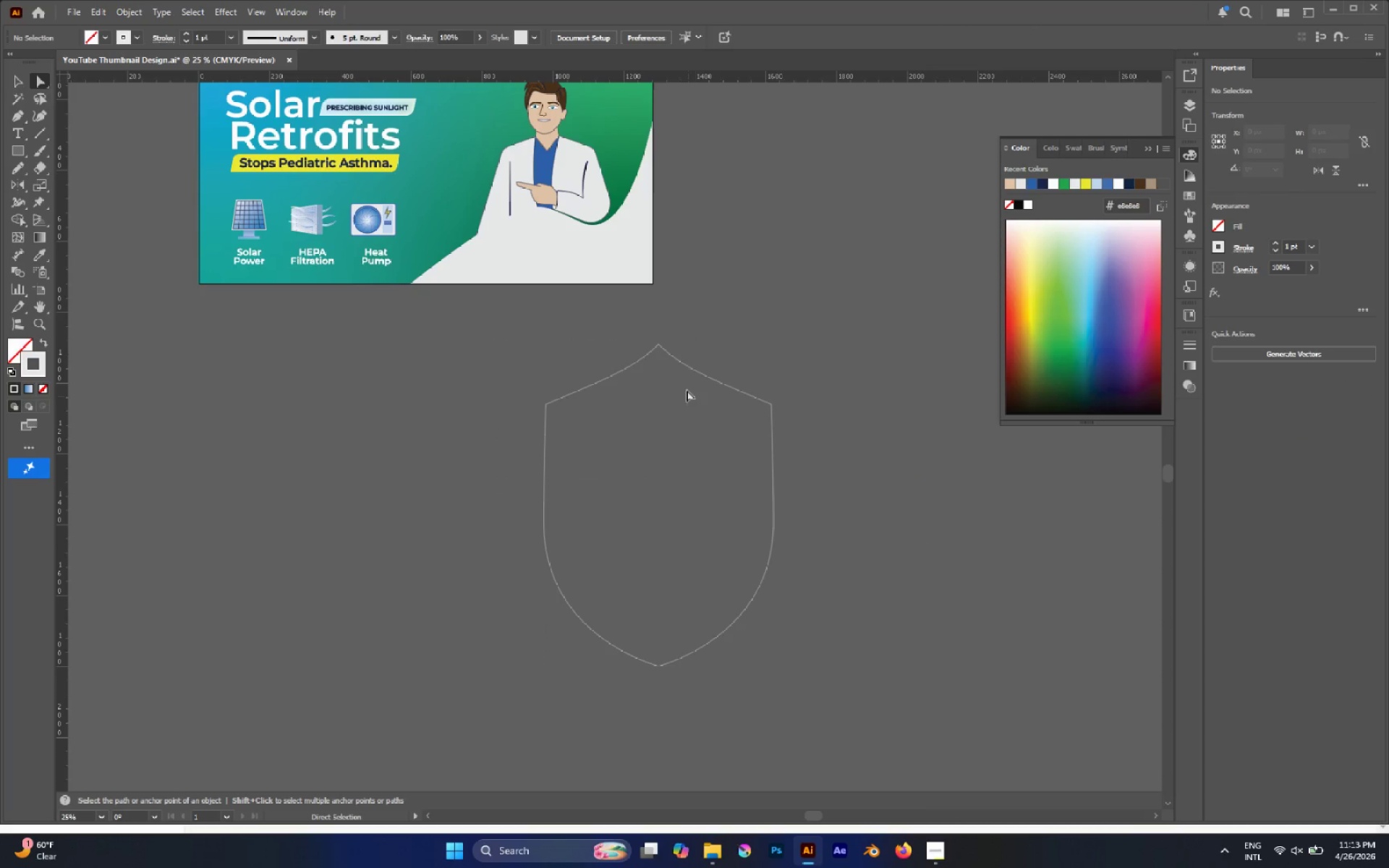 
hold_key(key=AltLeft, duration=0.88)
left_click([658, 344])
 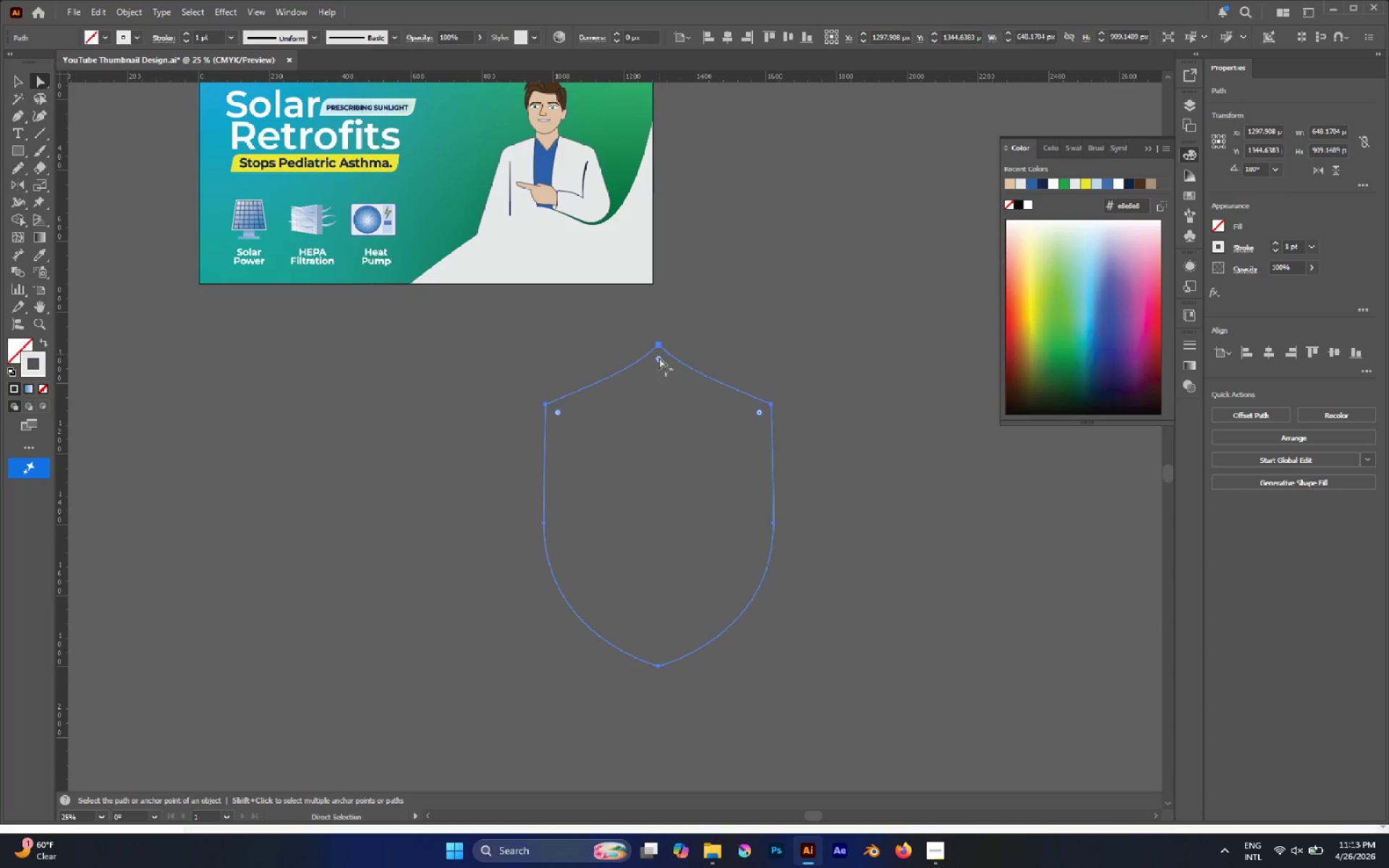 
left_click_drag(start_coordinate=[659, 358], to_coordinate=[661, 296])
 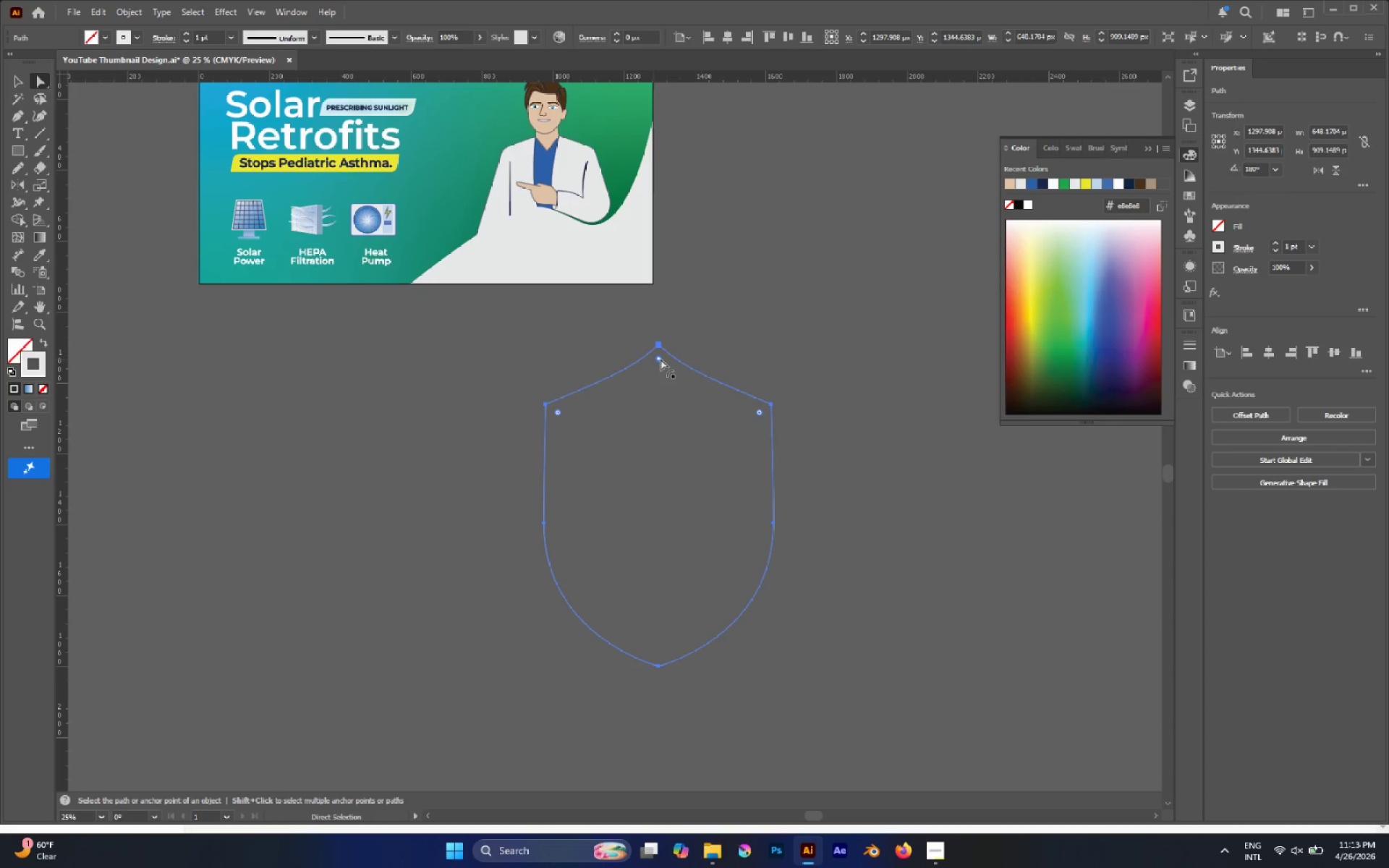 
left_click_drag(start_coordinate=[660, 359], to_coordinate=[694, 470])
 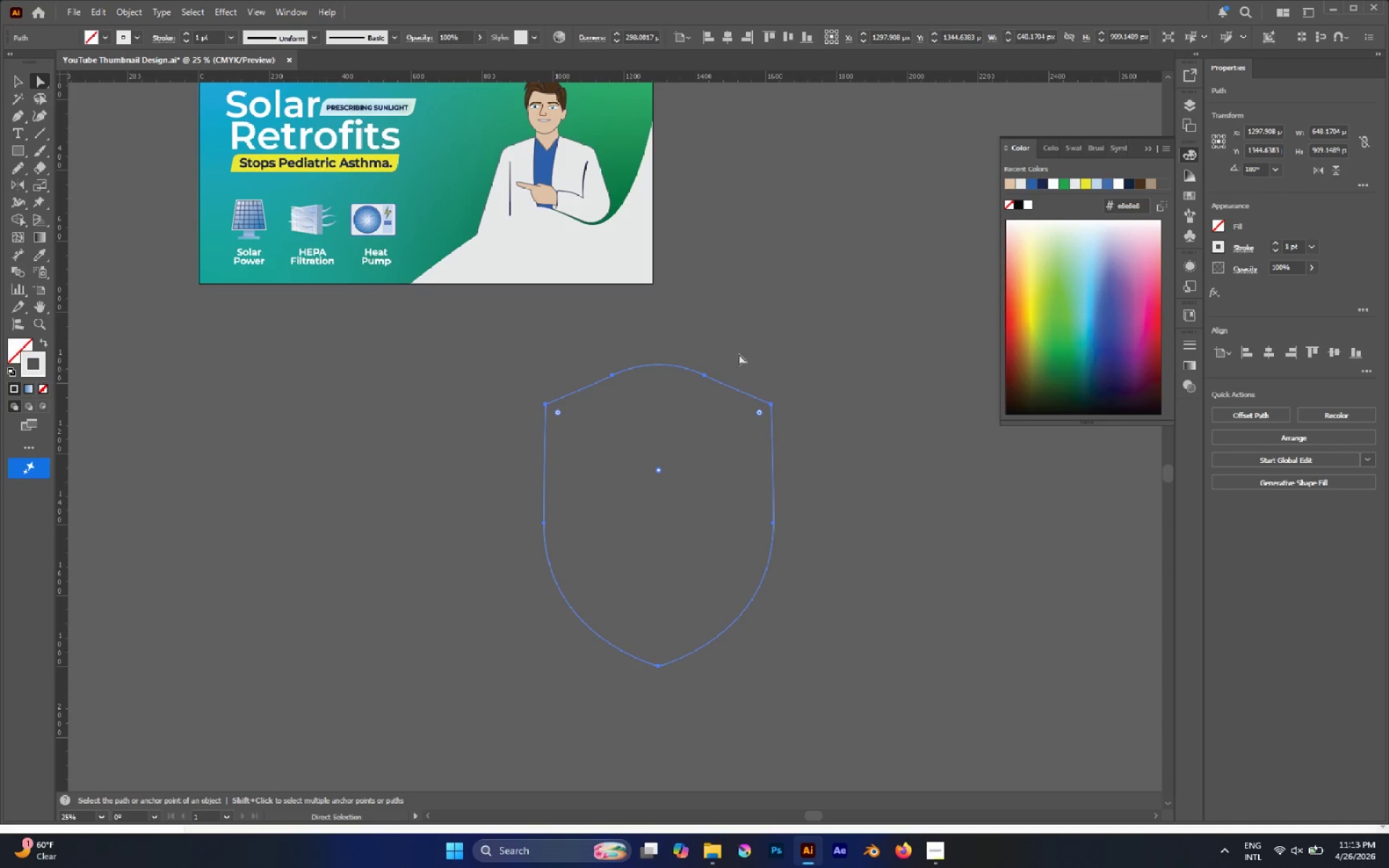 
left_click([740, 345])
 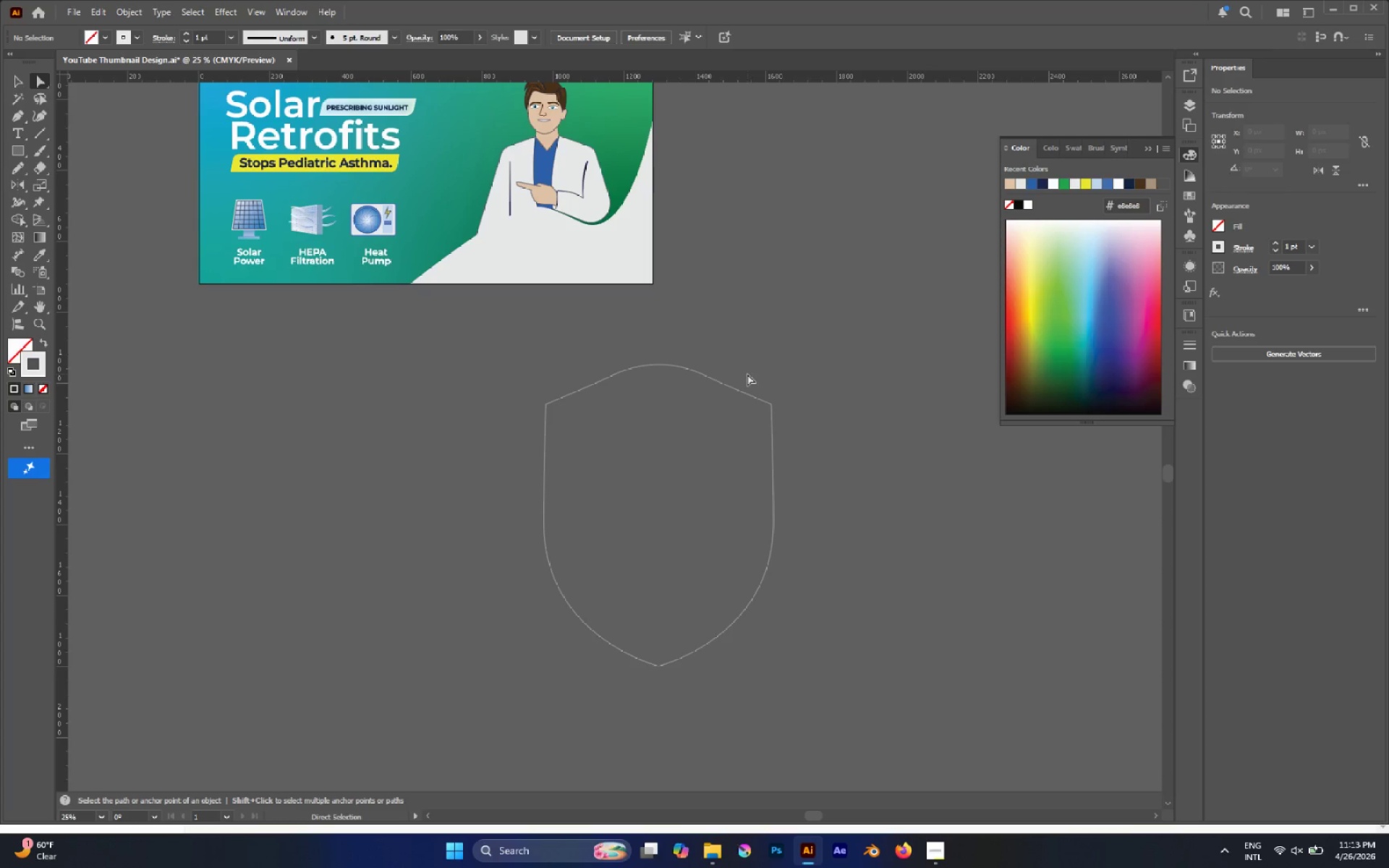 
scroll: coordinate [708, 390], scroll_direction: up, amount: 3.0
 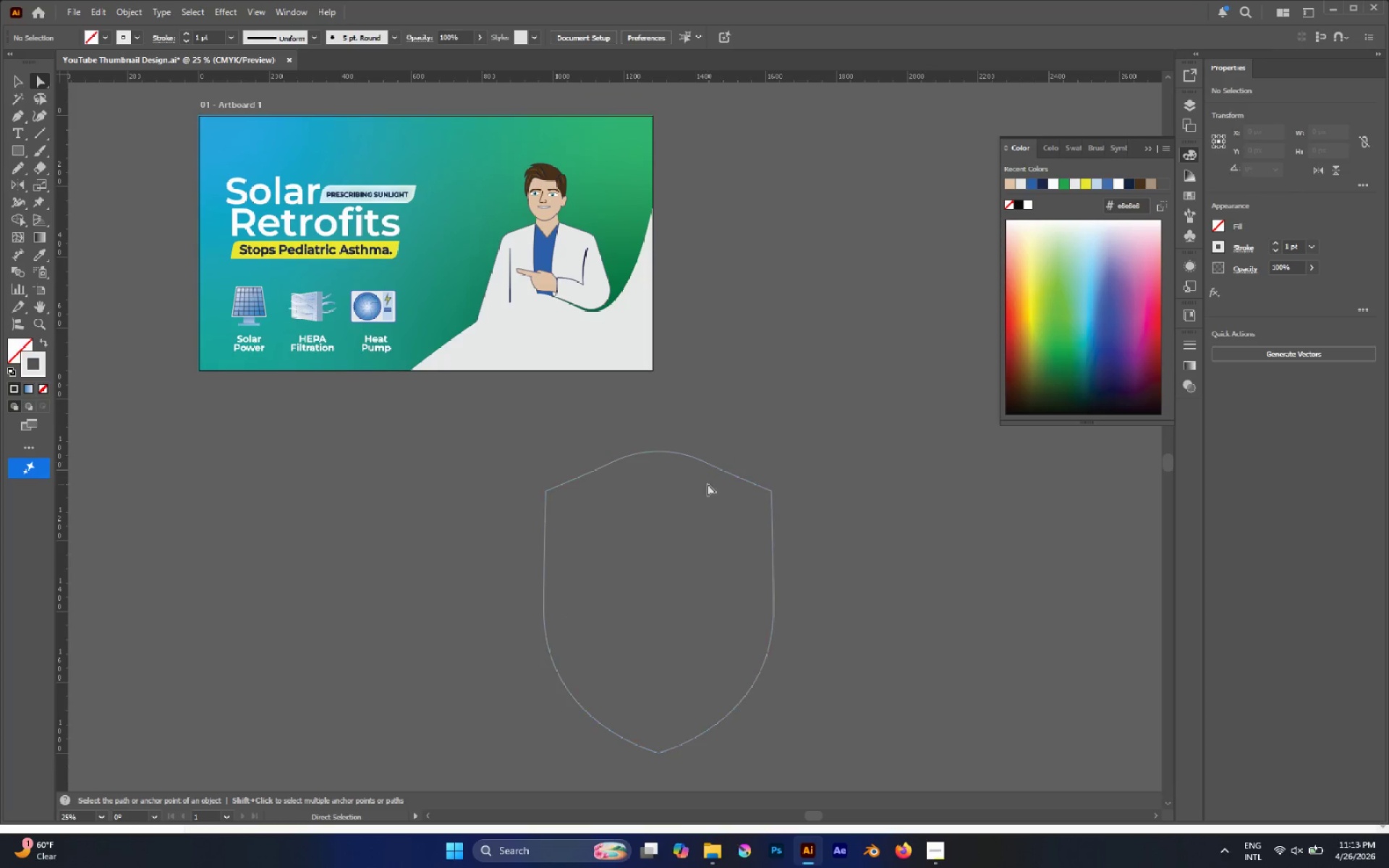 
scroll: coordinate [789, 377], scroll_direction: down, amount: 1.0
 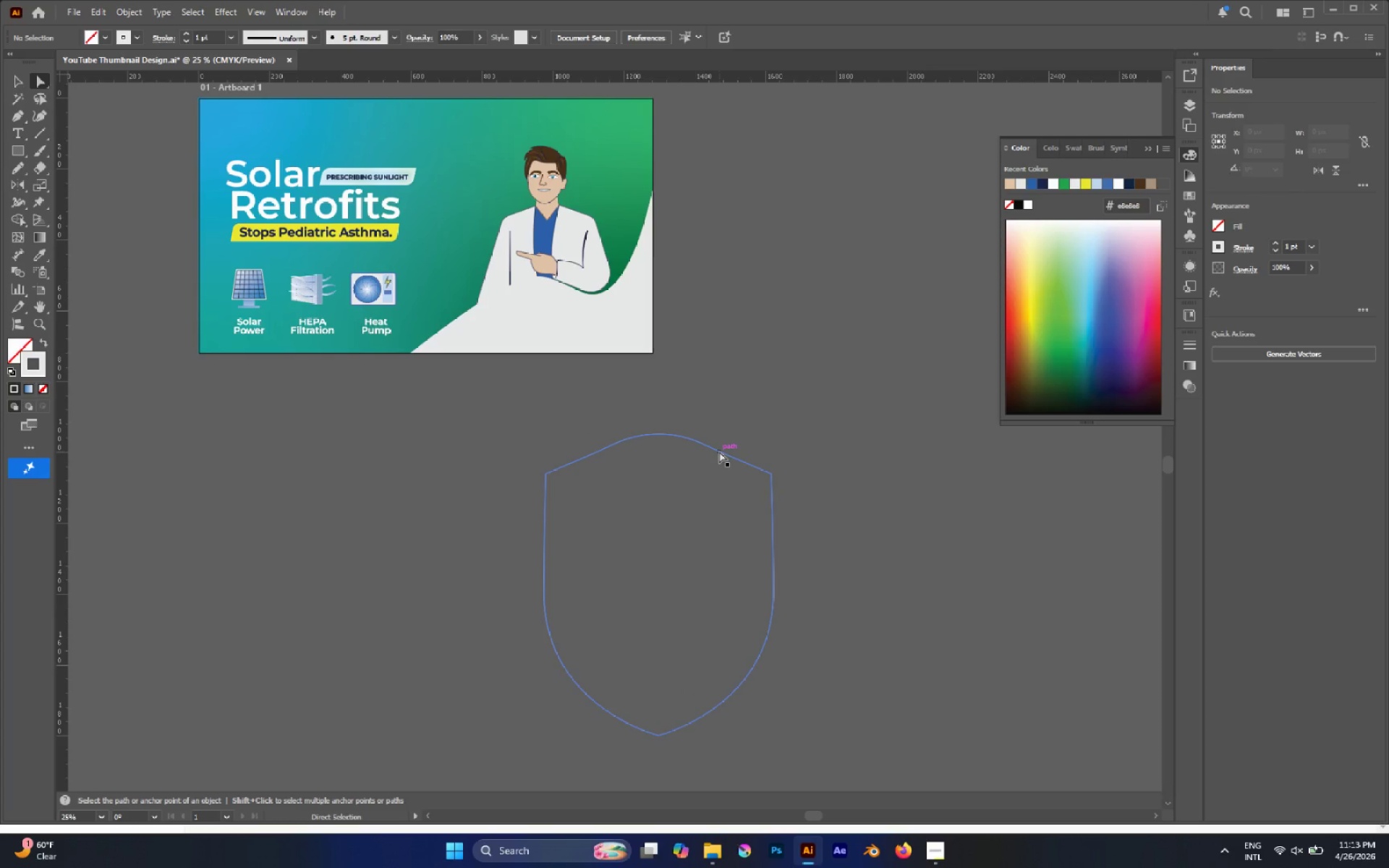 
hold_key(key=ShiftLeft, duration=0.7)
left_click([719, 451])
 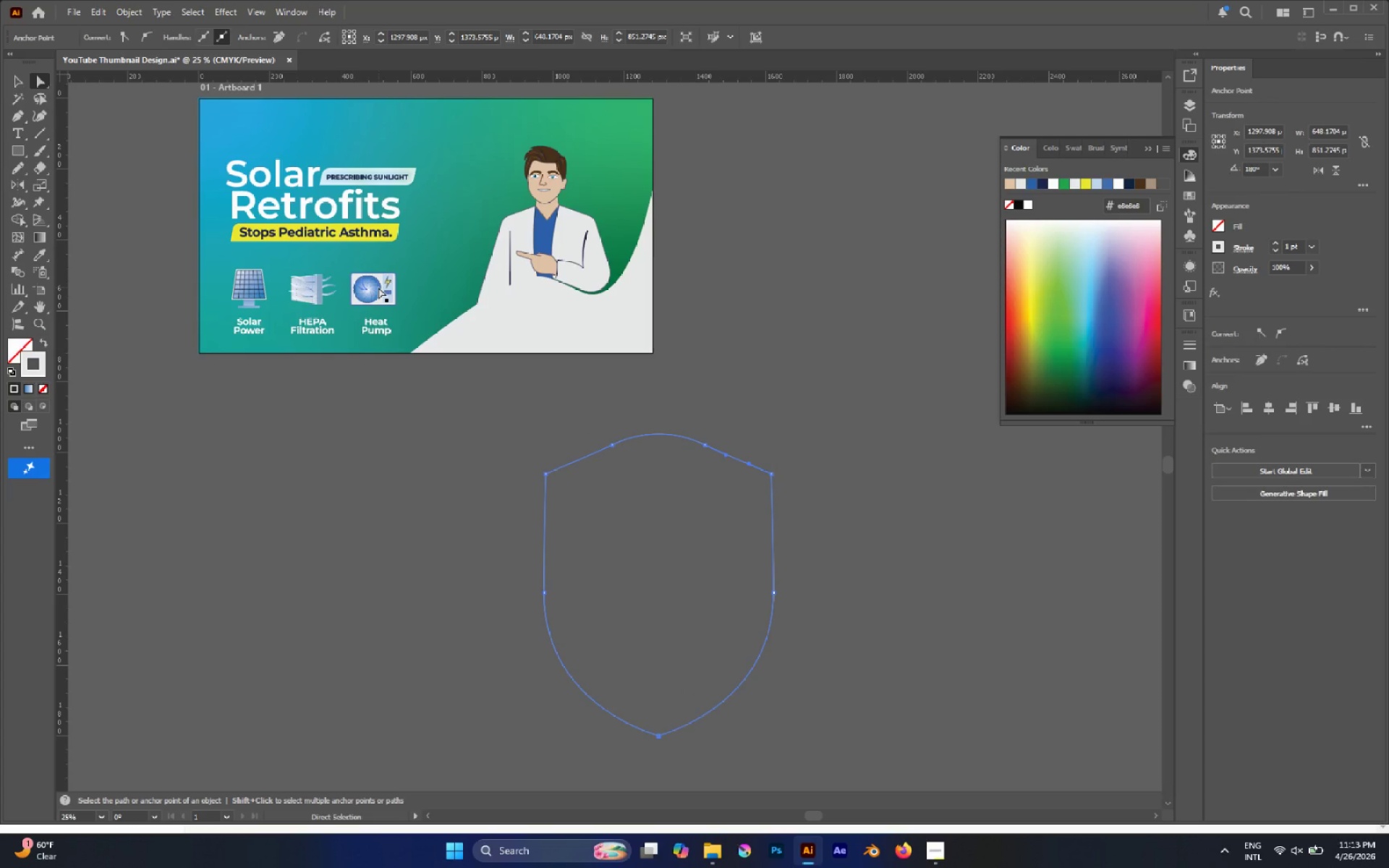 
key(I)
 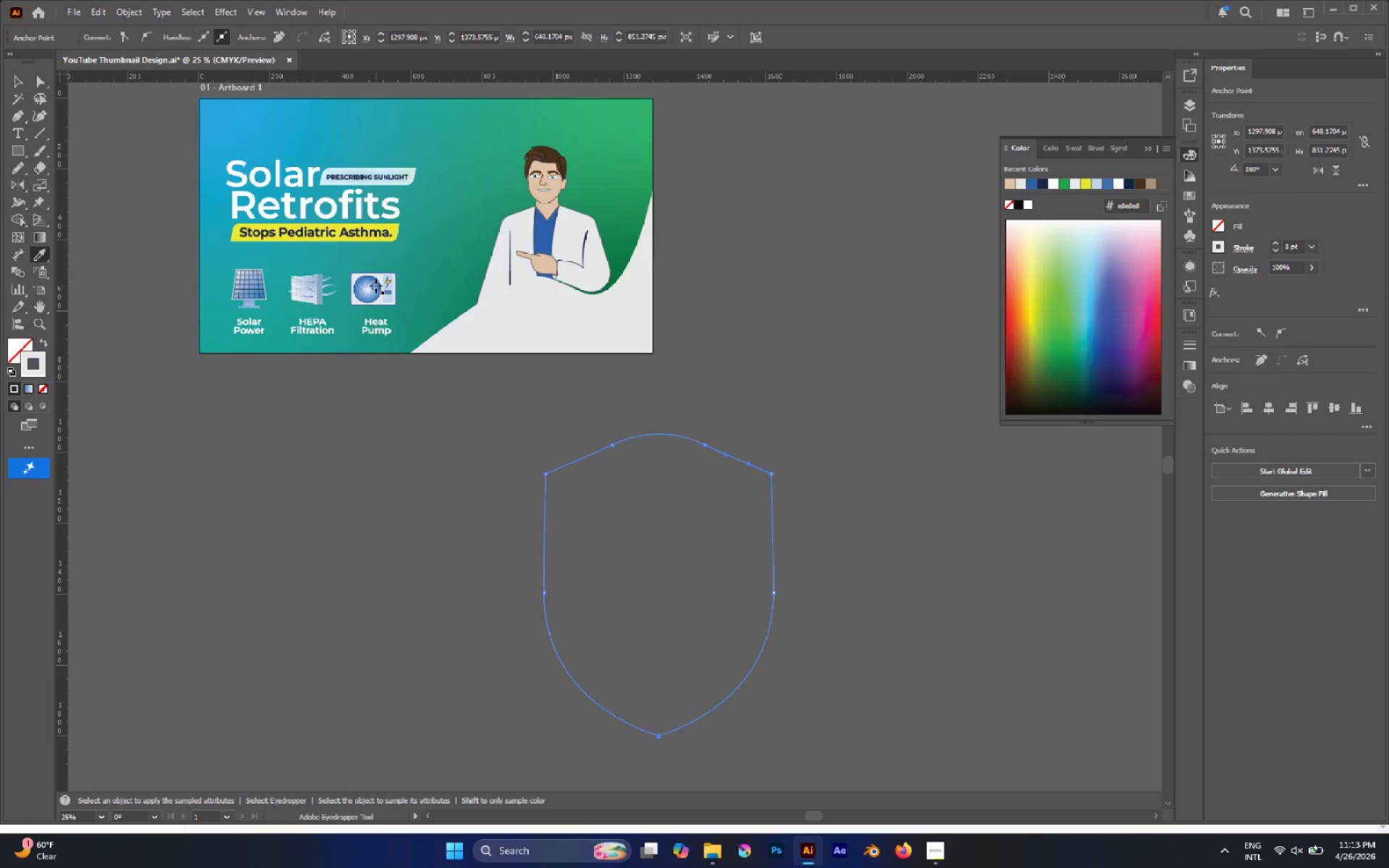 
left_click([374, 284])
 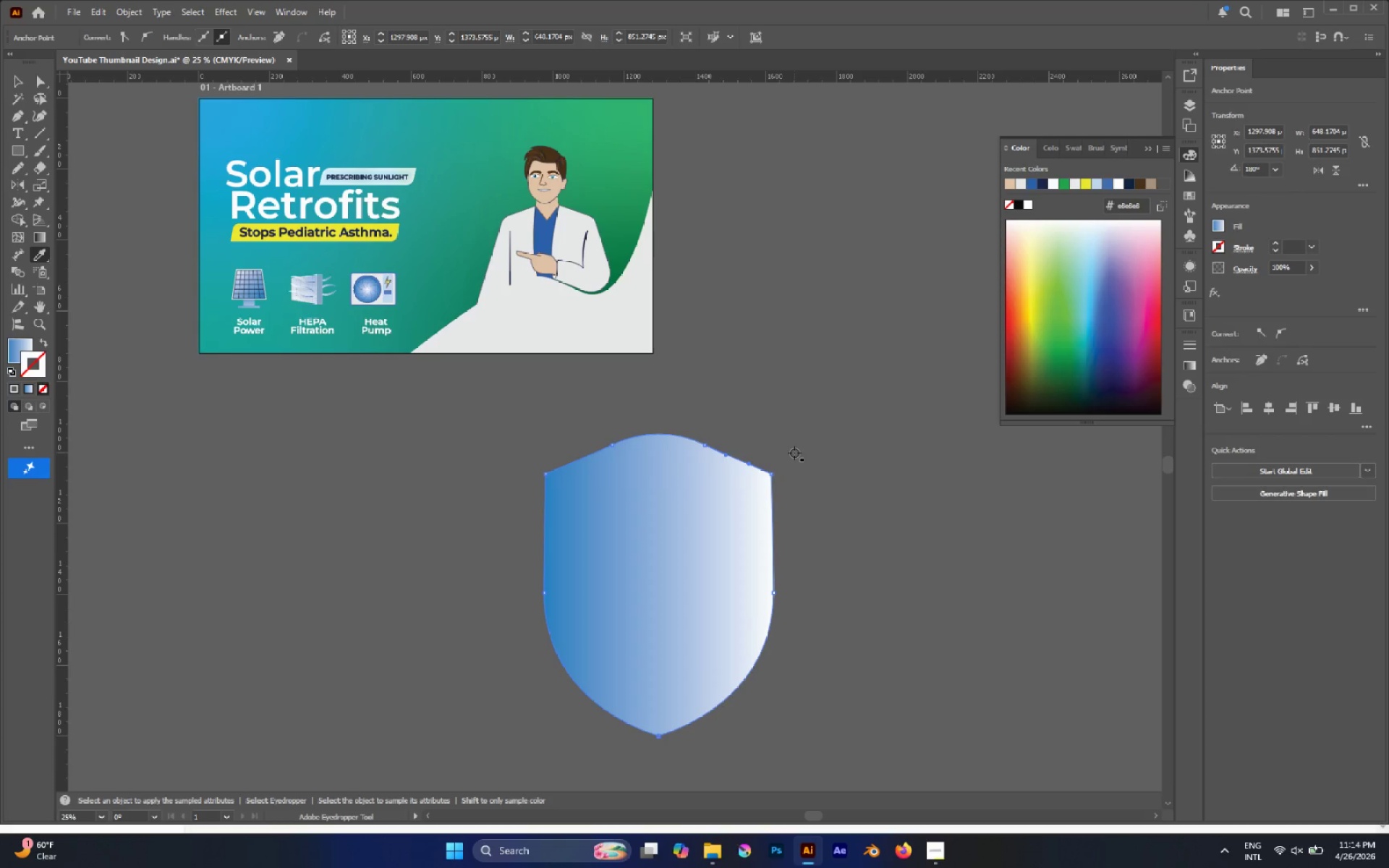 
key(G)
 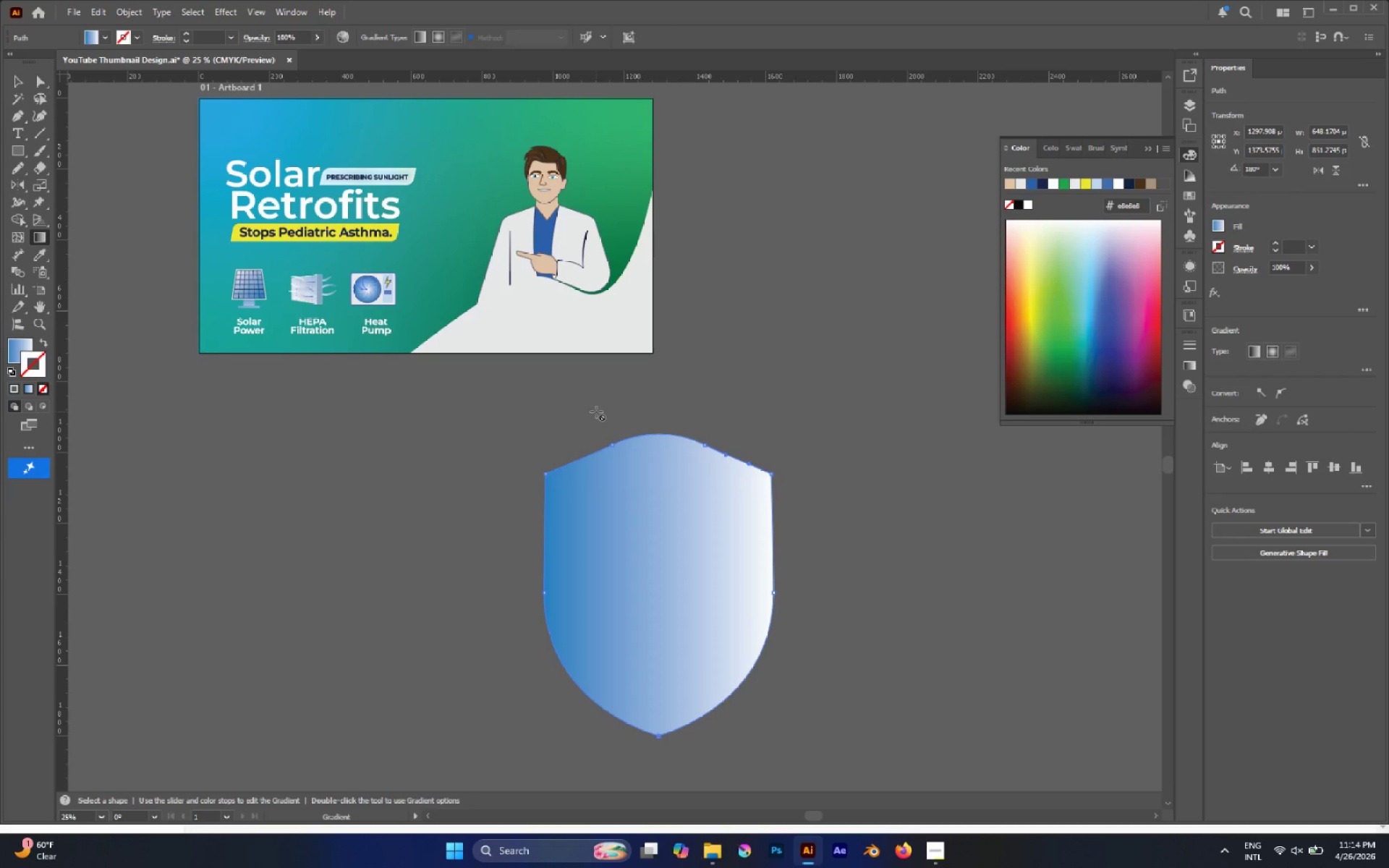 
key(X)
 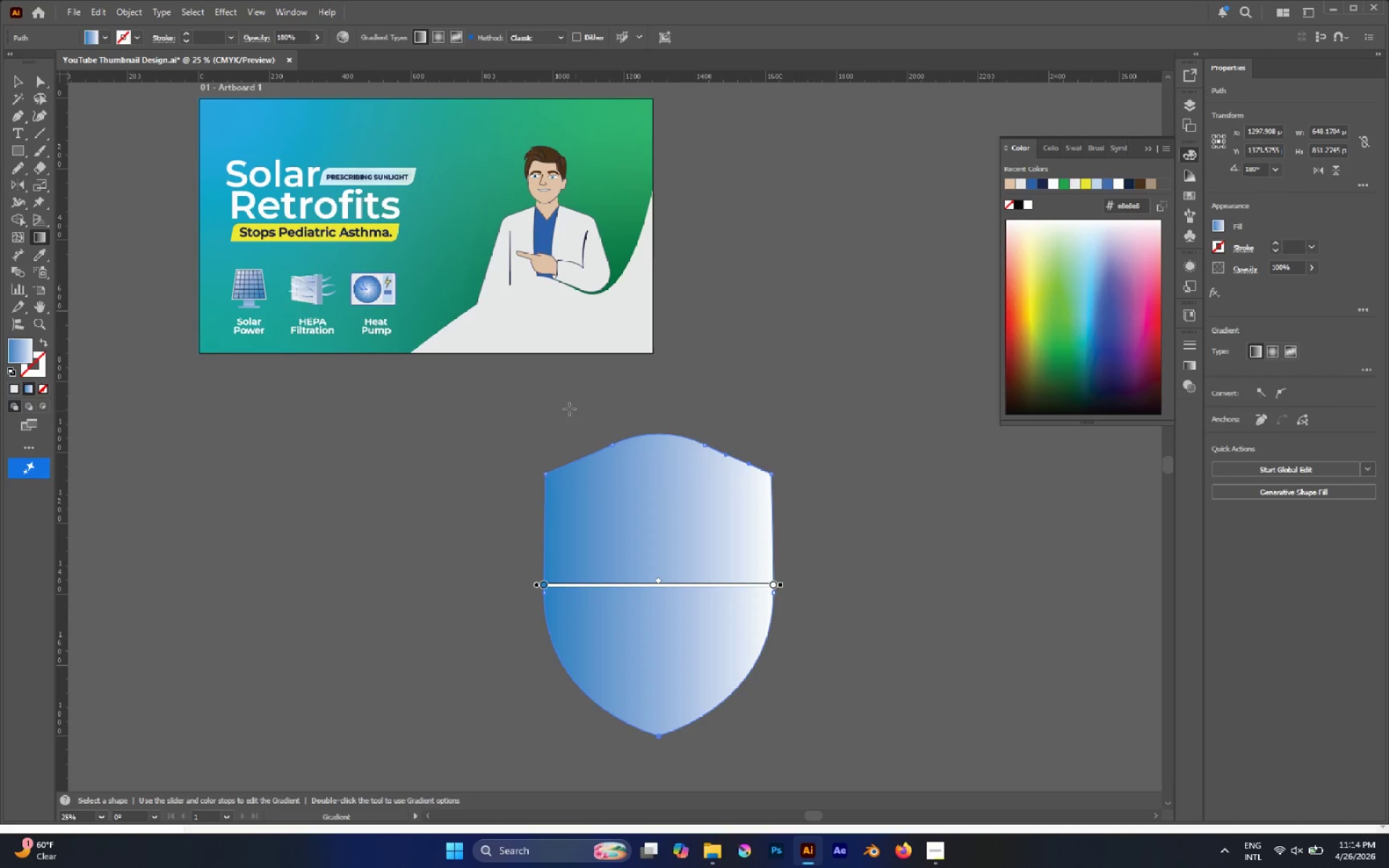 
left_click_drag(start_coordinate=[549, 397], to_coordinate=[789, 667])
 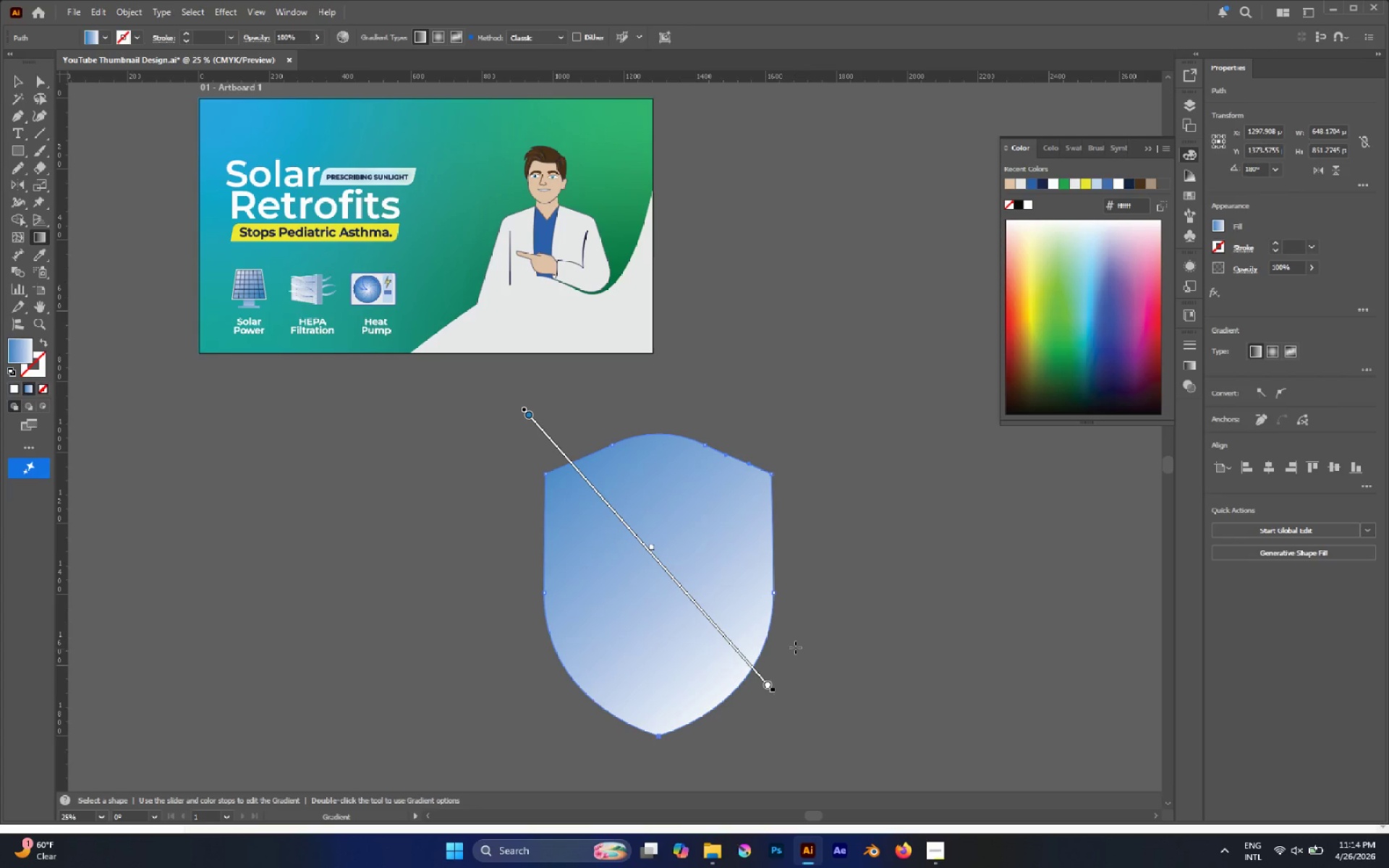 
left_click_drag(start_coordinate=[756, 400], to_coordinate=[514, 671])
 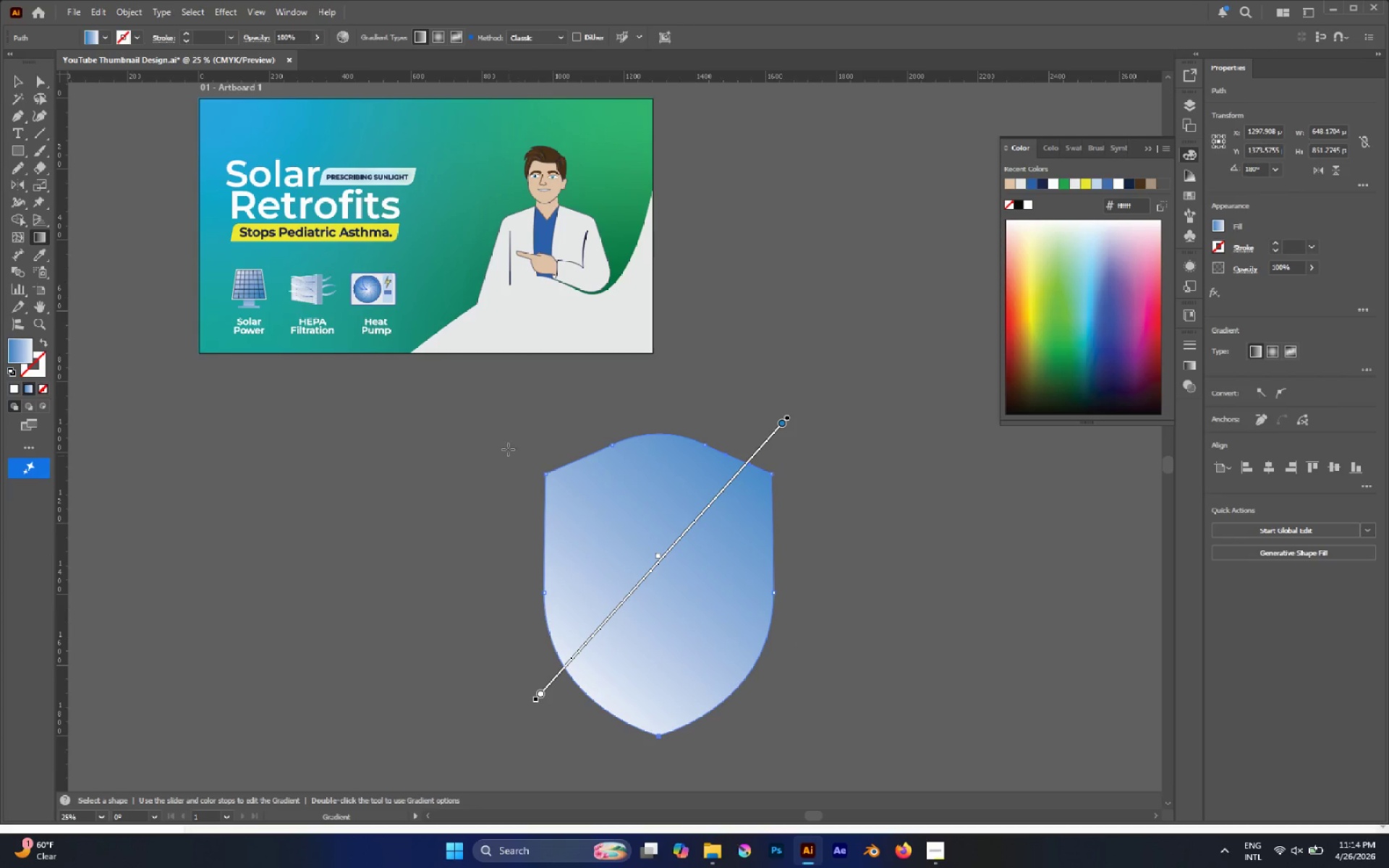 
left_click_drag(start_coordinate=[508, 441], to_coordinate=[852, 271])
 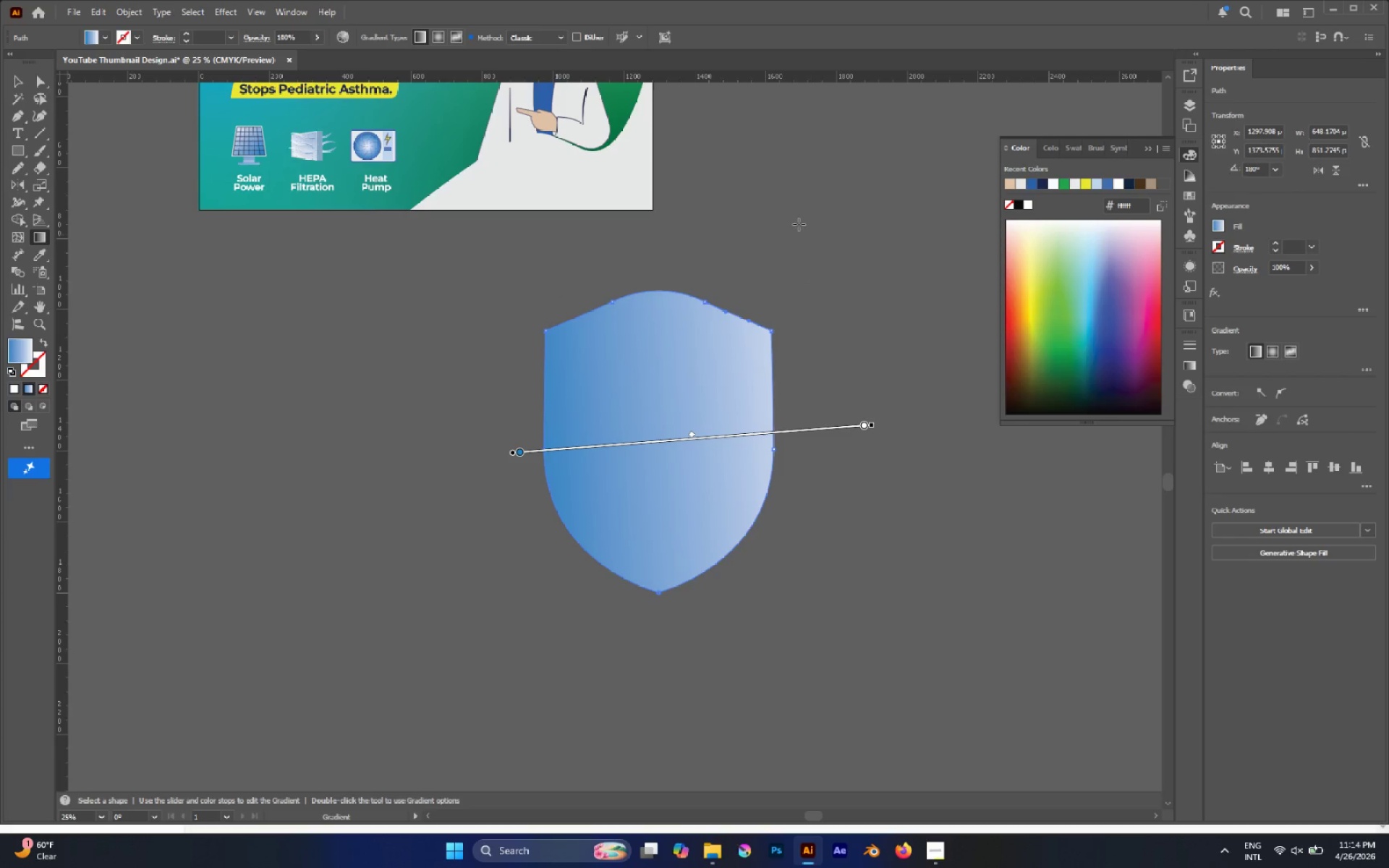 
left_click_drag(start_coordinate=[784, 213], to_coordinate=[587, 602])
 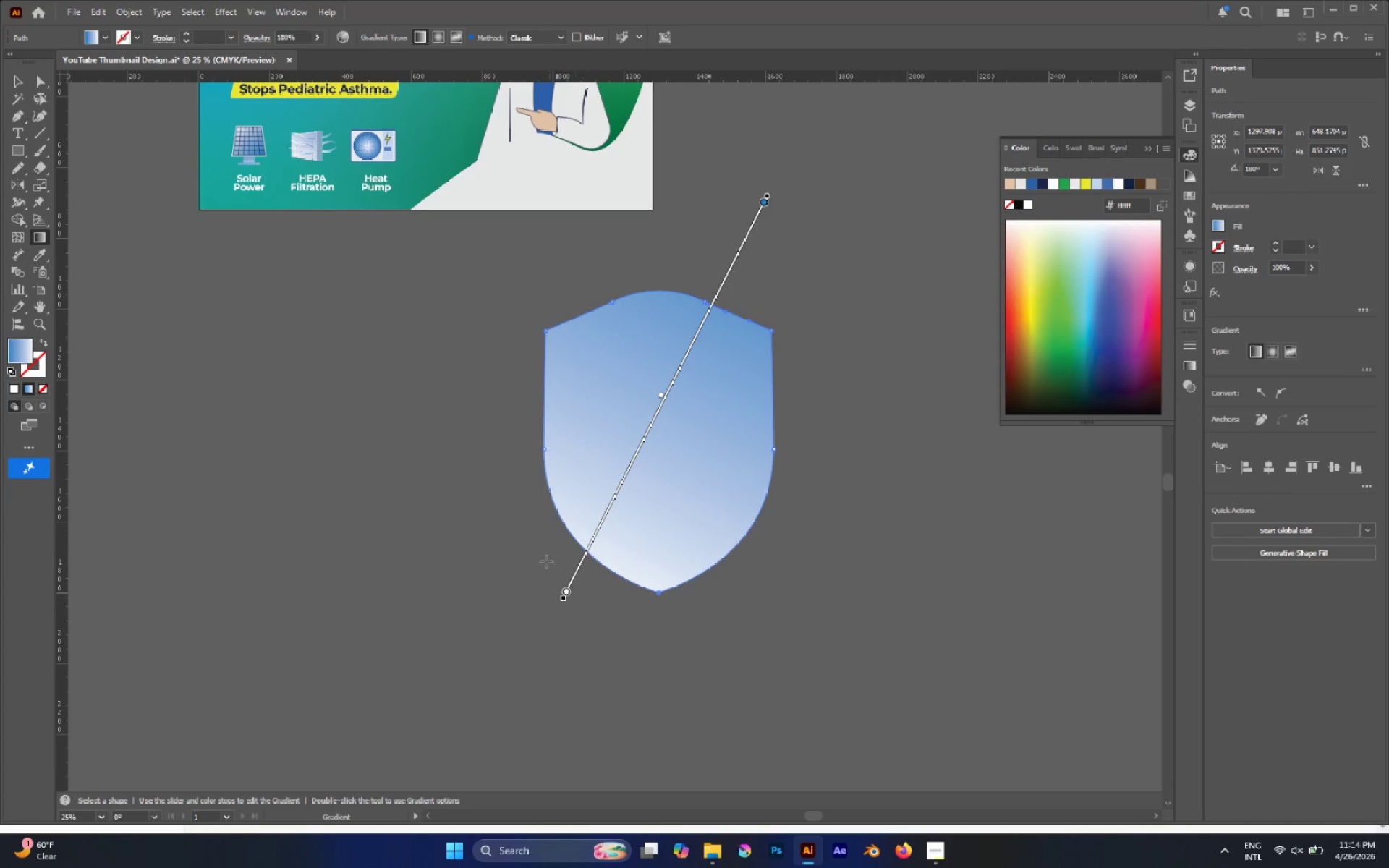 
left_click_drag(start_coordinate=[543, 556], to_coordinate=[600, 150])
 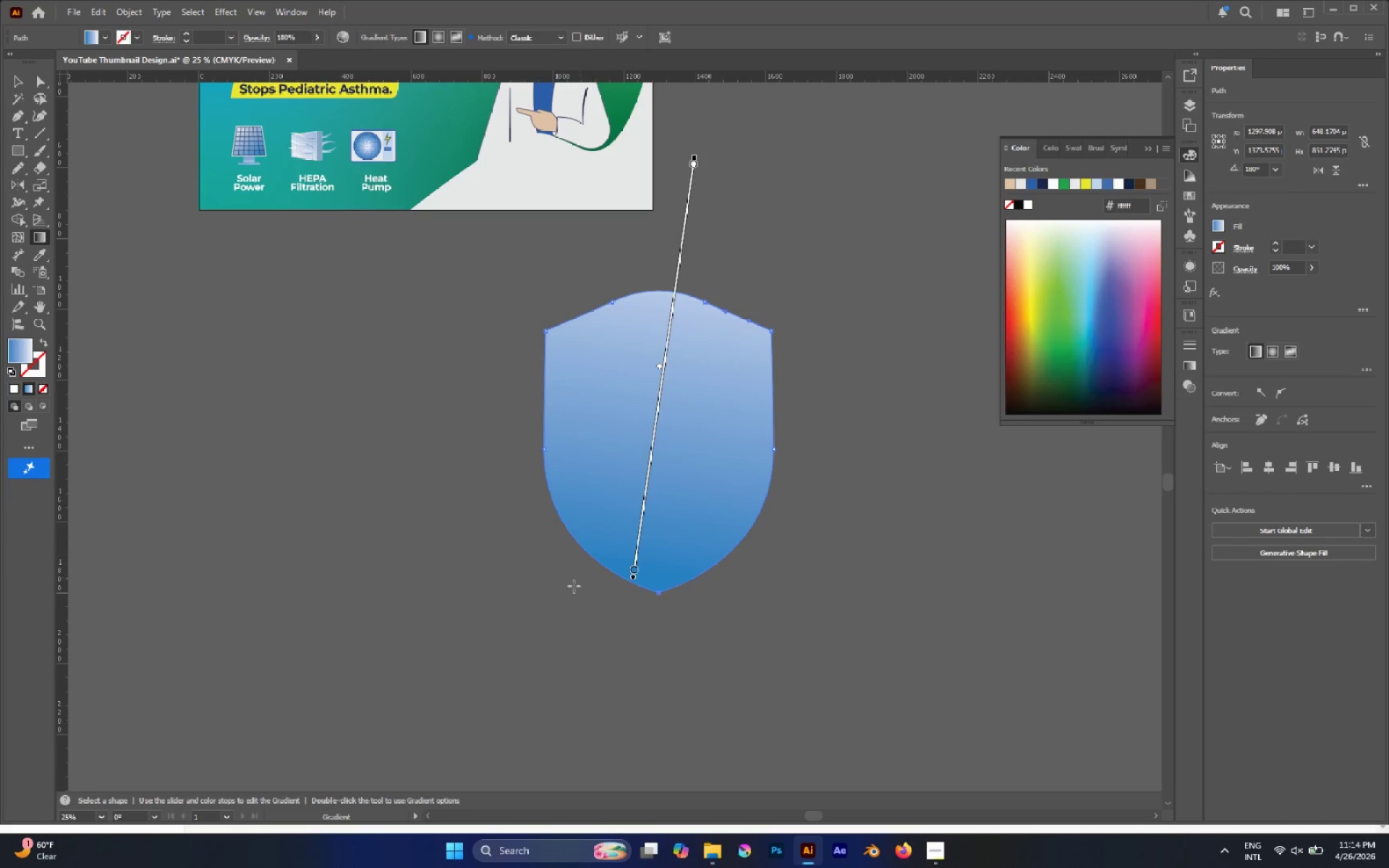 
left_click_drag(start_coordinate=[536, 668], to_coordinate=[613, 265])
 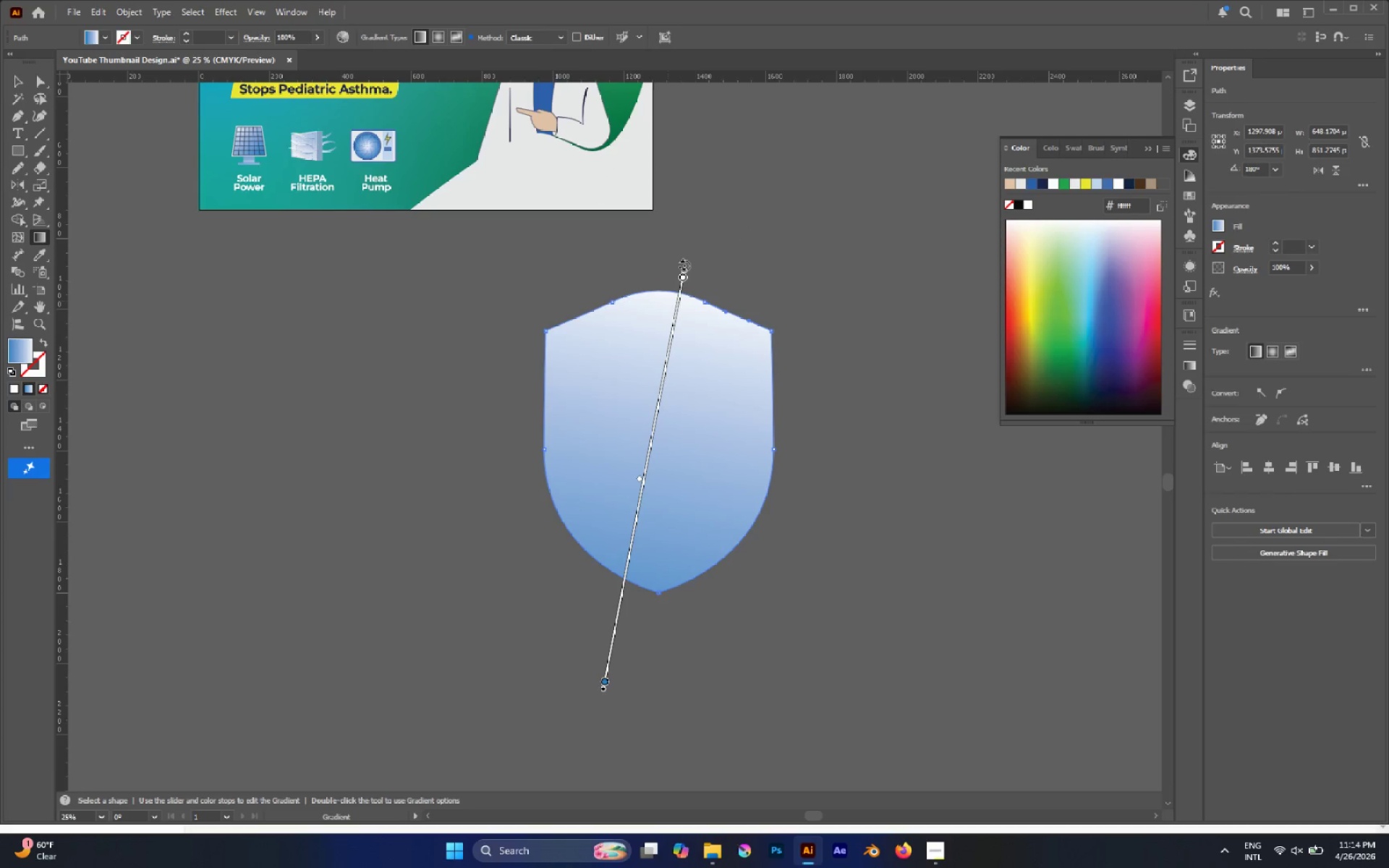 
left_click_drag(start_coordinate=[684, 269], to_coordinate=[674, 322])
 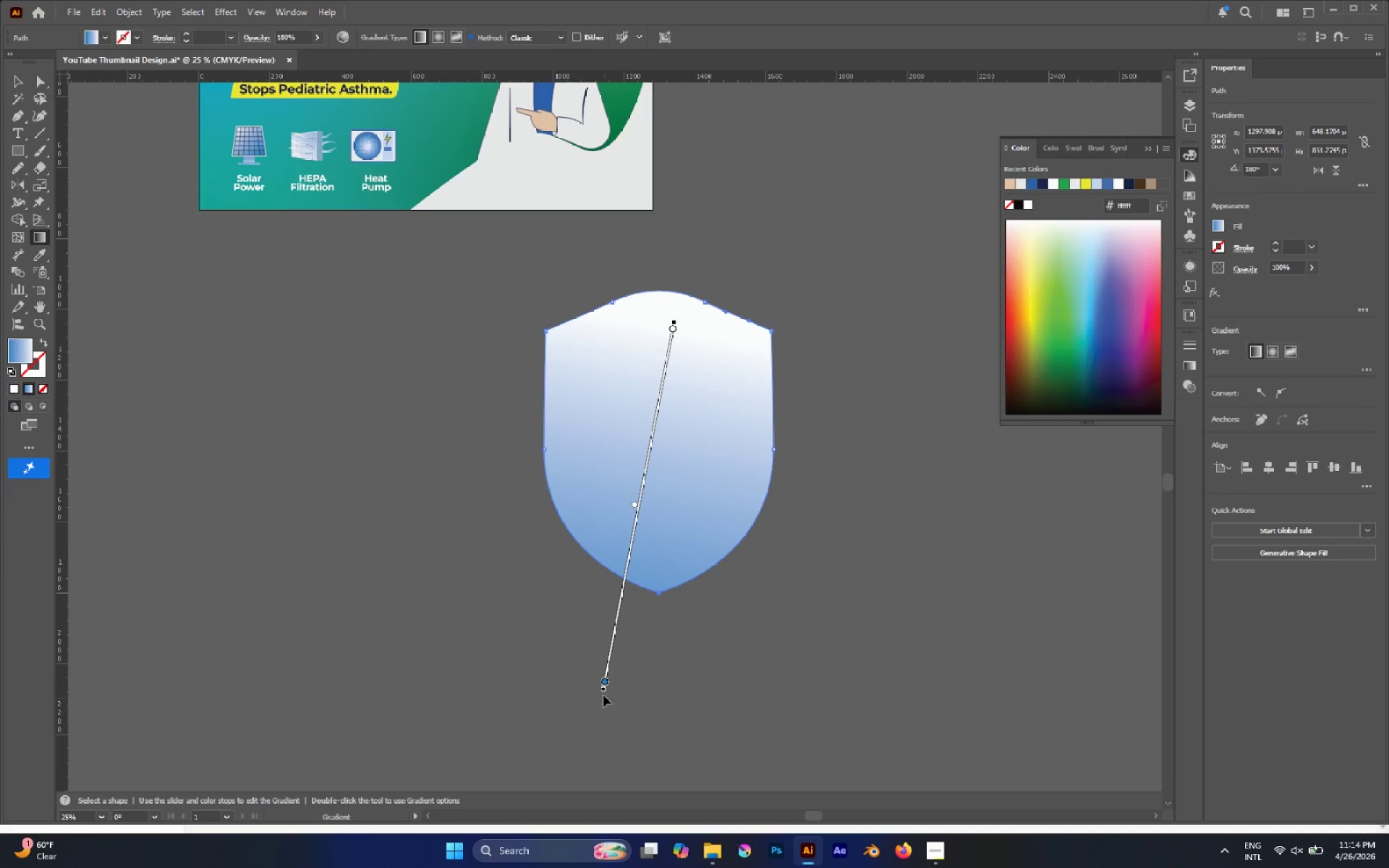 
left_click_drag(start_coordinate=[603, 692], to_coordinate=[610, 614])
 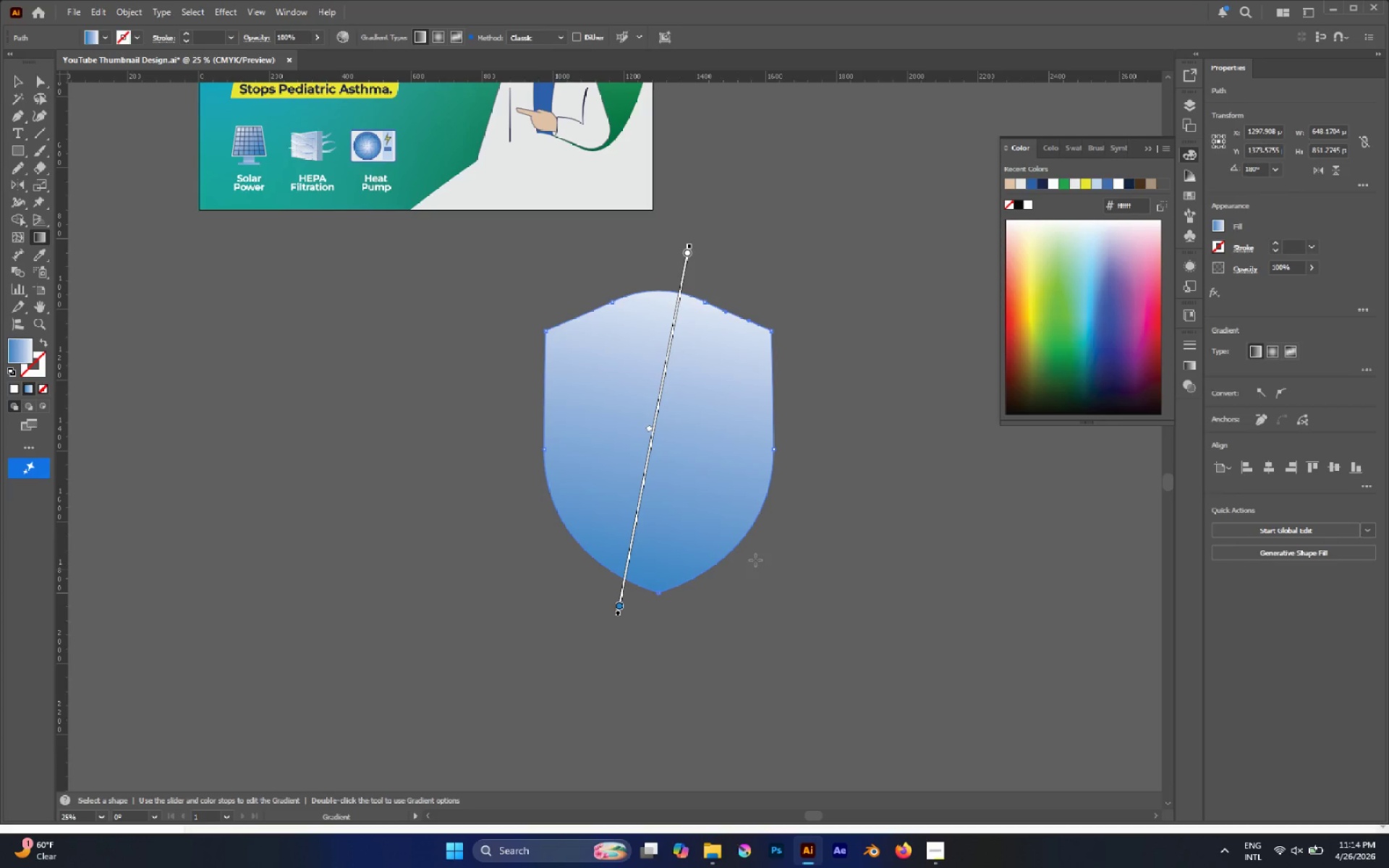 
key(A)
 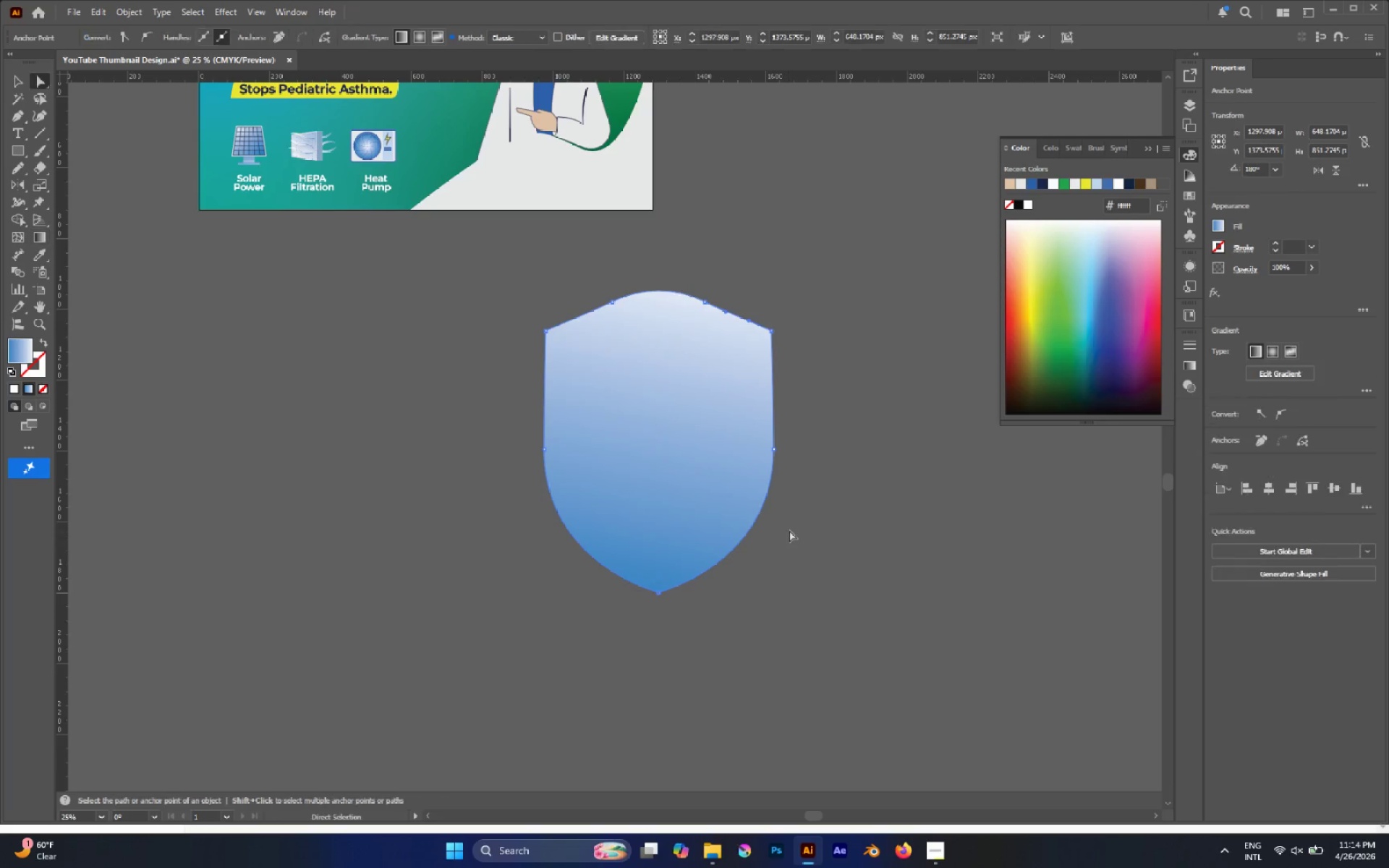 
left_click([789, 525])
 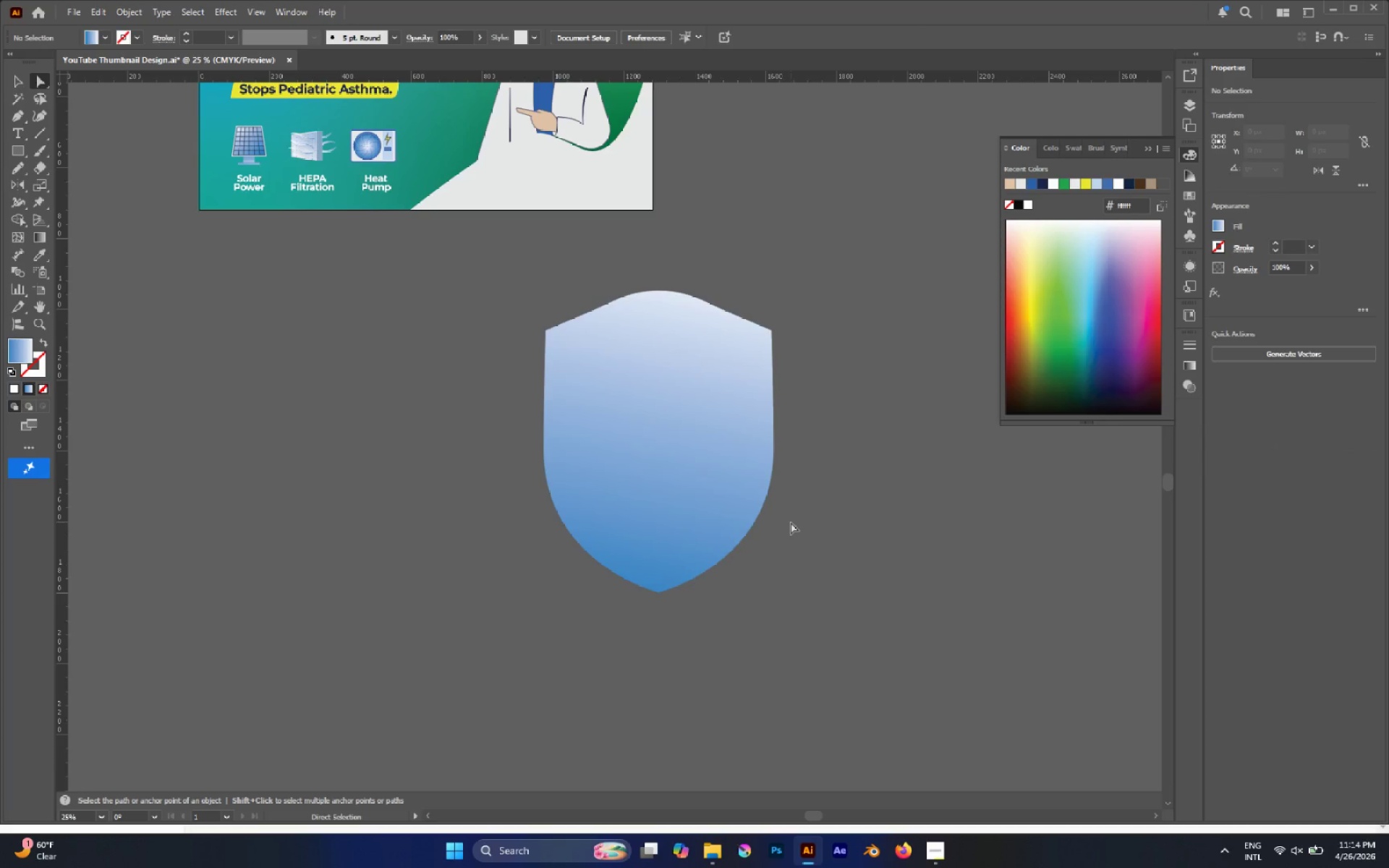 
wait(5.7)
 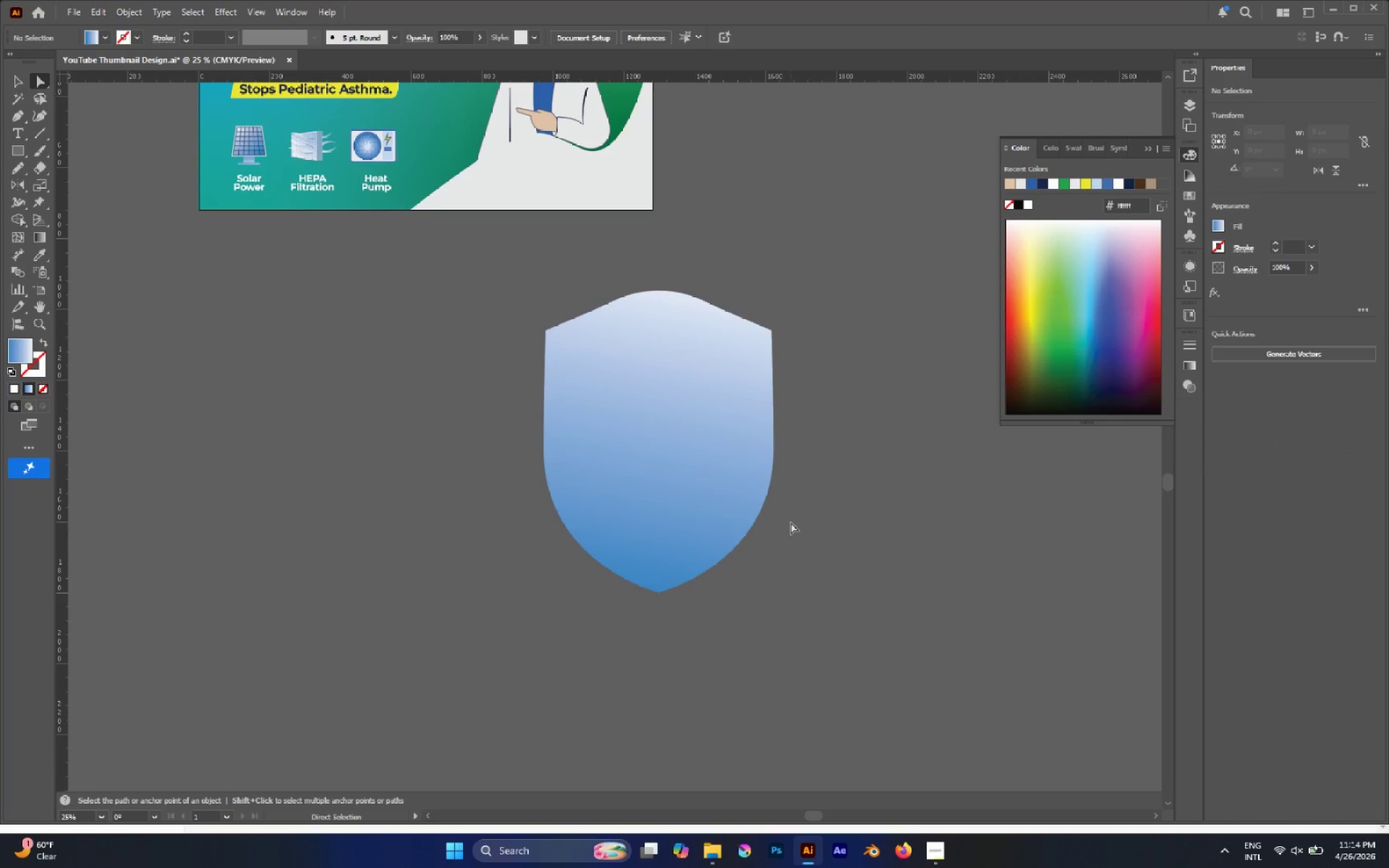 
left_click([711, 429])
 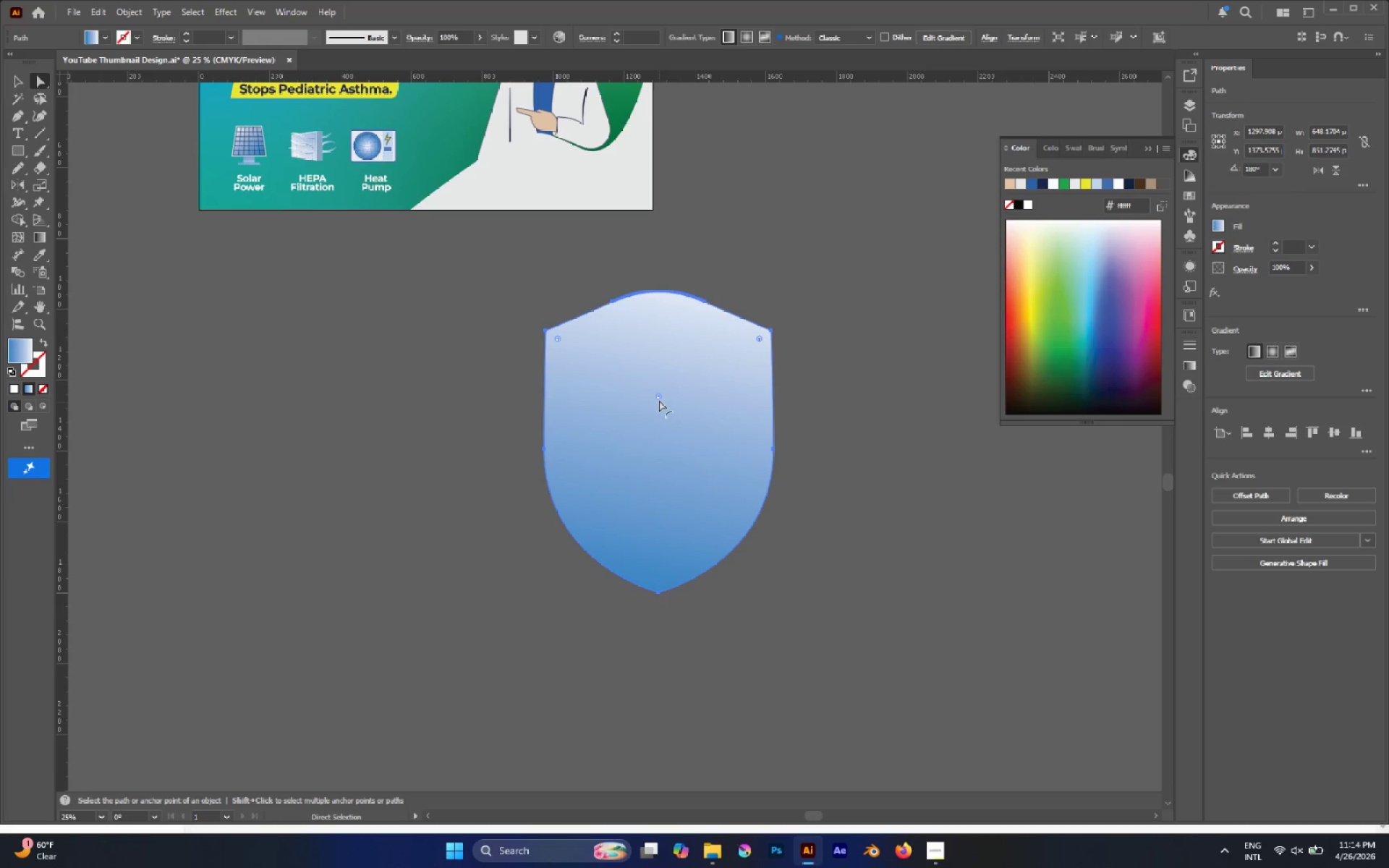 
left_click_drag(start_coordinate=[659, 397], to_coordinate=[651, 390])
 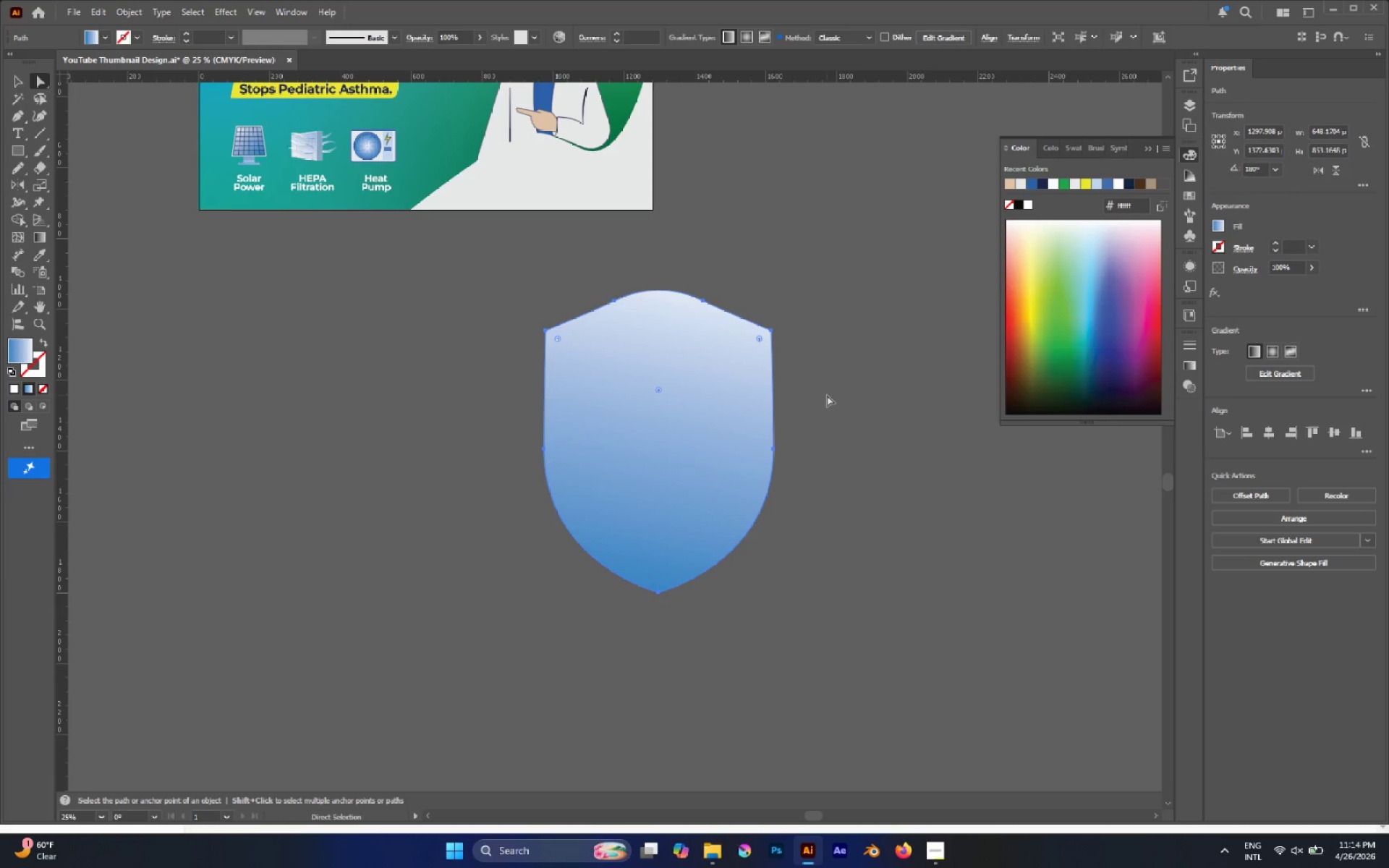 
left_click([828, 394])
 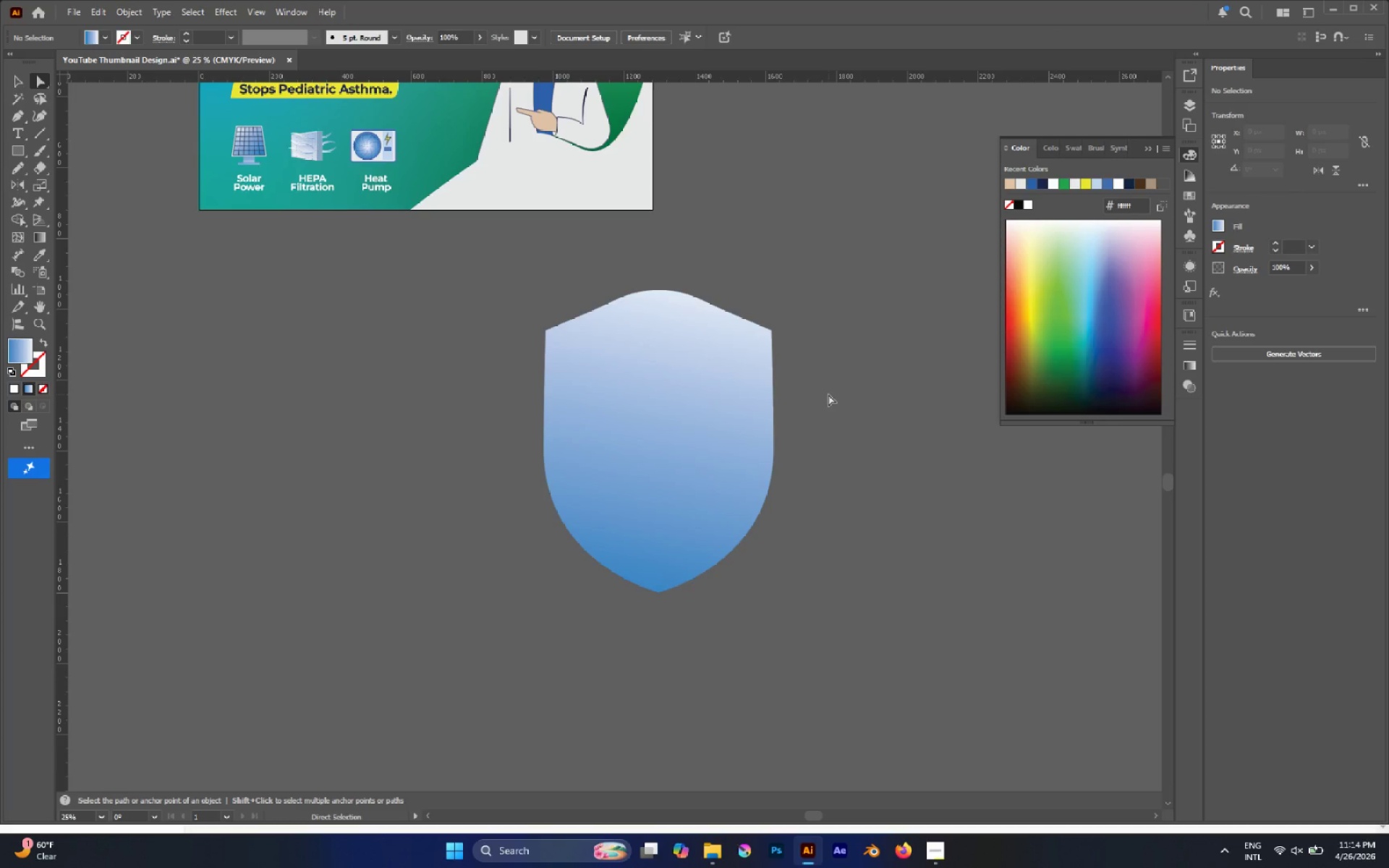 
wait(5.66)
 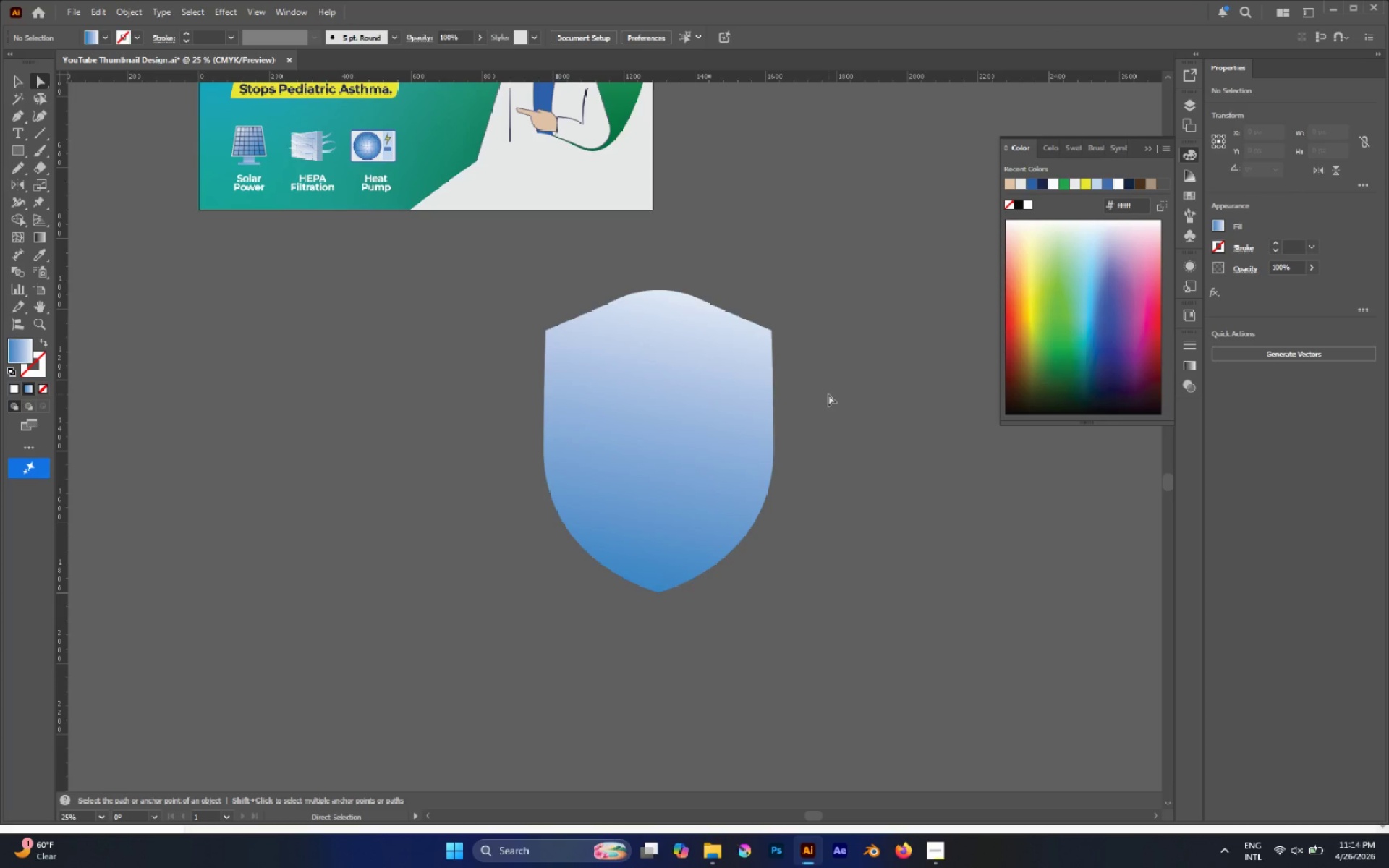 
type(lv)
 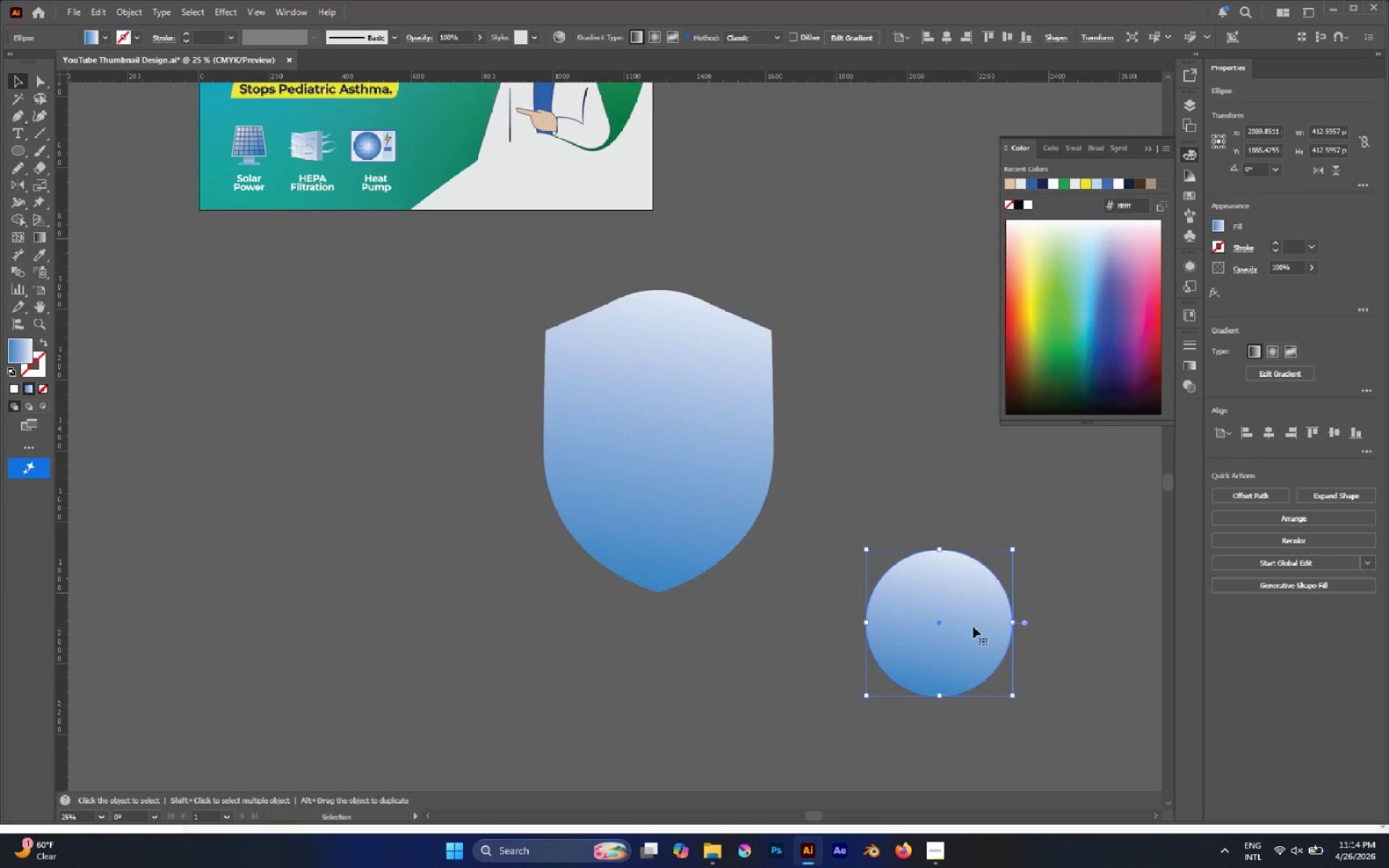 
left_click_drag(start_coordinate=[866, 550], to_coordinate=[1013, 679])
 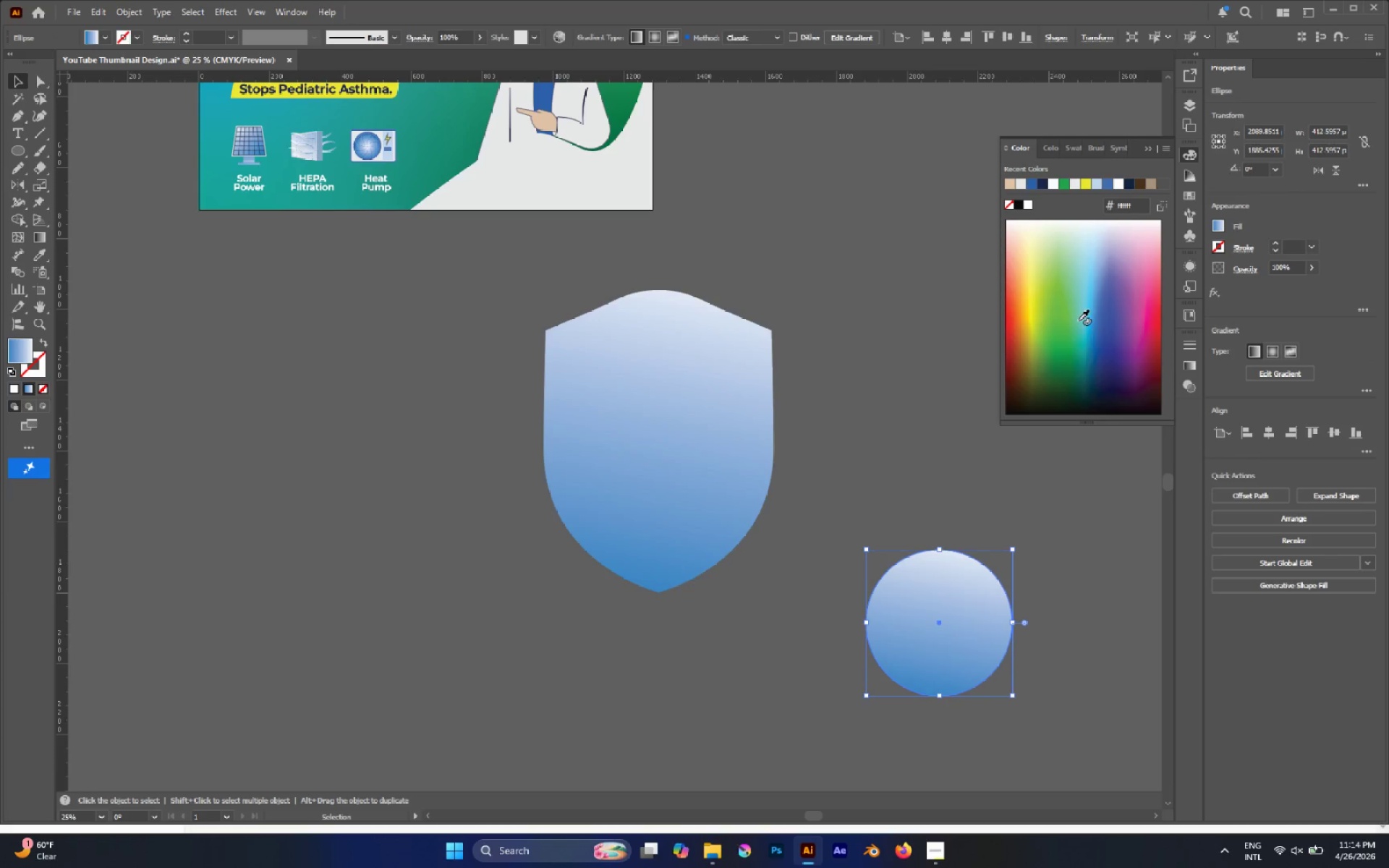 
left_click([1089, 181])
 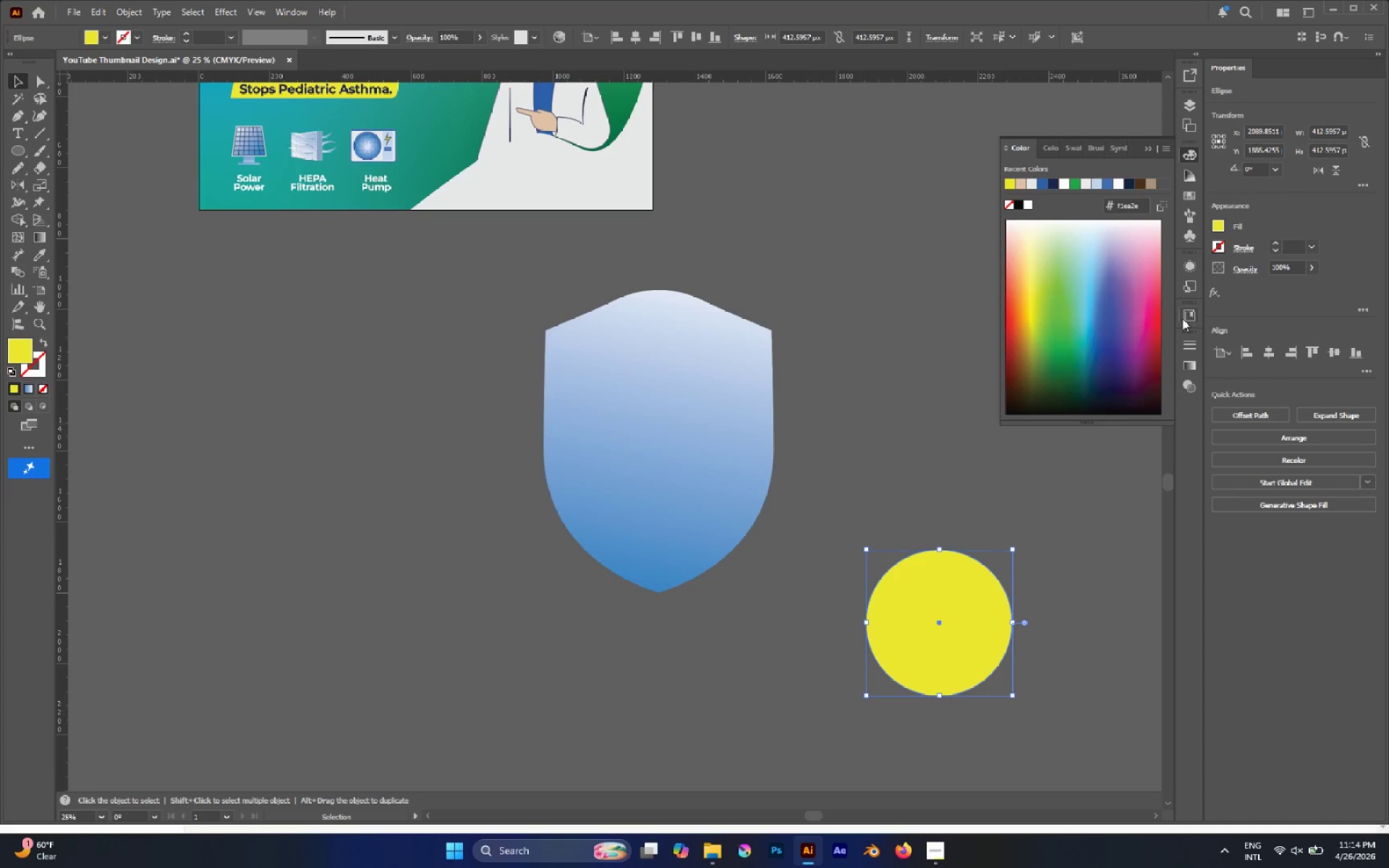 
left_click([1196, 362])
 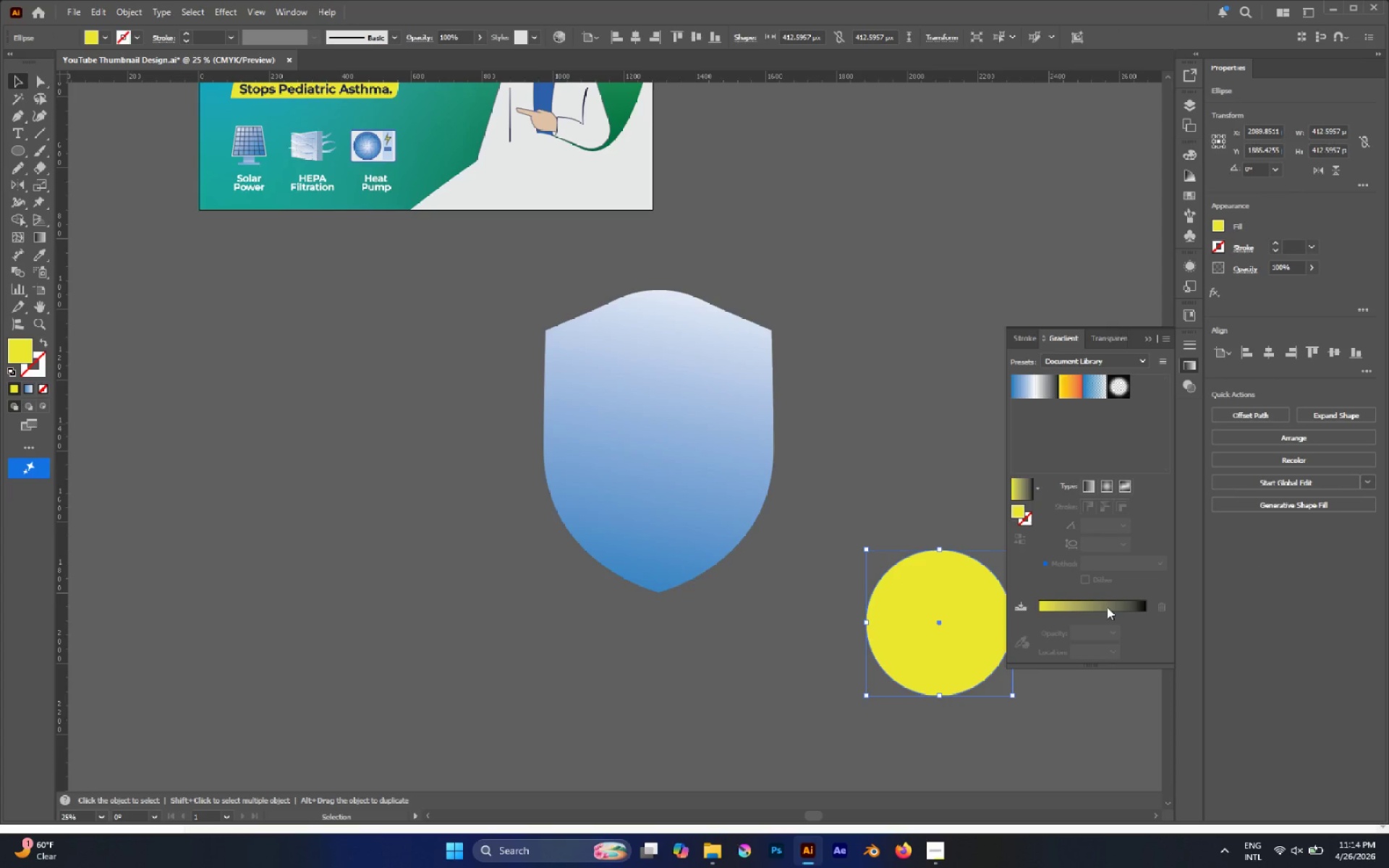 
left_click([1107, 607])
 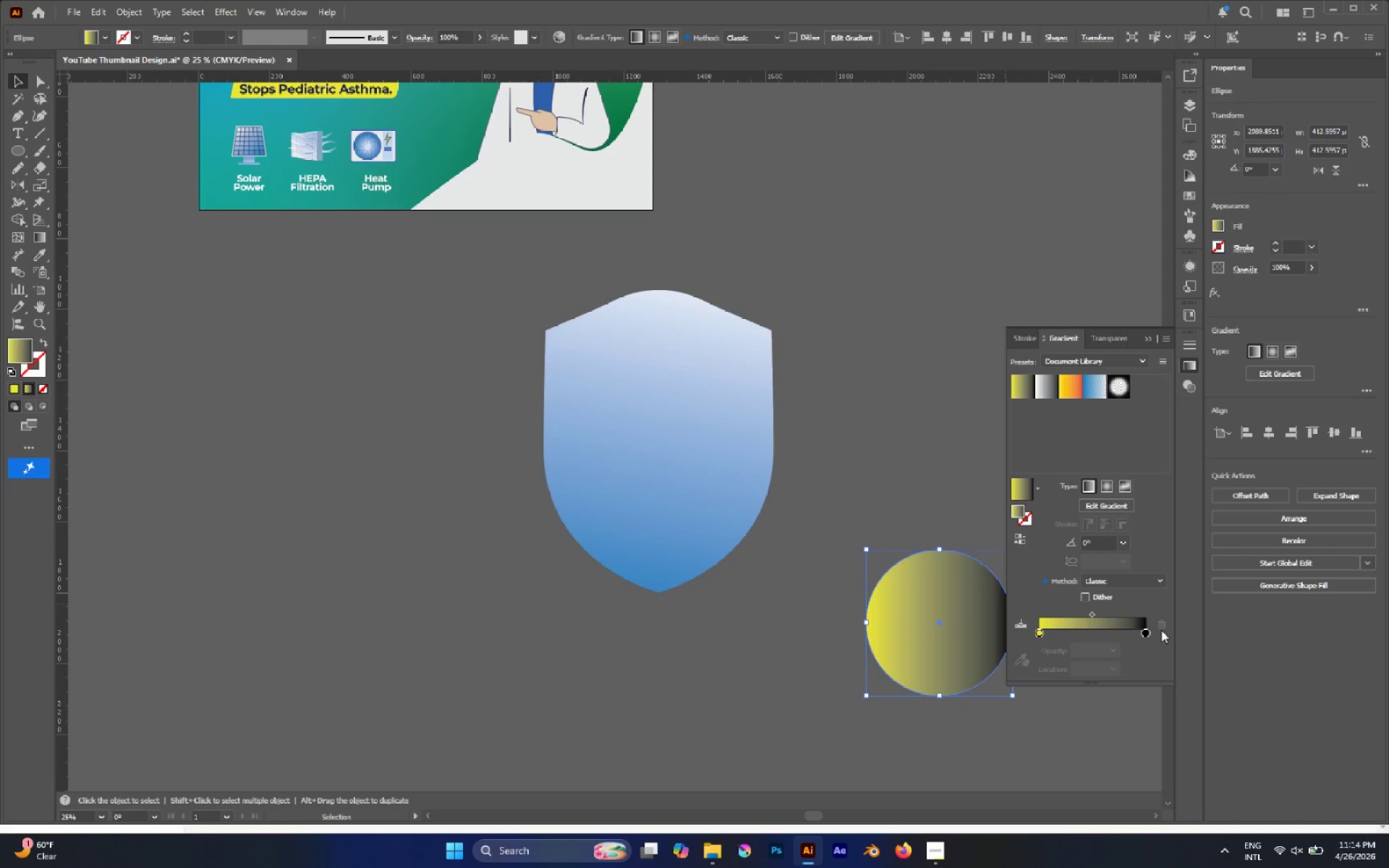 
left_click([1146, 637])
 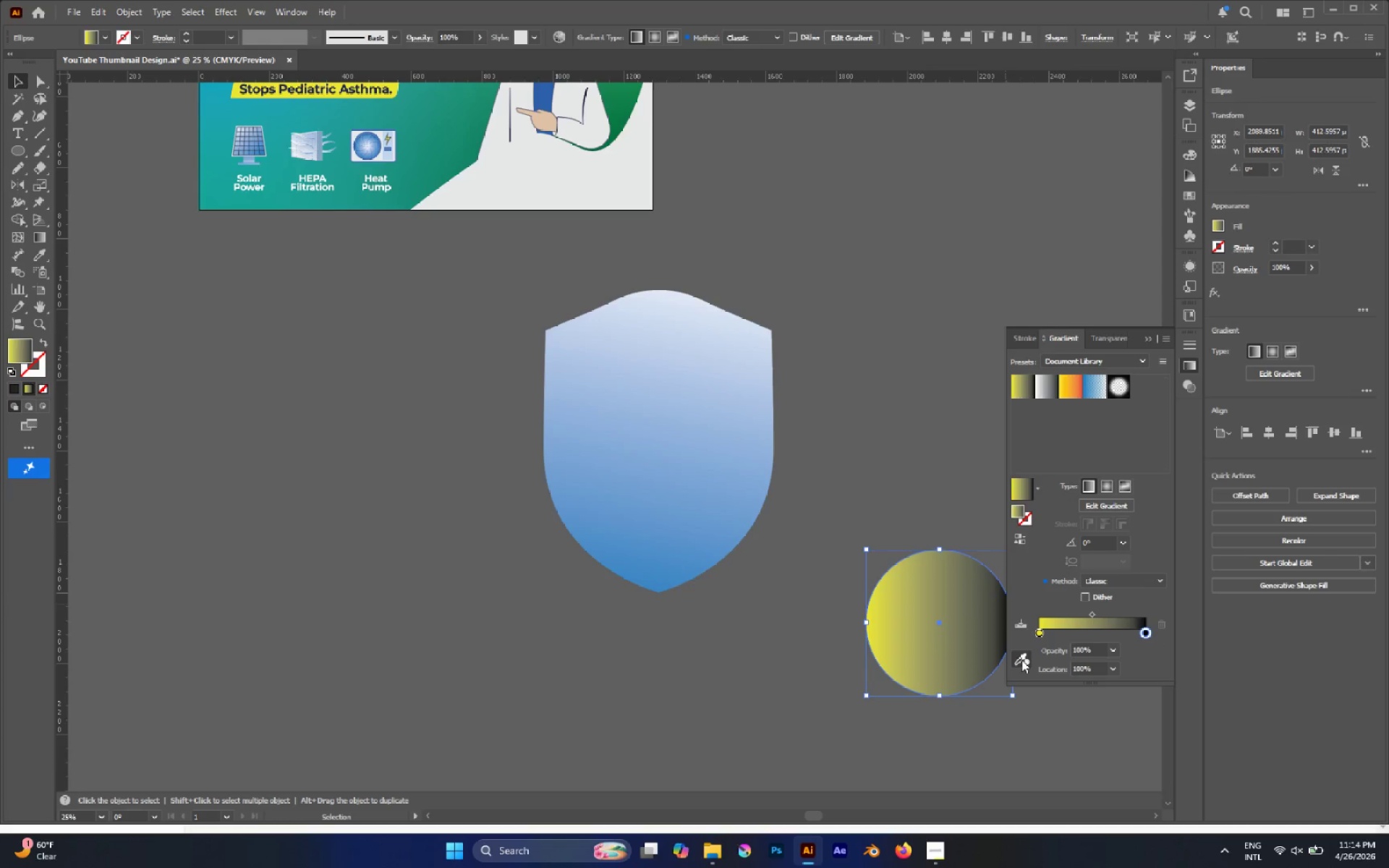 
left_click([1019, 660])
 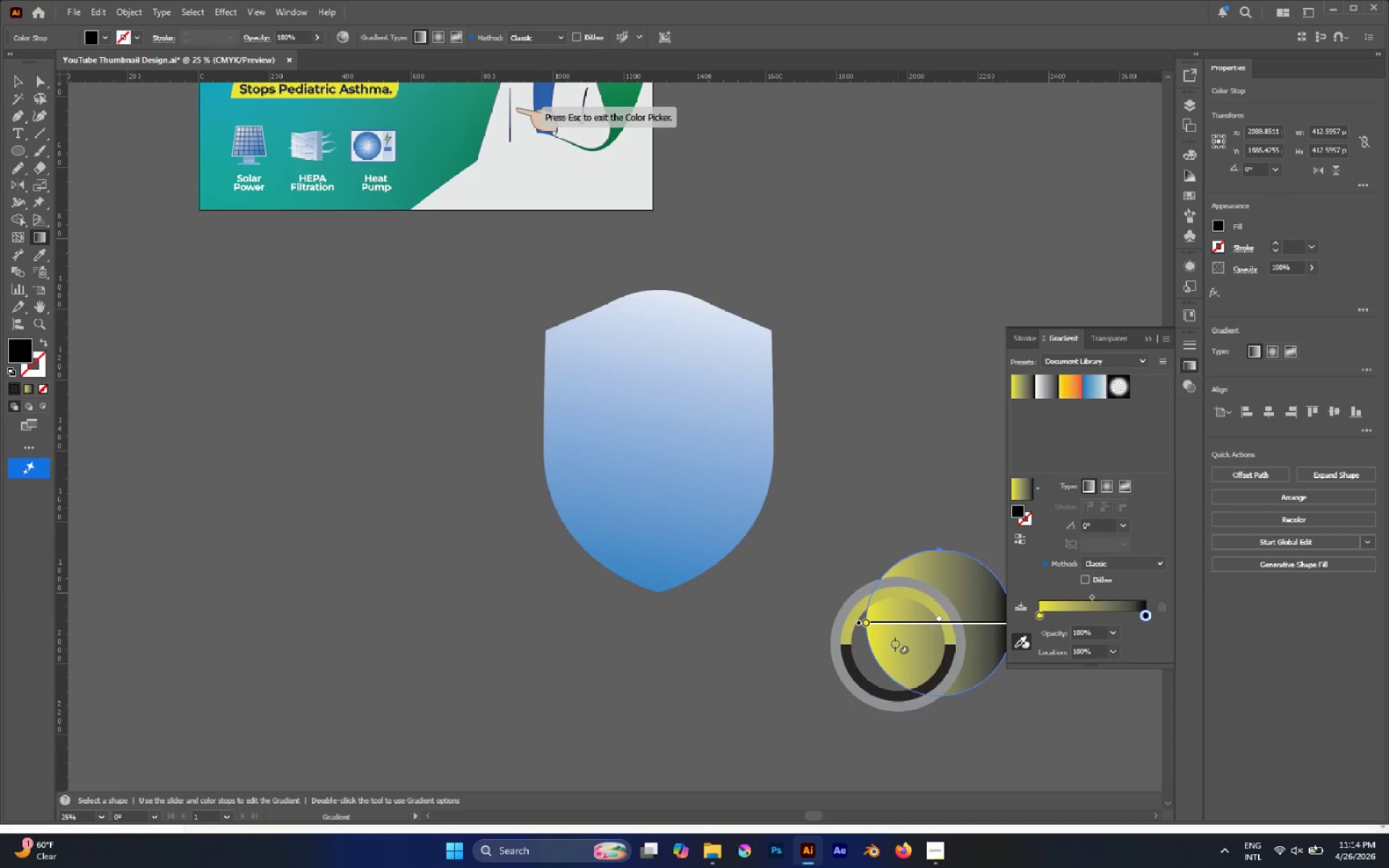 
left_click([879, 641])
 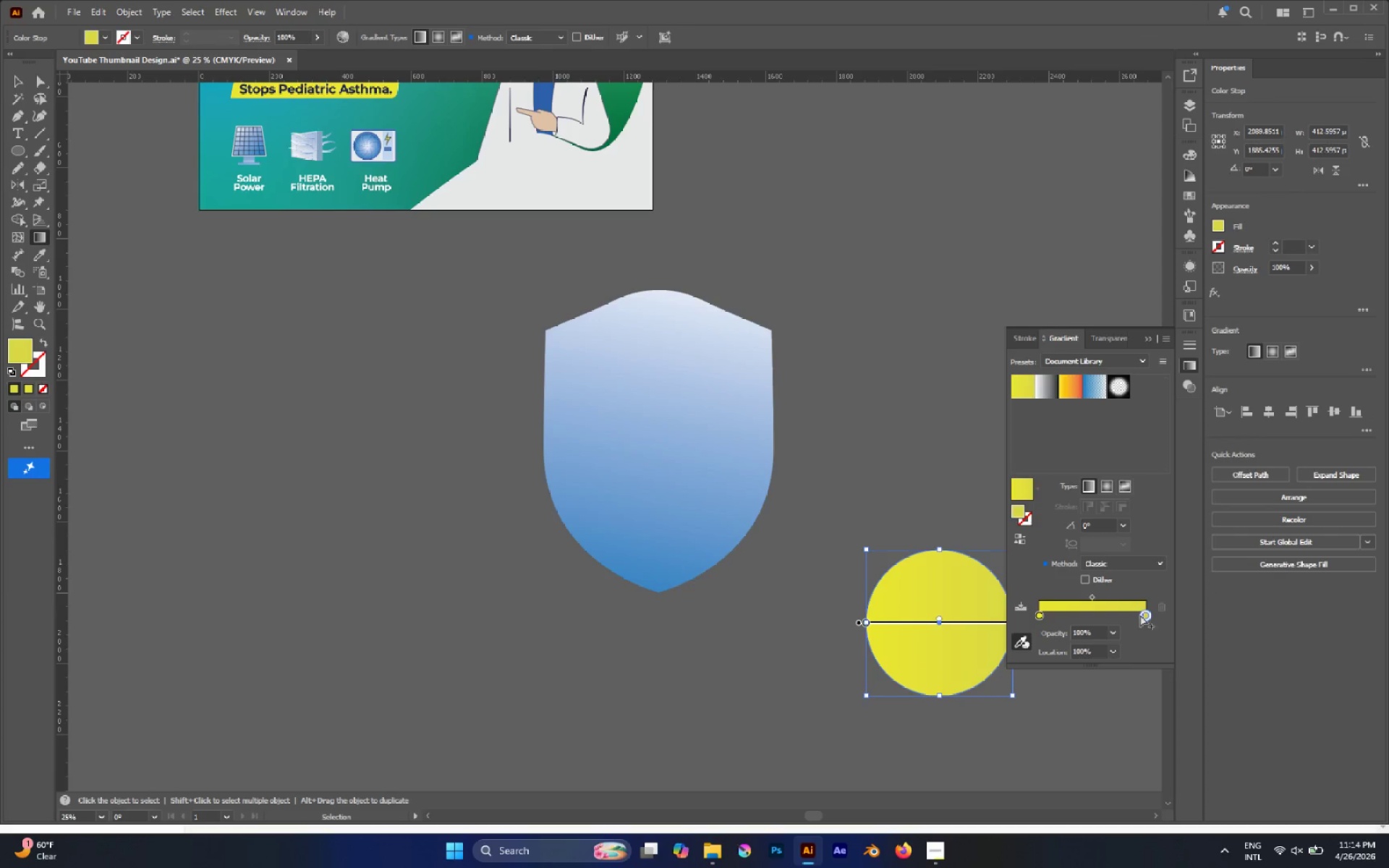 
double_click([1143, 615])
 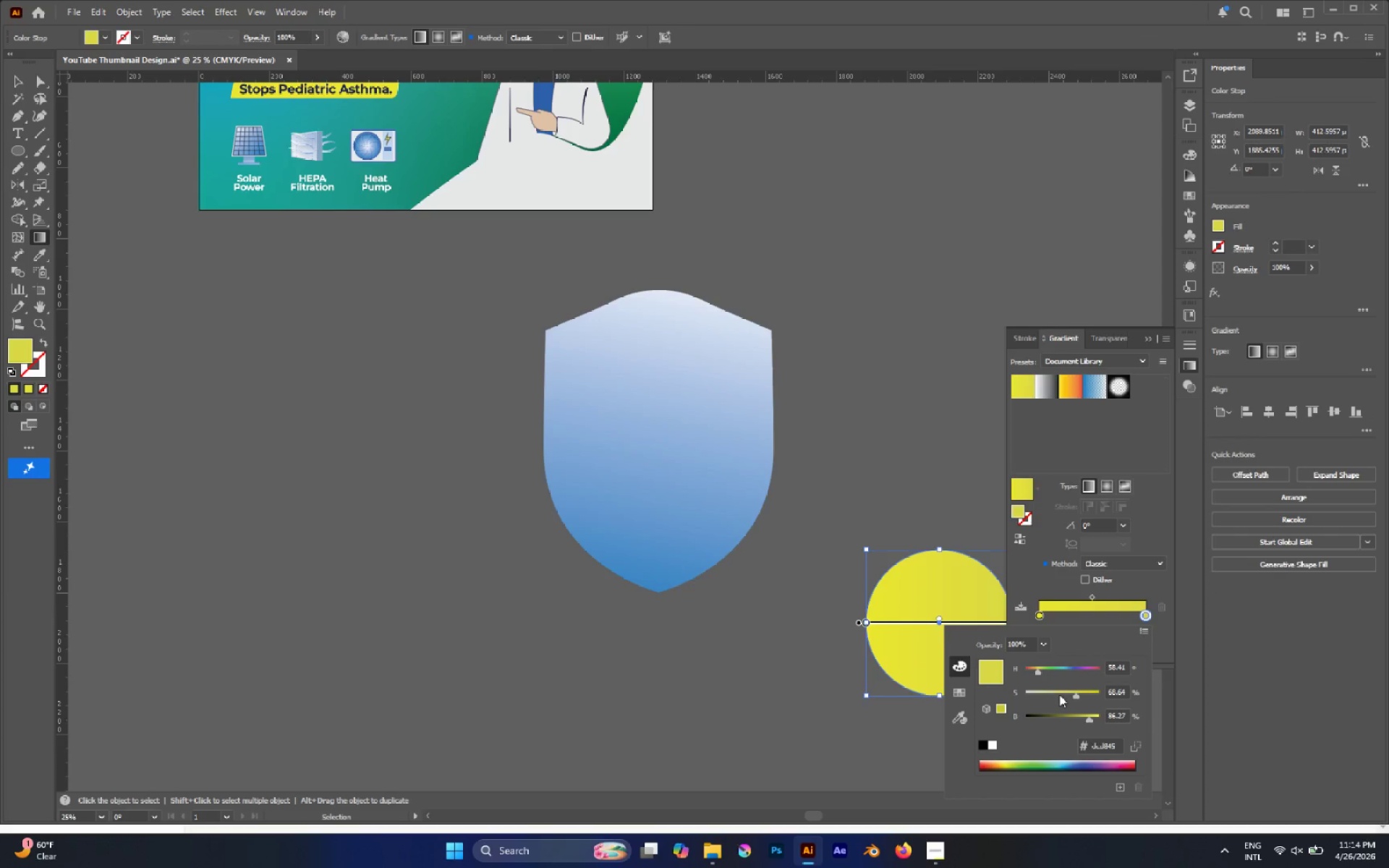 
left_click_drag(start_coordinate=[1071, 694], to_coordinate=[1105, 696])
 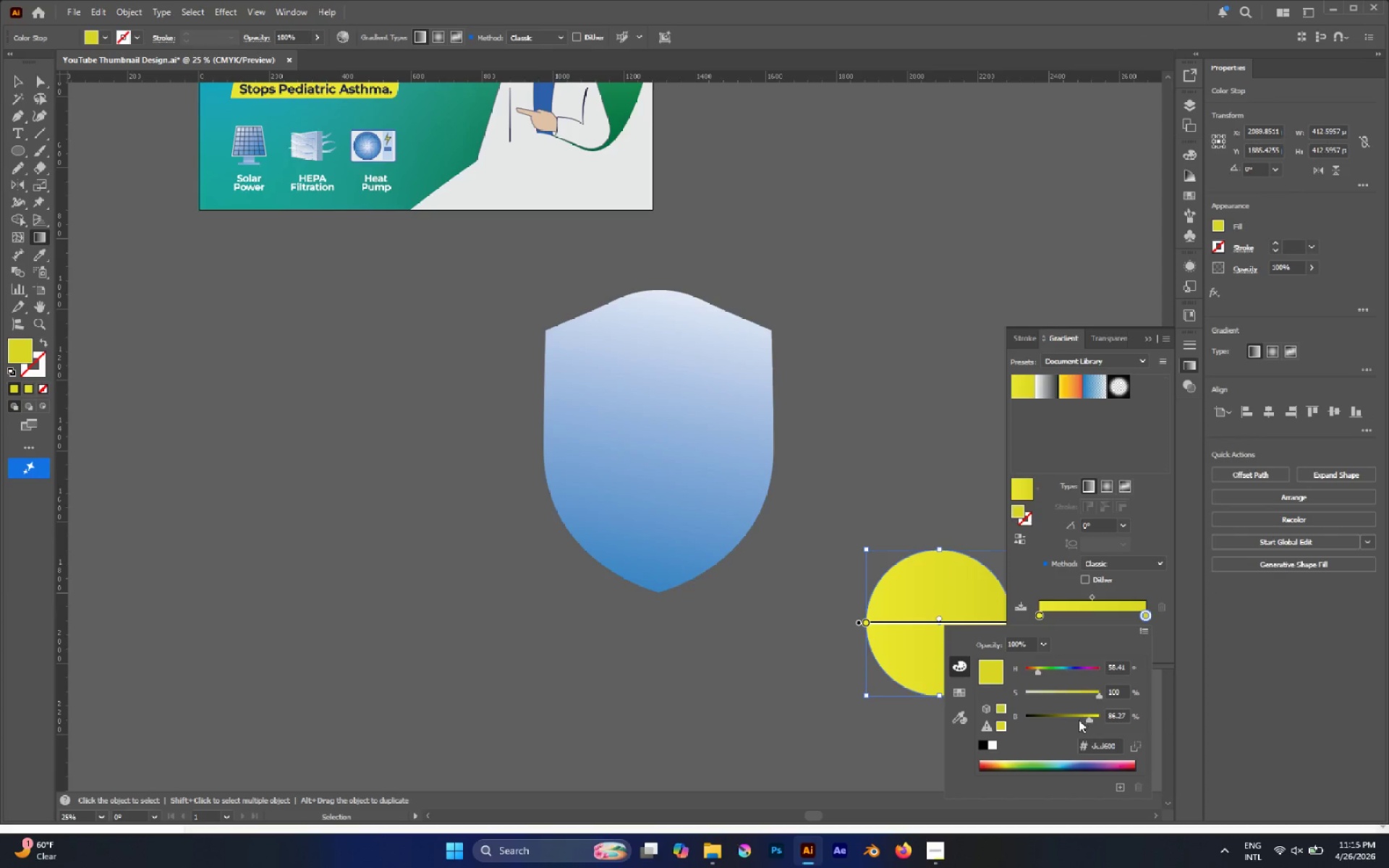 
left_click_drag(start_coordinate=[1076, 723], to_coordinate=[1048, 726])
 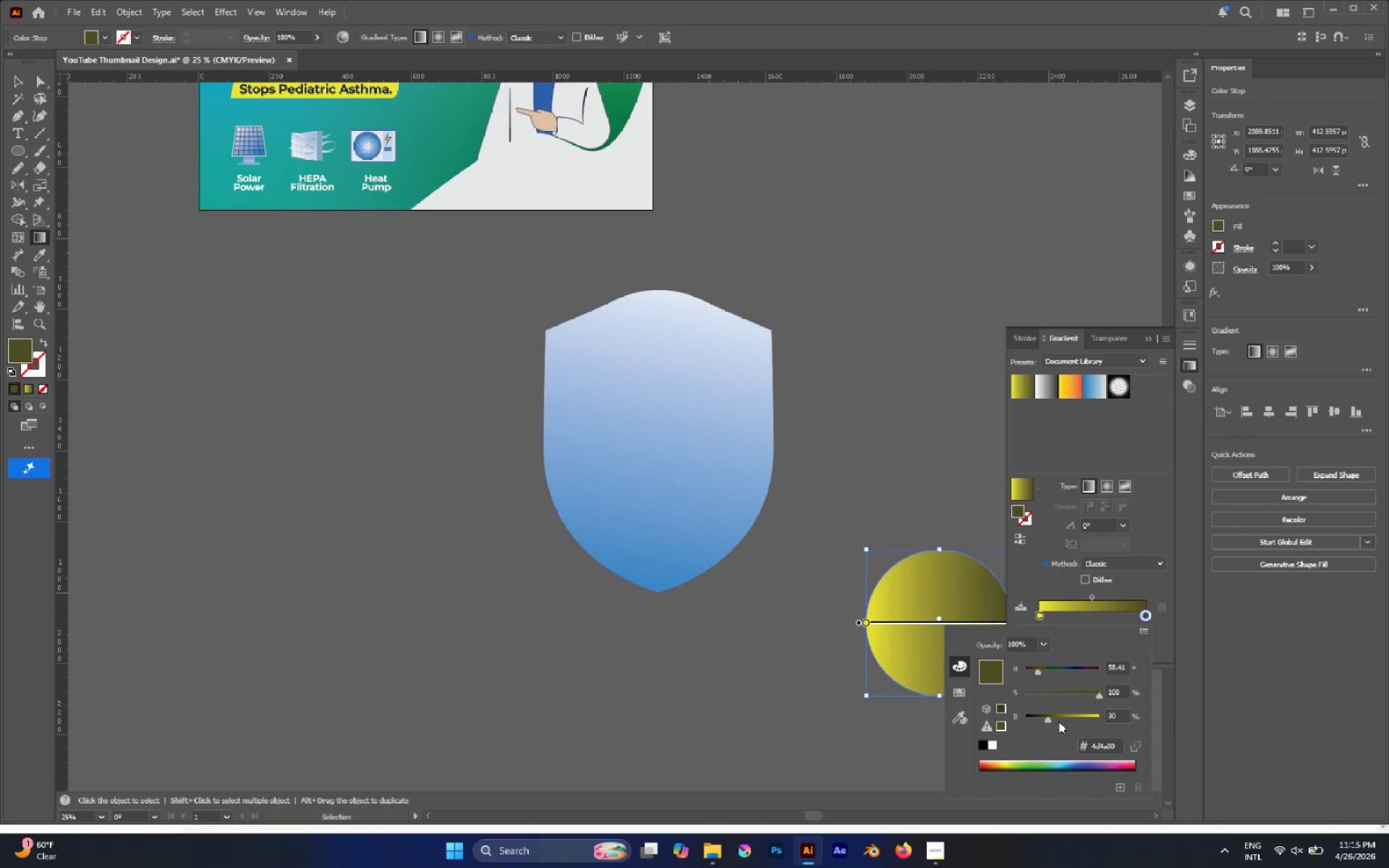 
left_click_drag(start_coordinate=[1057, 722], to_coordinate=[1066, 722])
 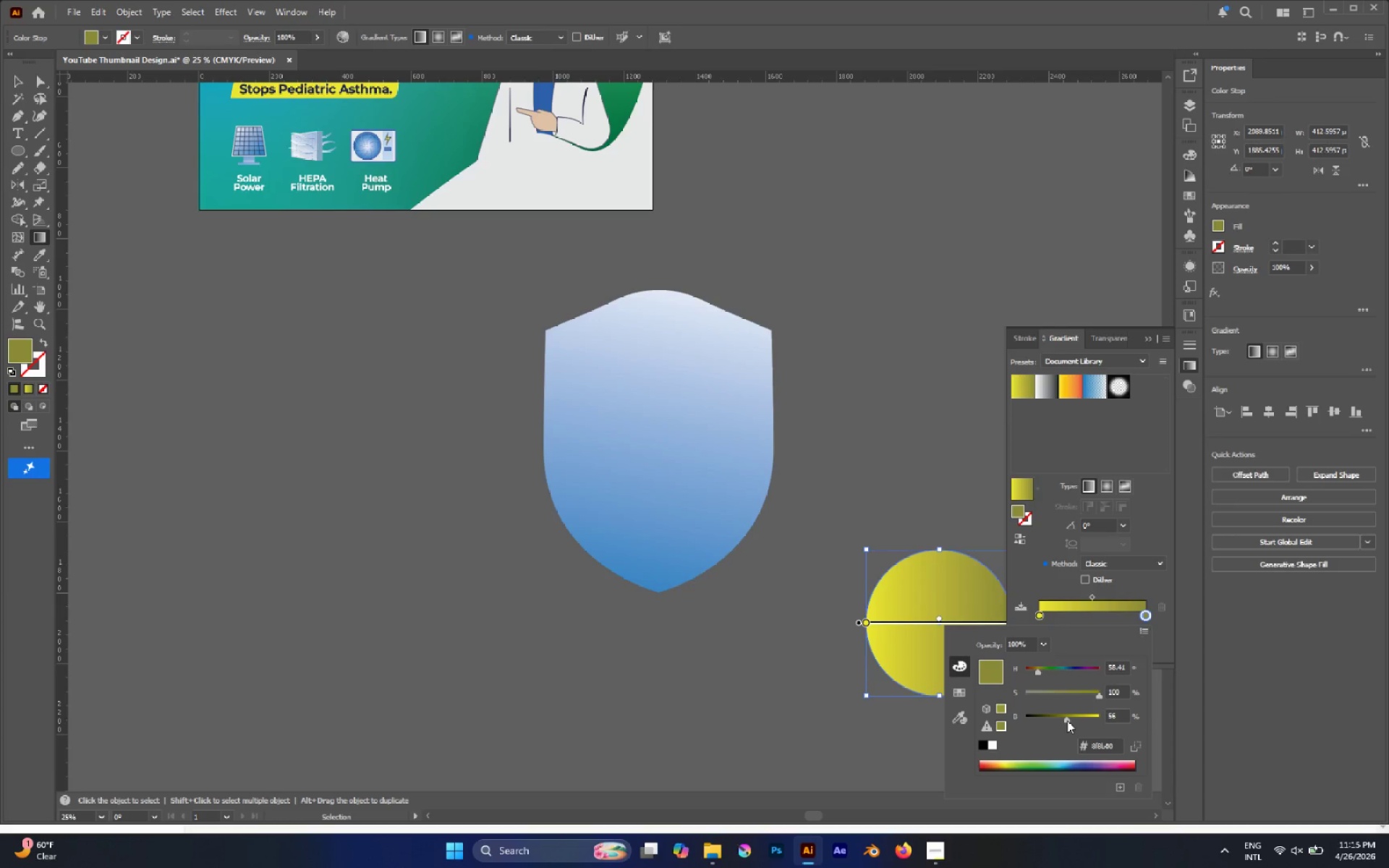 
left_click_drag(start_coordinate=[1067, 720], to_coordinate=[1089, 722])
 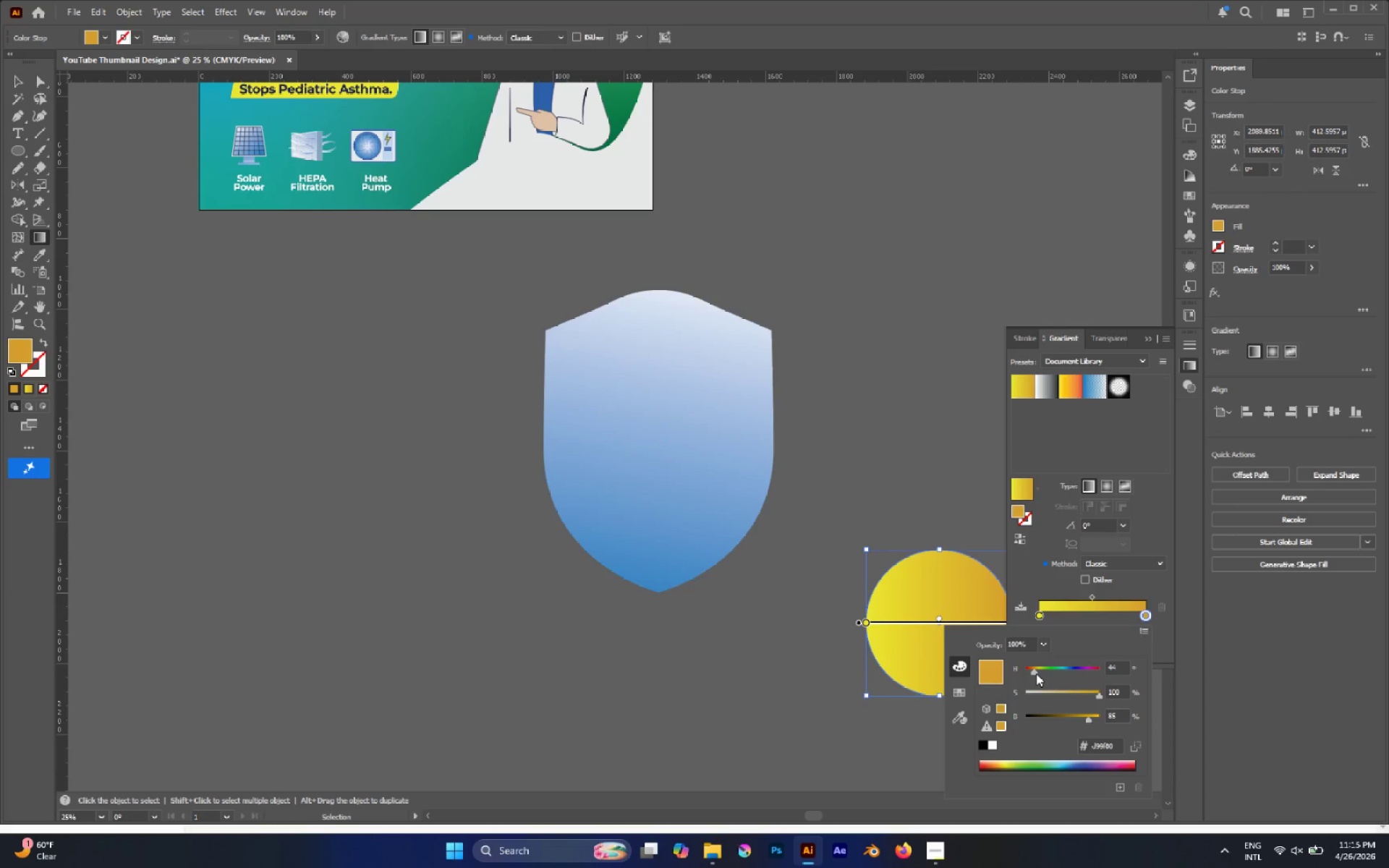 
left_click([1036, 673])
 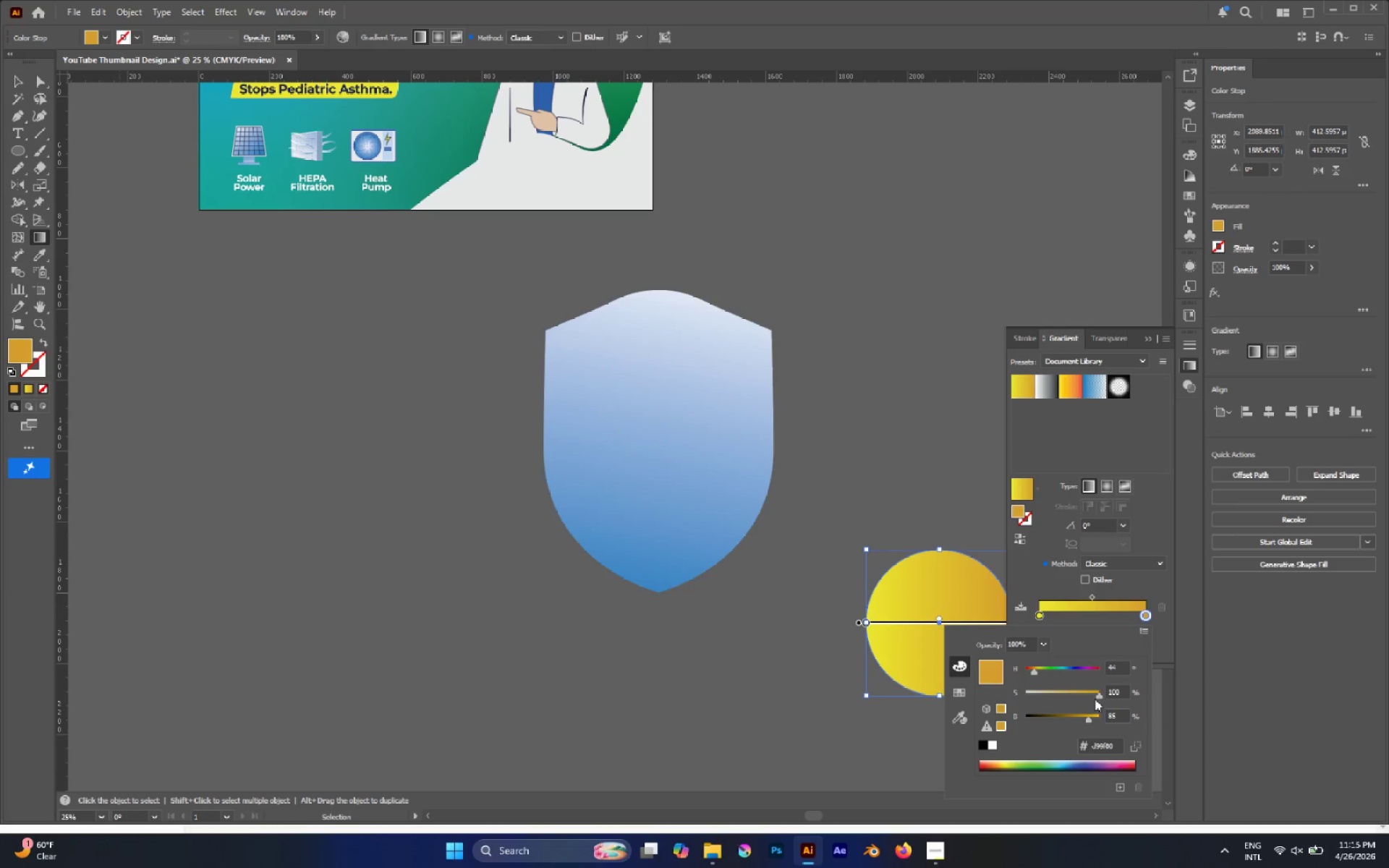 
left_click_drag(start_coordinate=[1092, 720], to_coordinate=[1097, 720])
 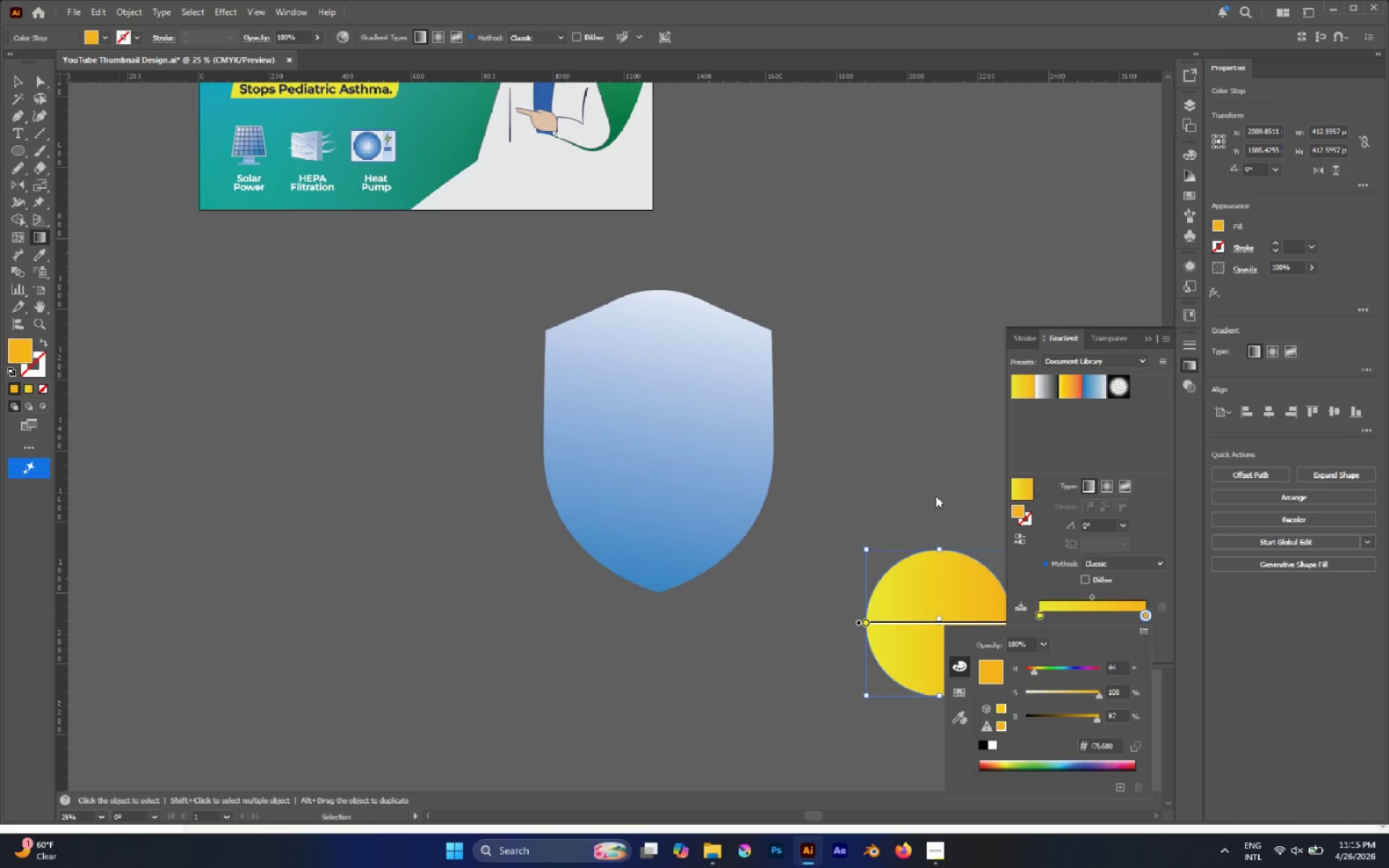 
left_click([935, 477])
 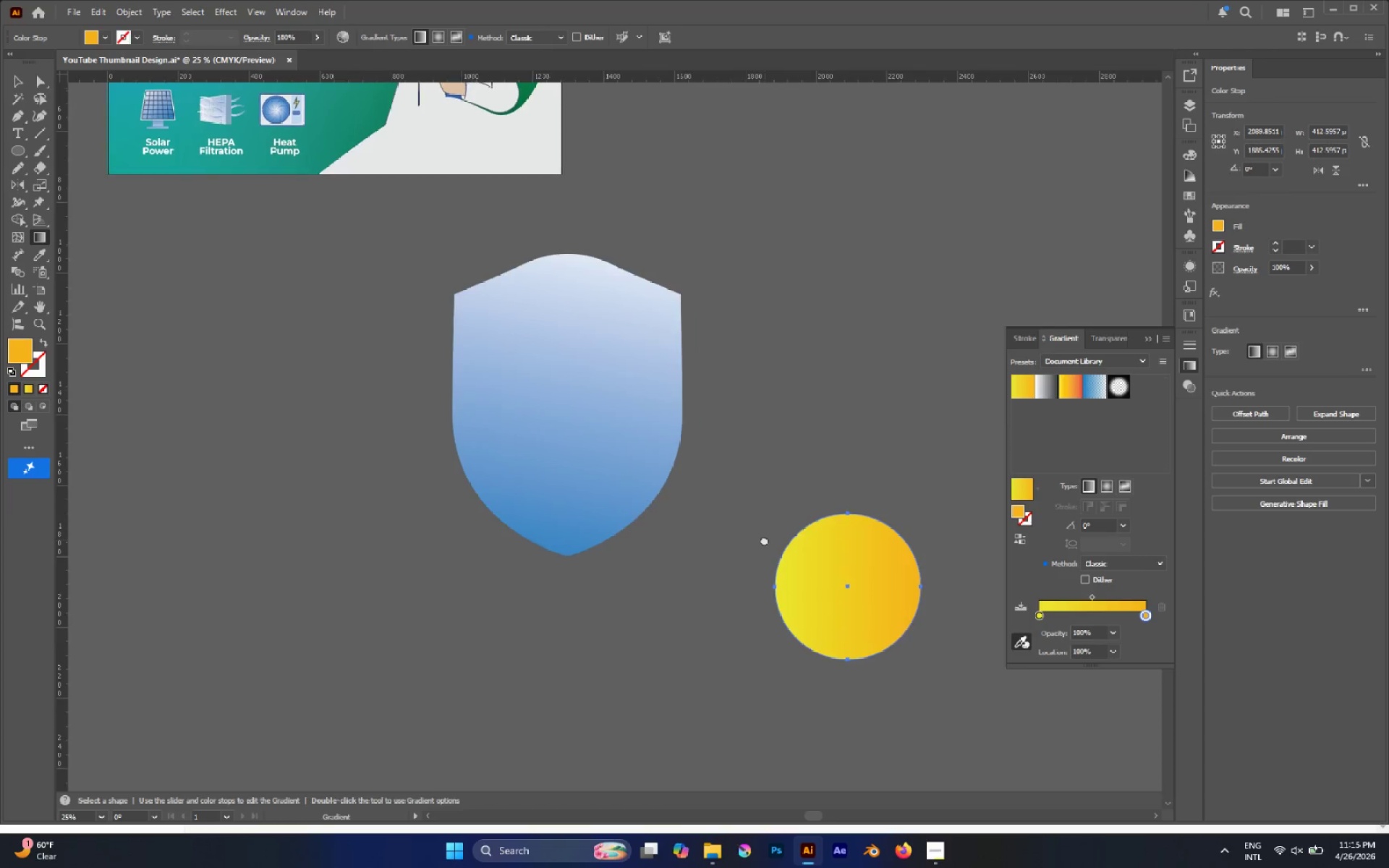 
left_click_drag(start_coordinate=[920, 467], to_coordinate=[824, 701])
 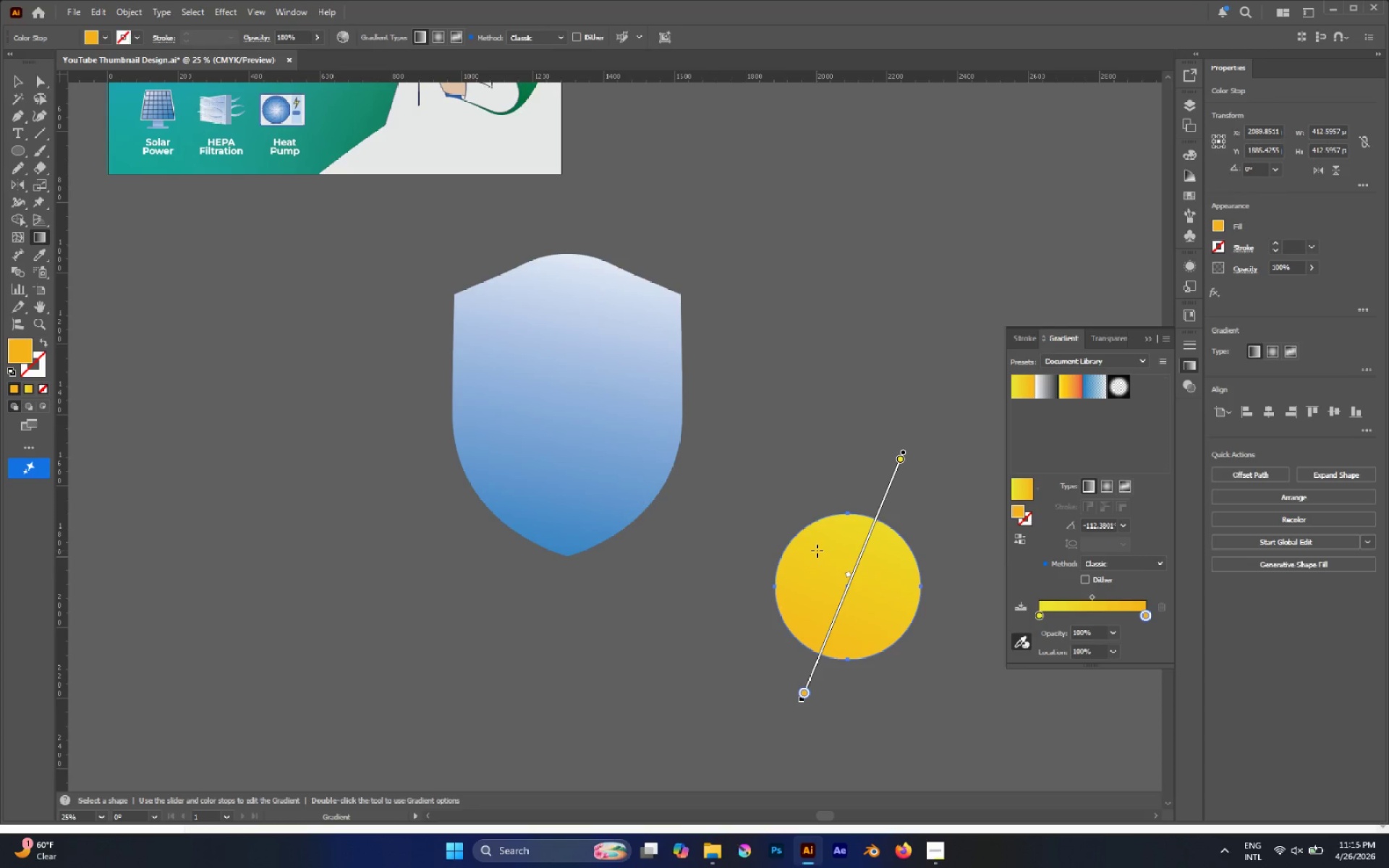 
key(A)
 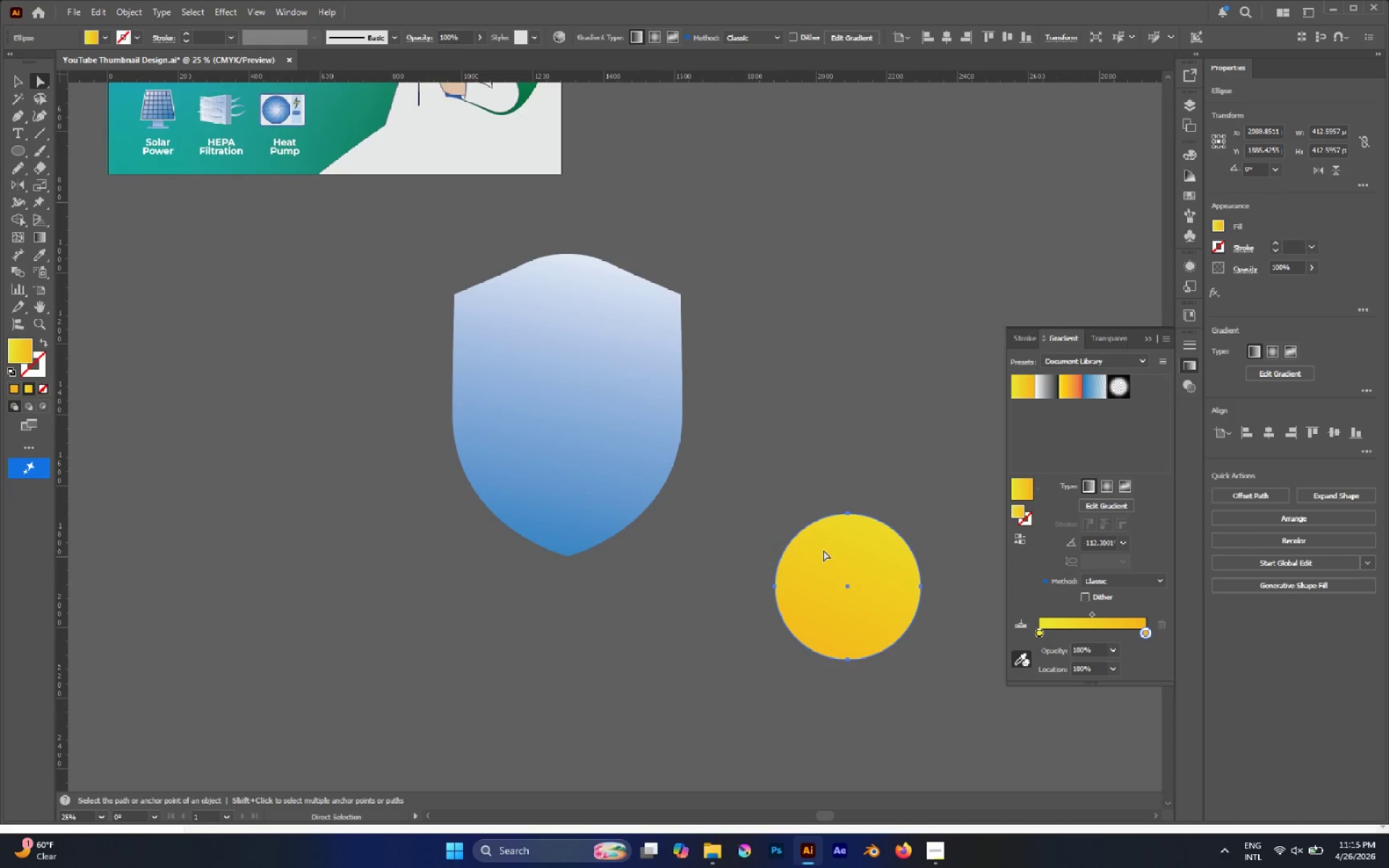 
left_click([788, 480])
 